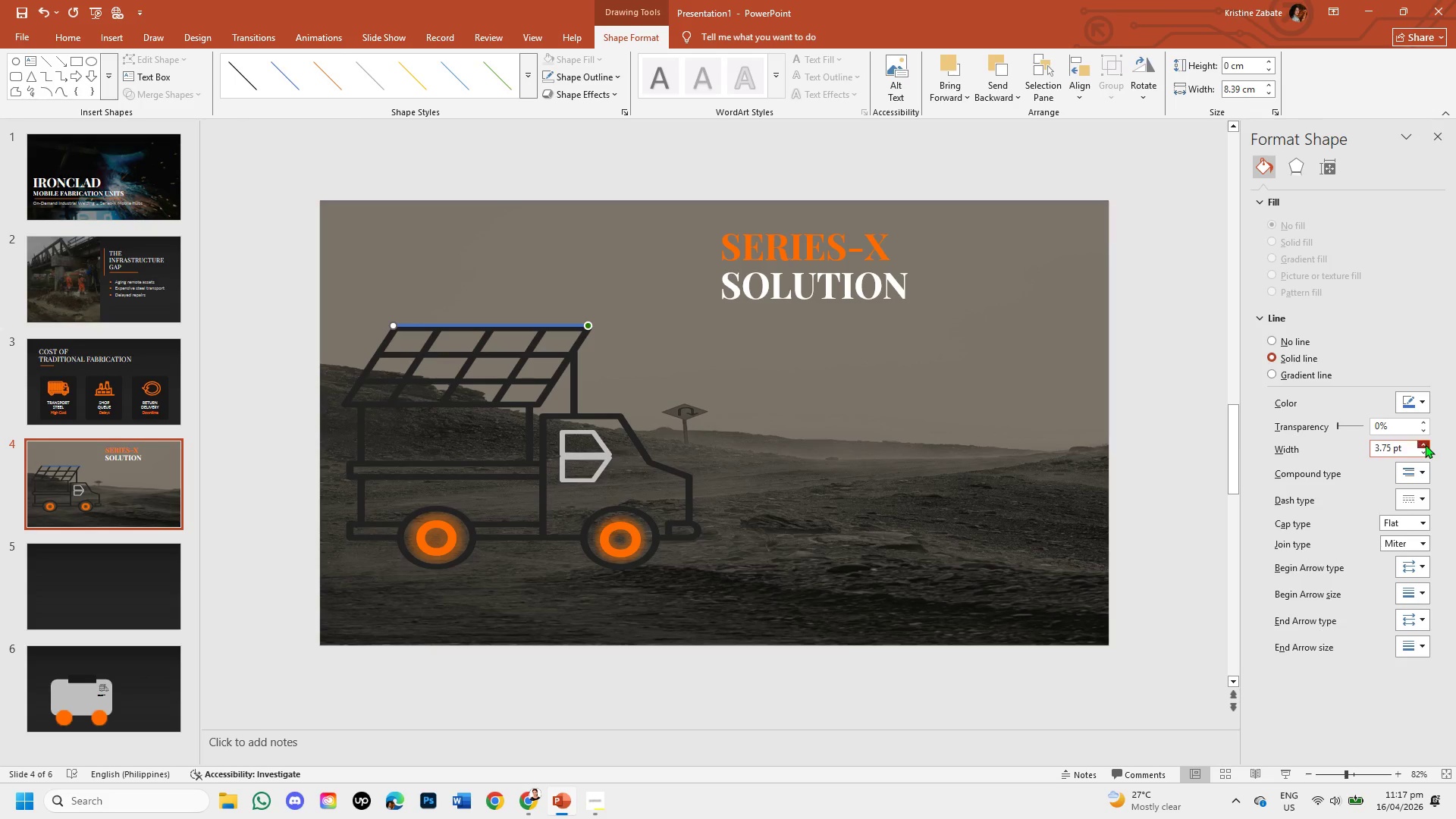 
triple_click([1425, 444])
 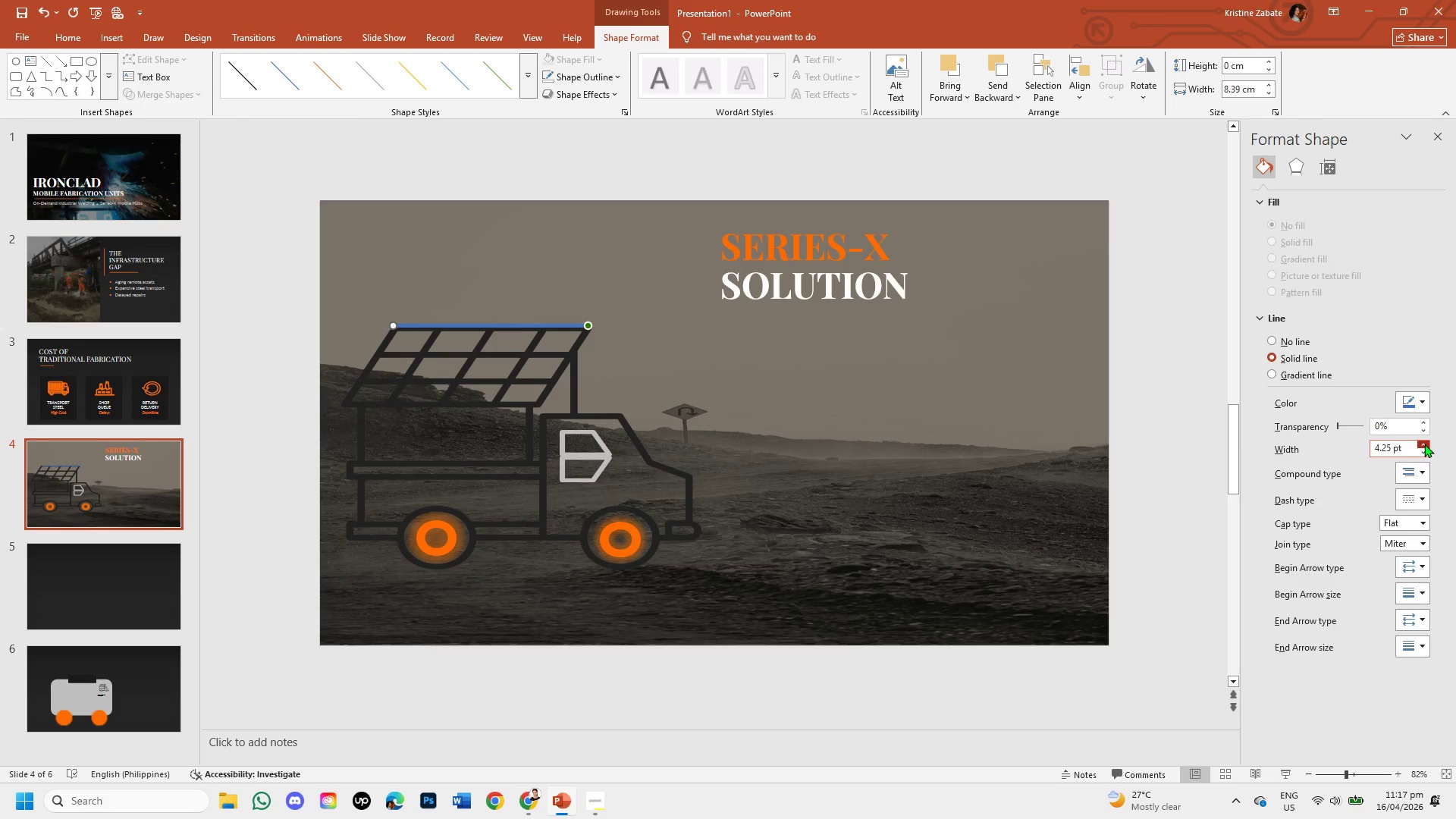 
triple_click([1424, 444])
 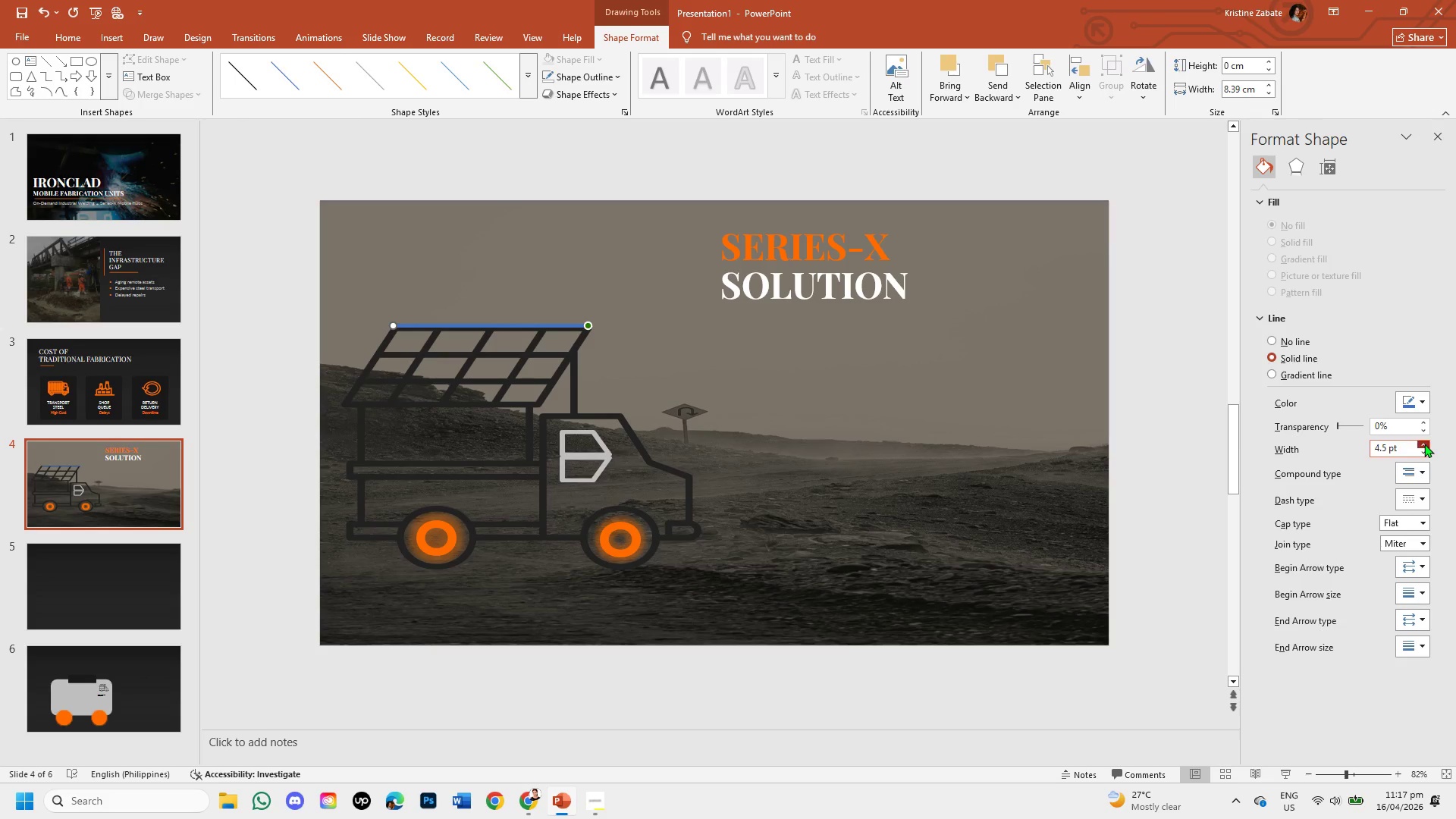 
triple_click([1424, 444])
 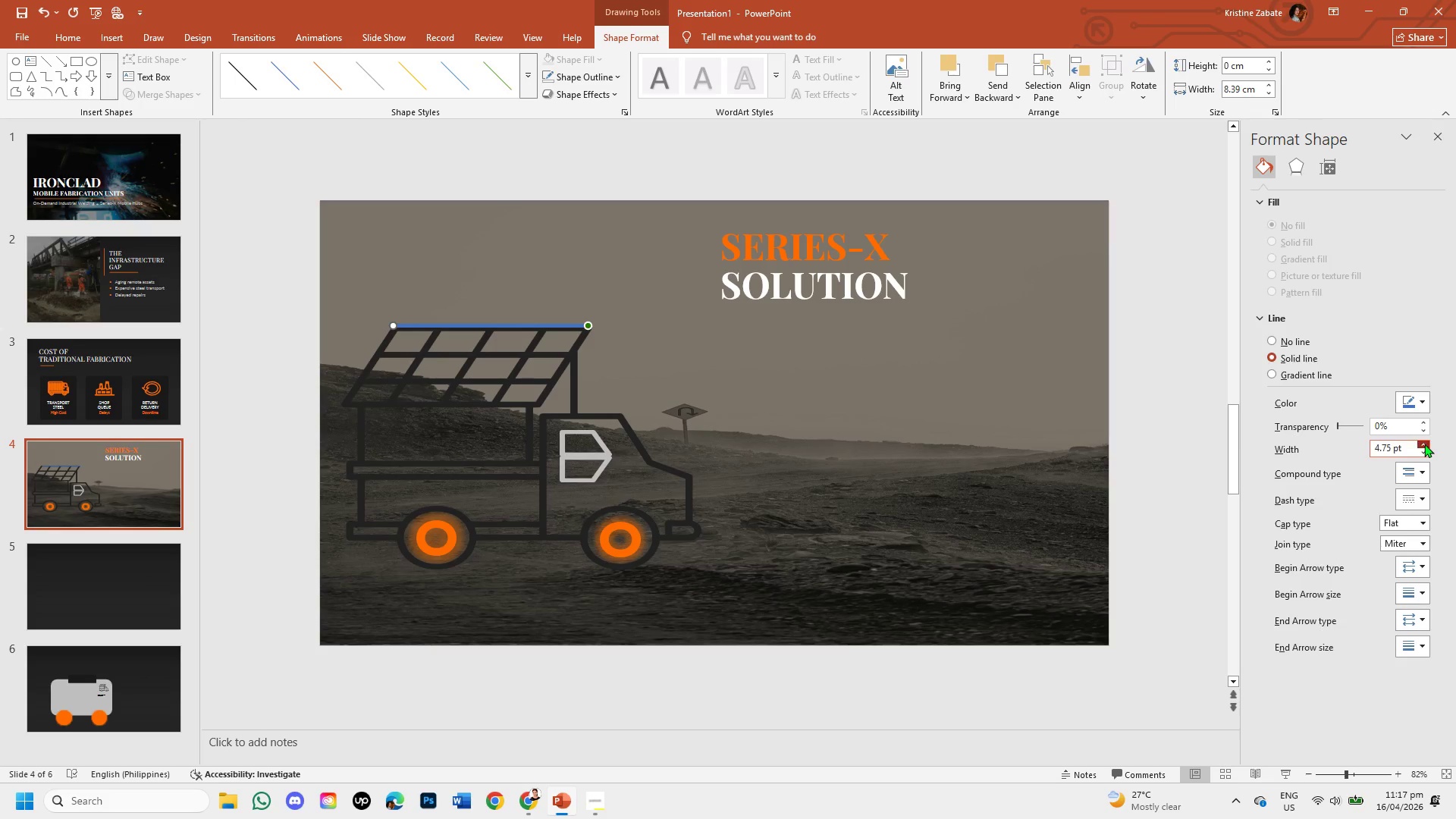 
triple_click([1424, 444])
 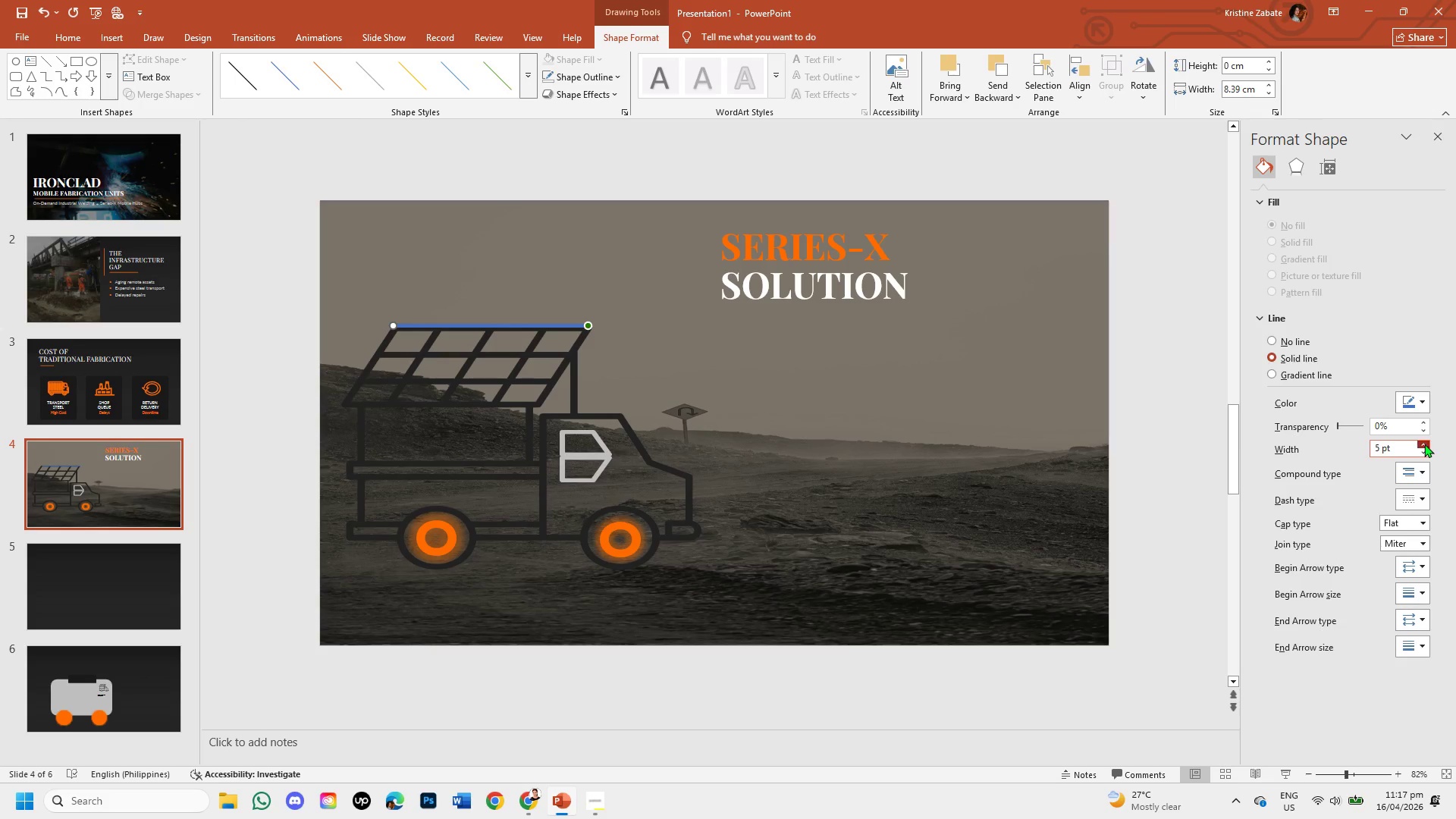 
triple_click([1424, 444])
 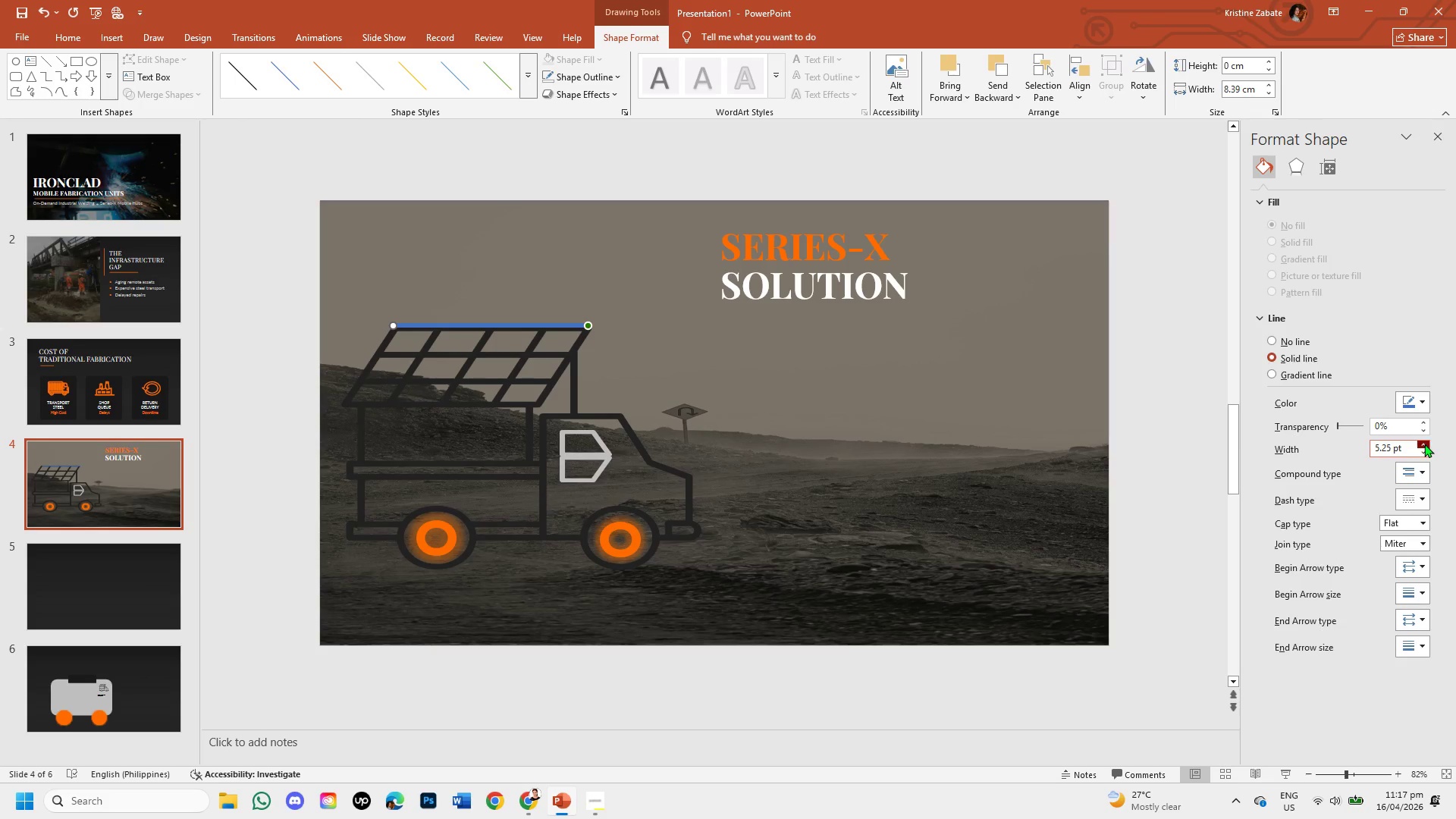 
double_click([1424, 444])
 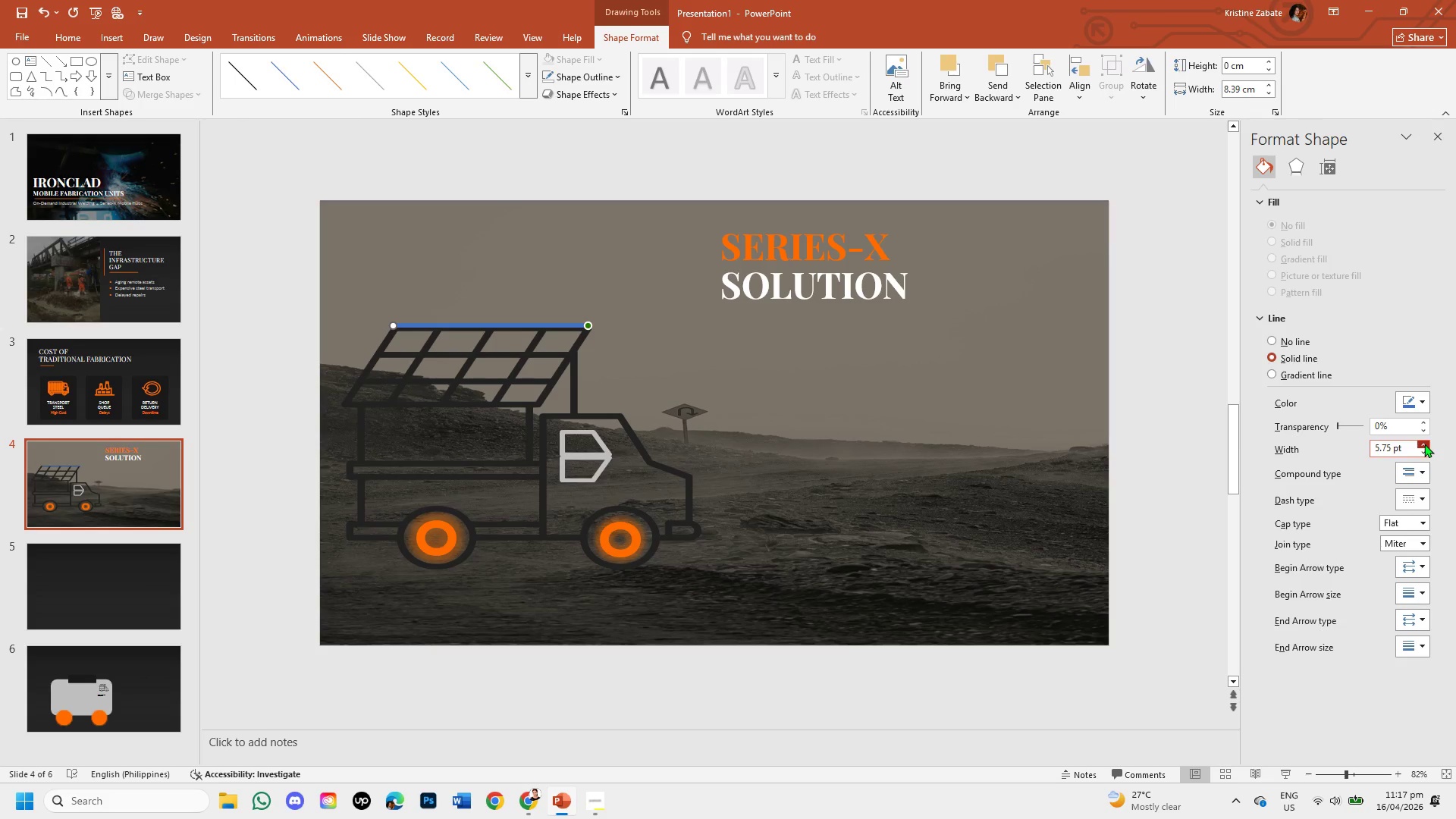 
left_click([1424, 444])
 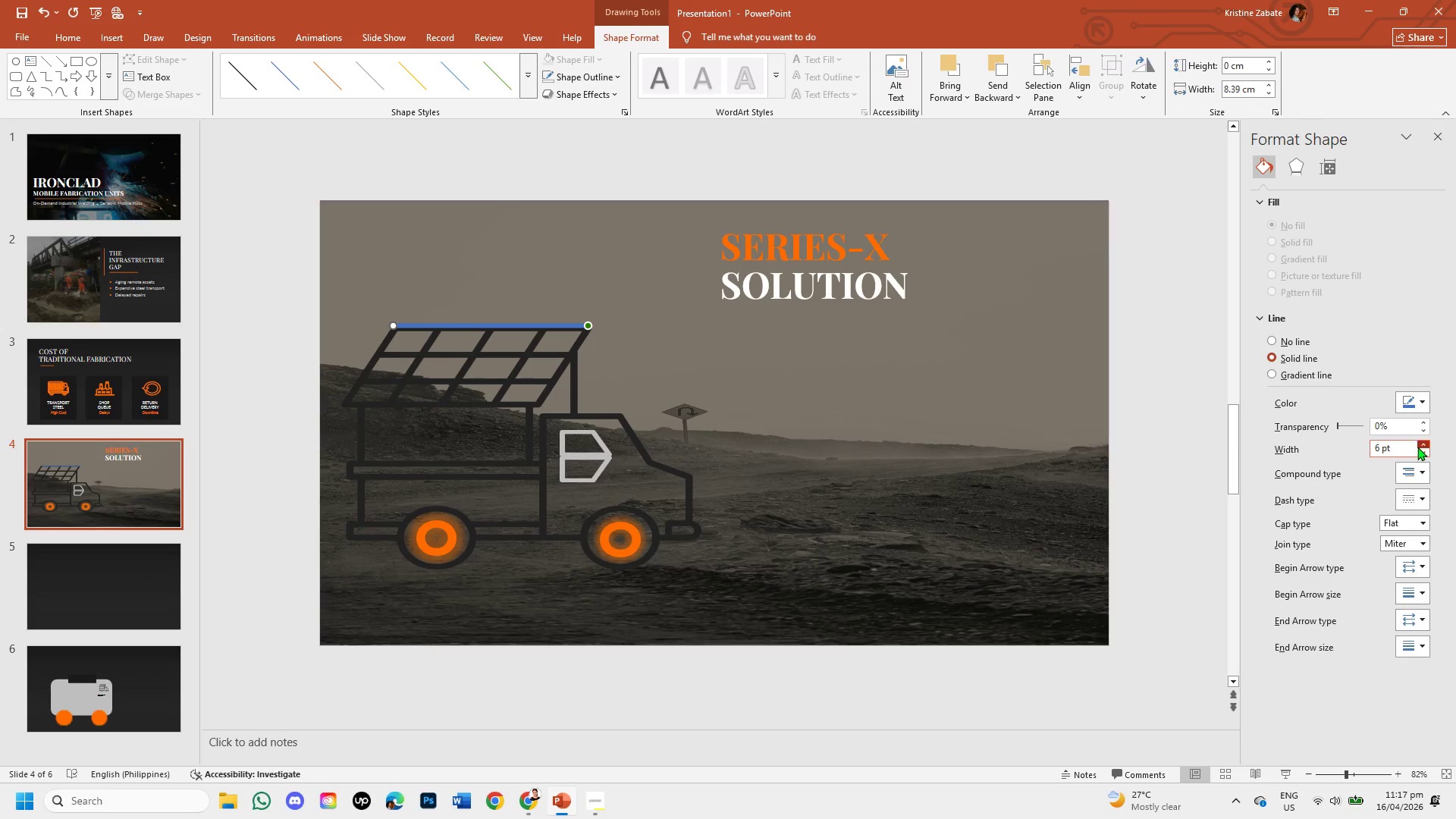 
left_click([1422, 449])
 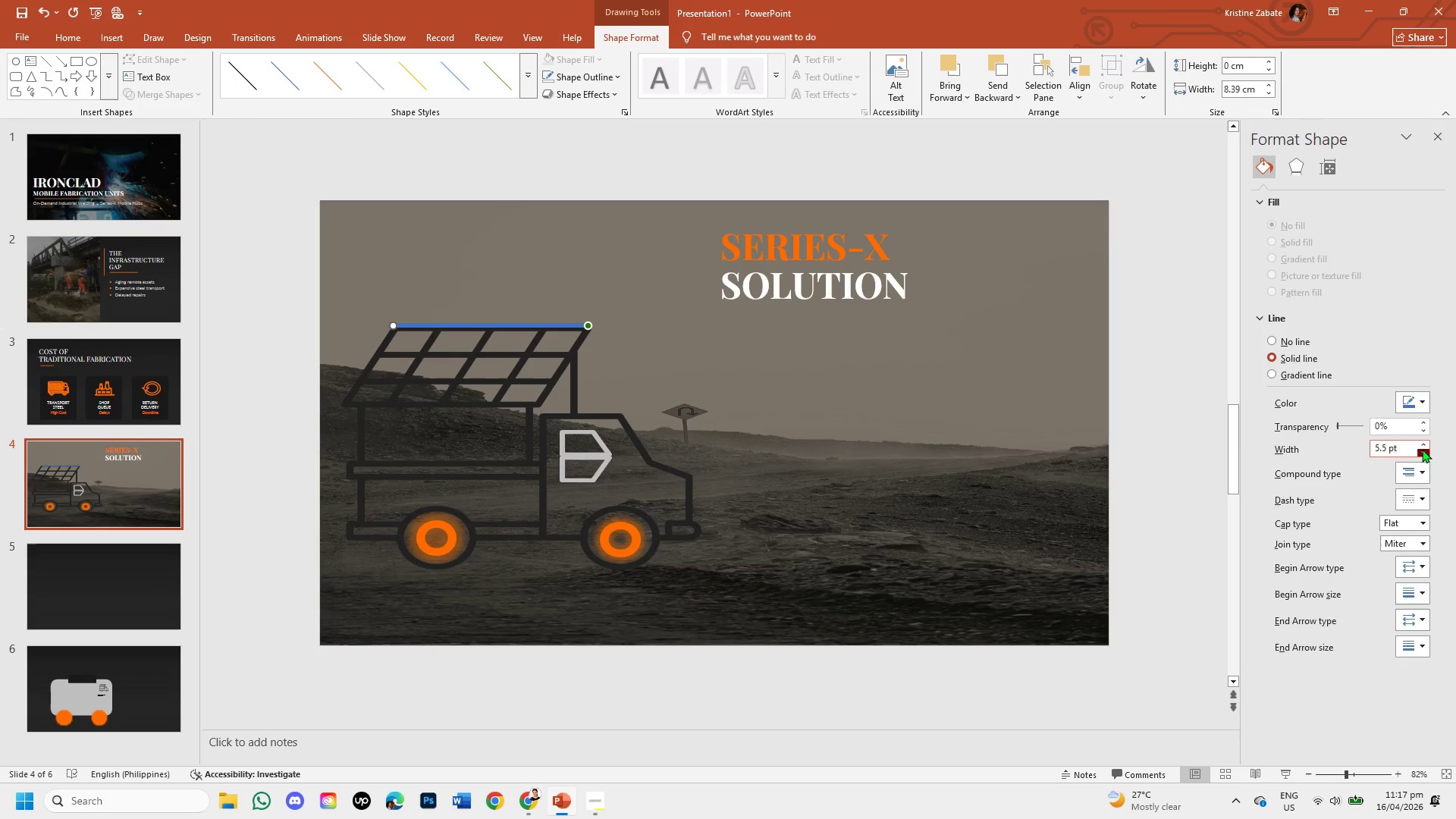 
double_click([1422, 449])
 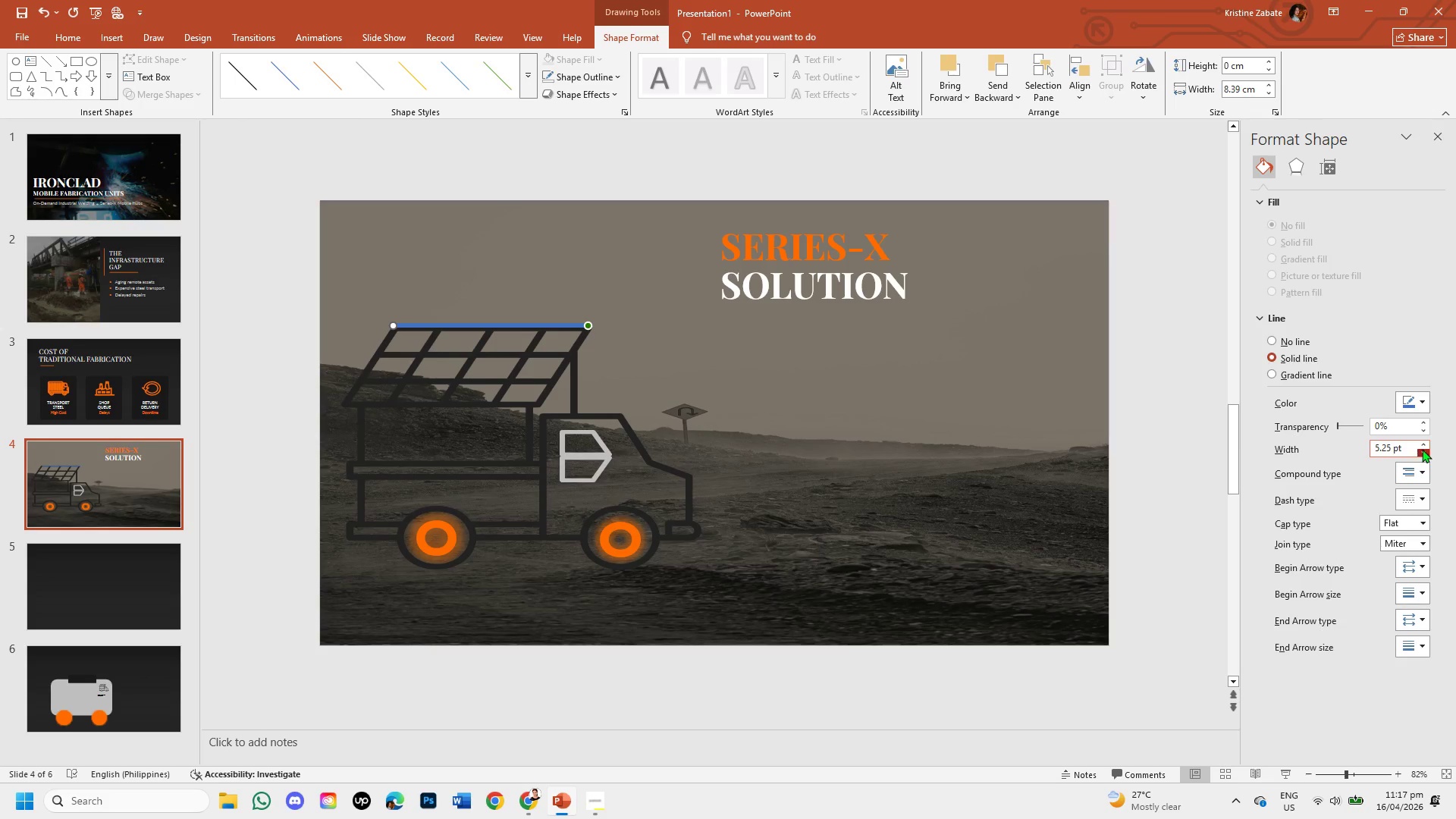 
triple_click([1422, 449])
 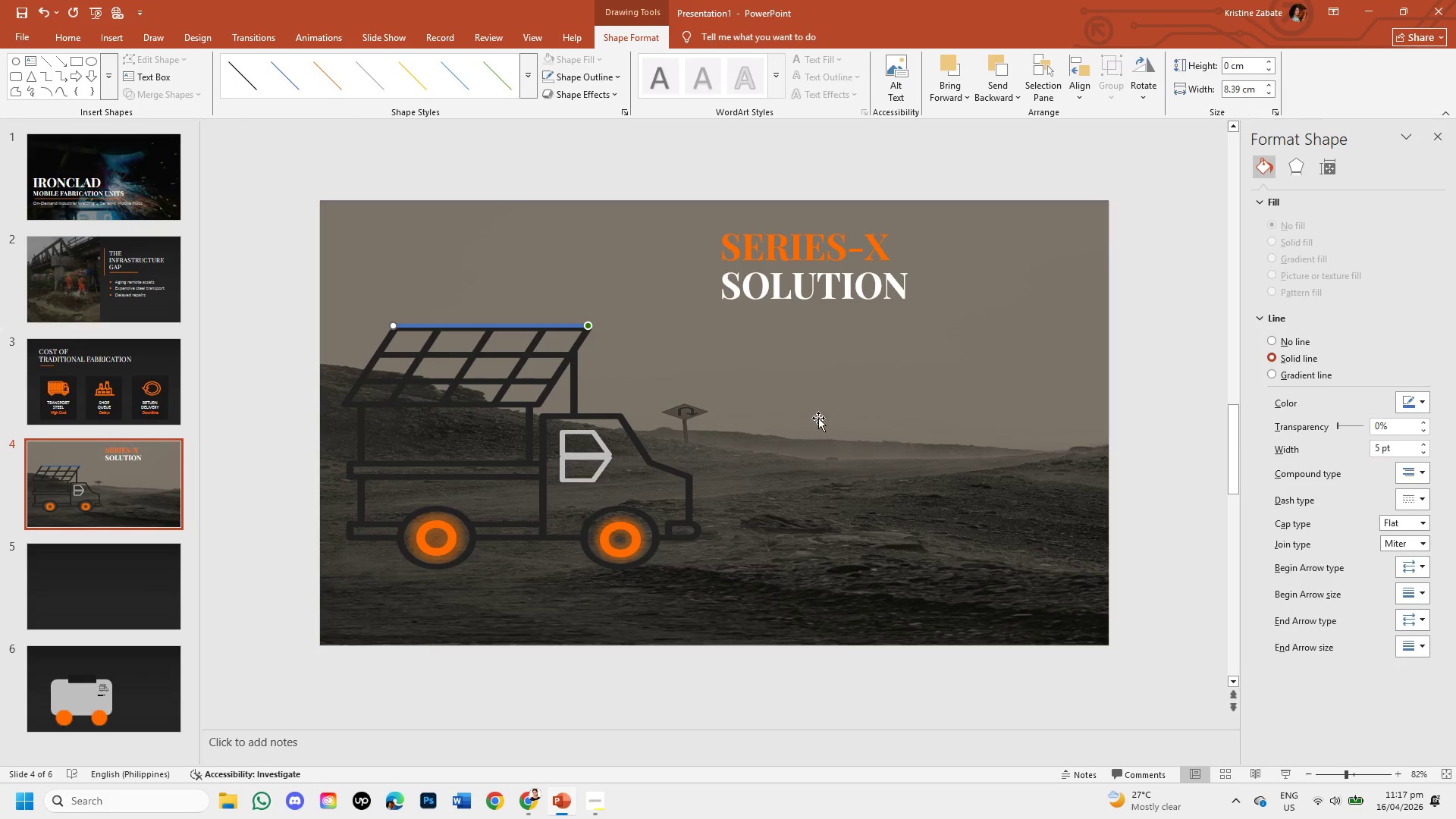 
left_click([747, 411])
 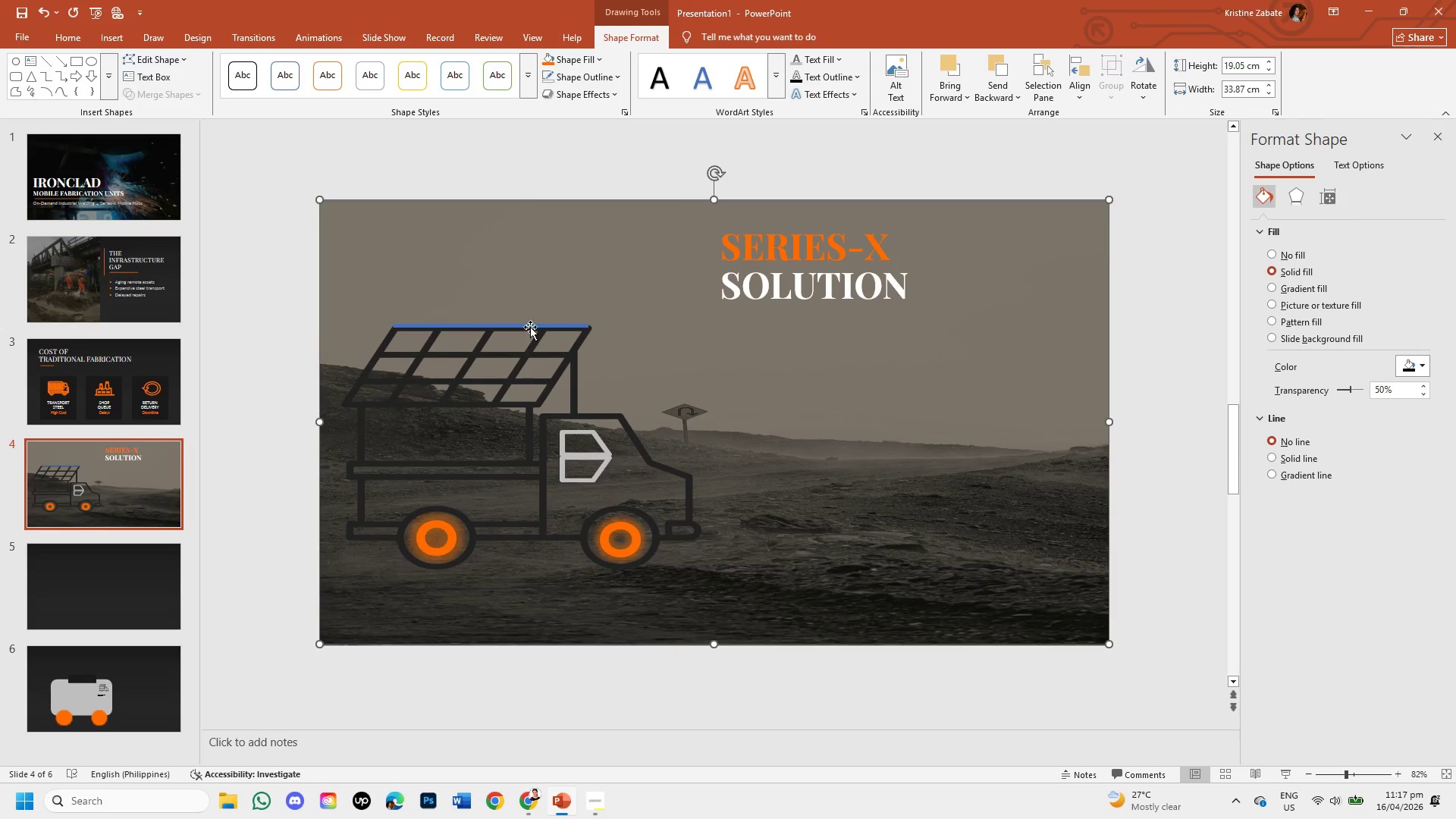 
left_click_drag(start_coordinate=[530, 325], to_coordinate=[529, 331])
 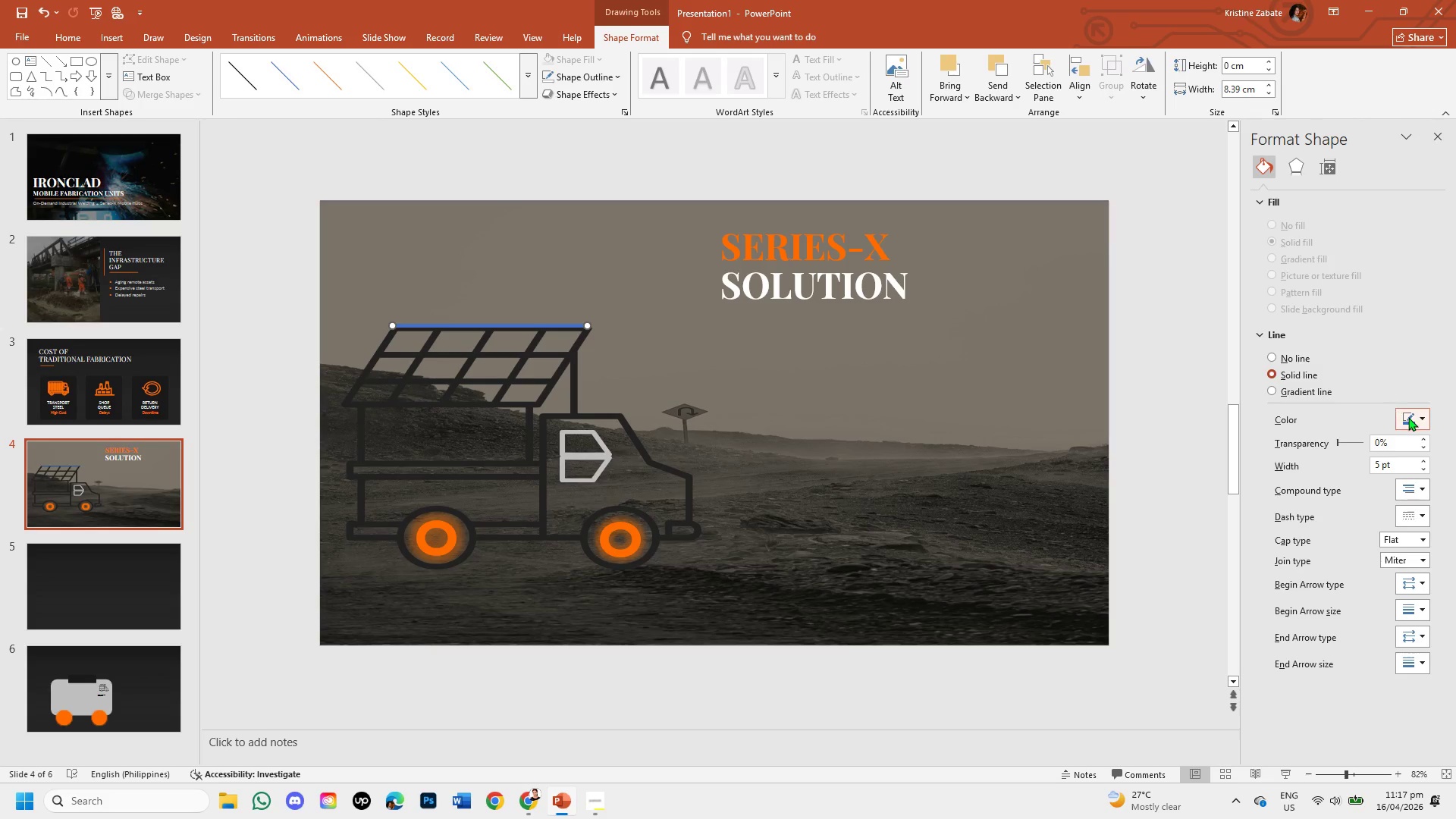 
left_click([1422, 418])
 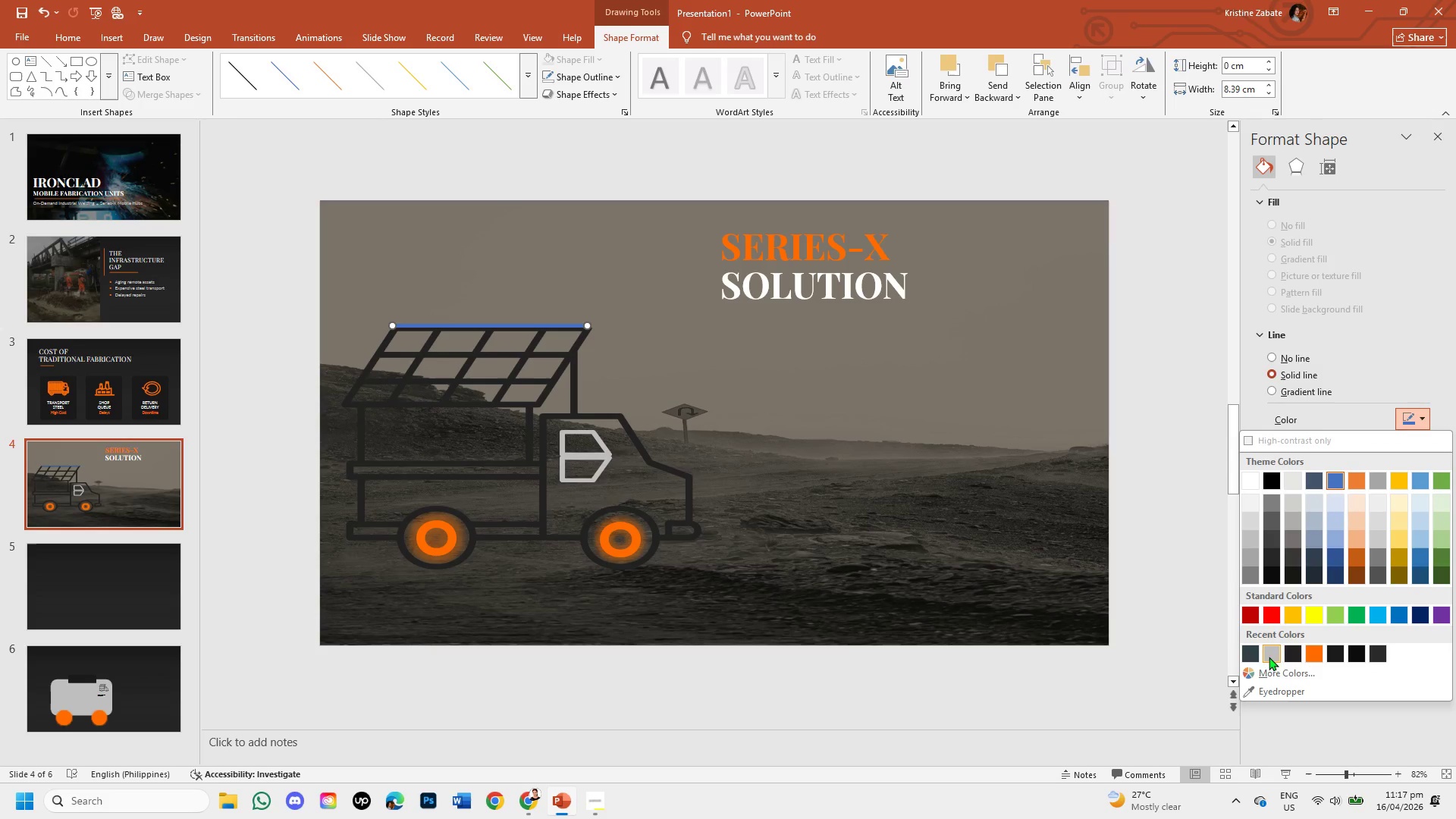 
left_click([1249, 657])
 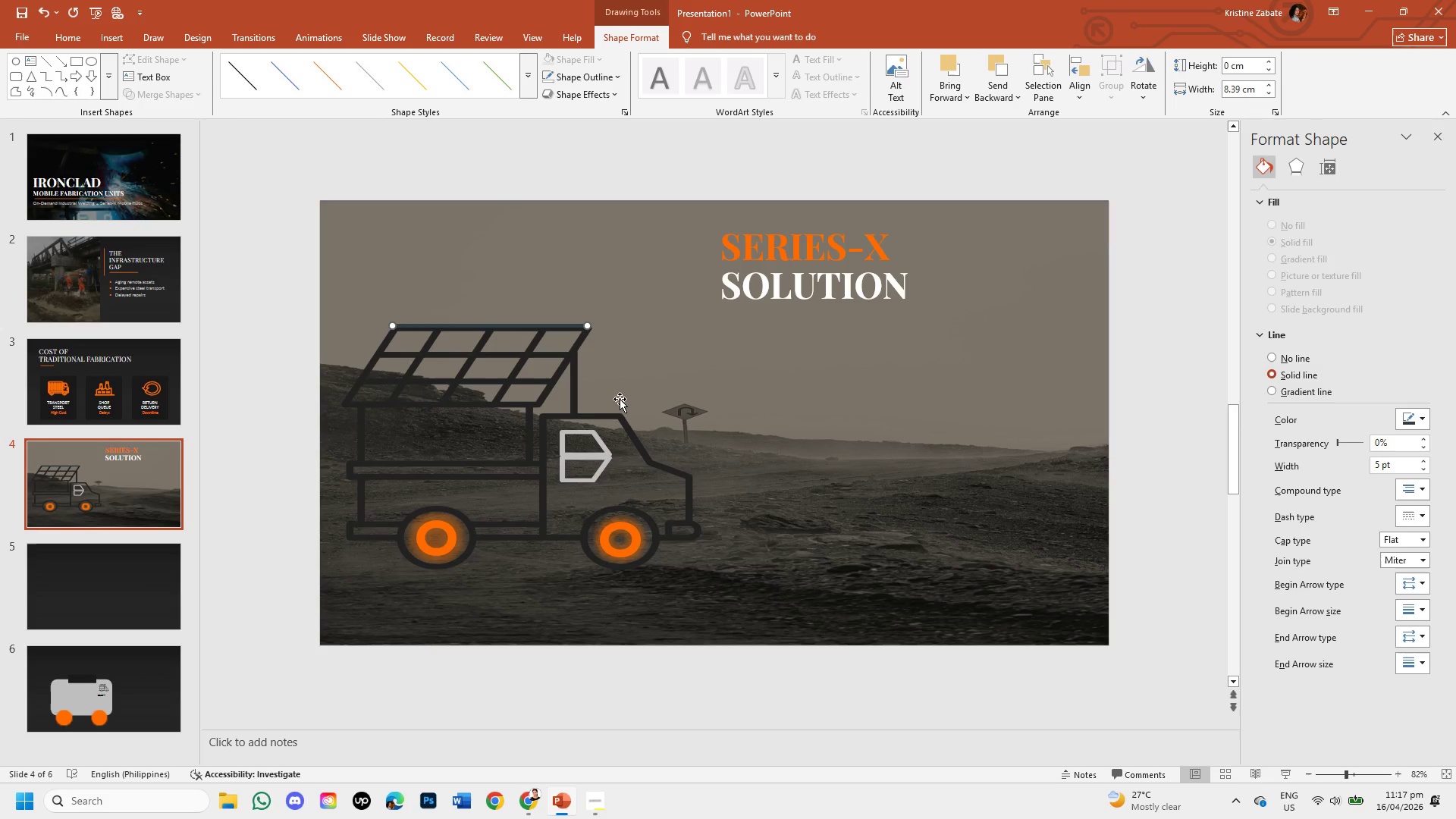 
left_click([617, 398])
 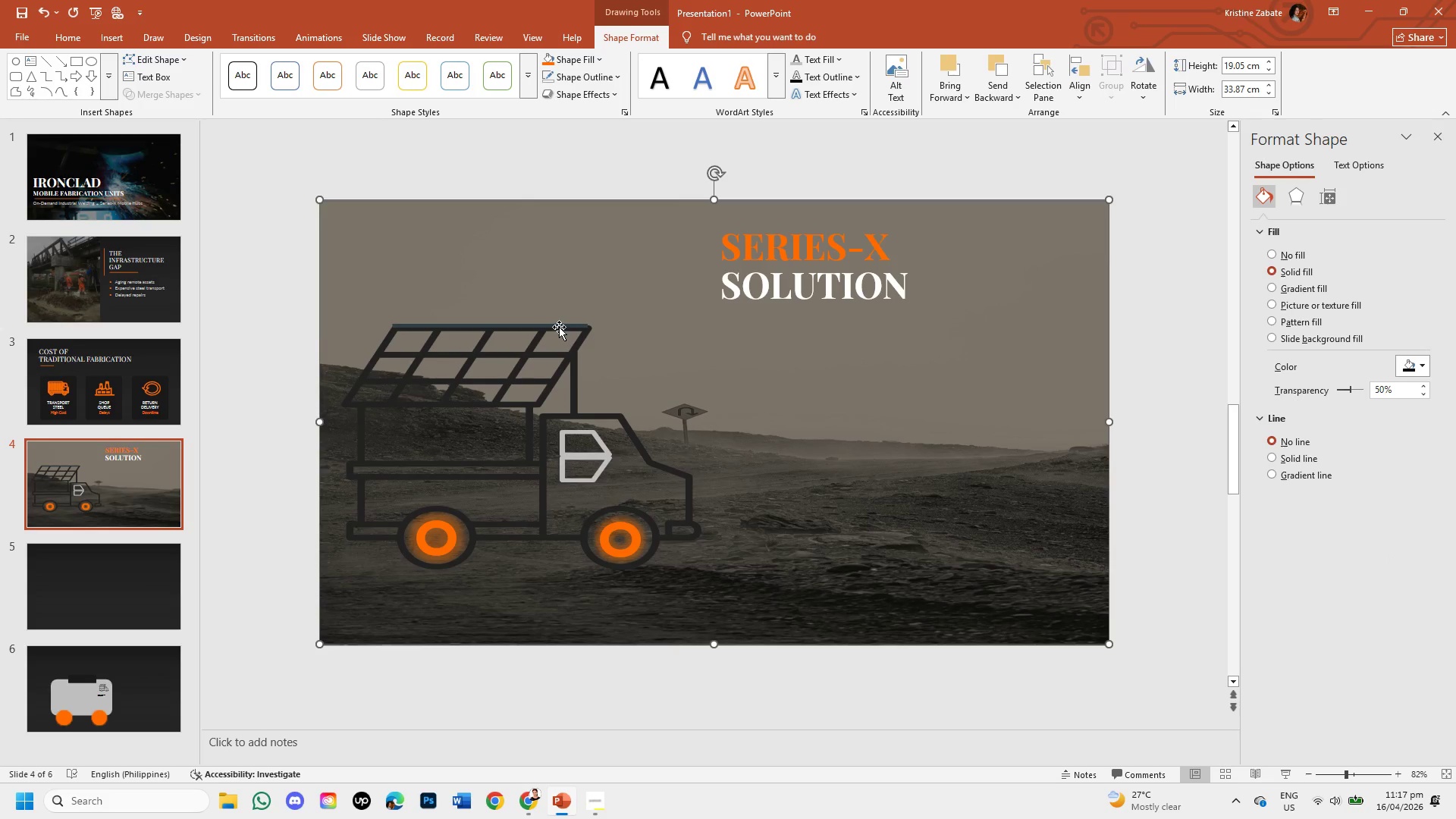 
left_click([558, 325])
 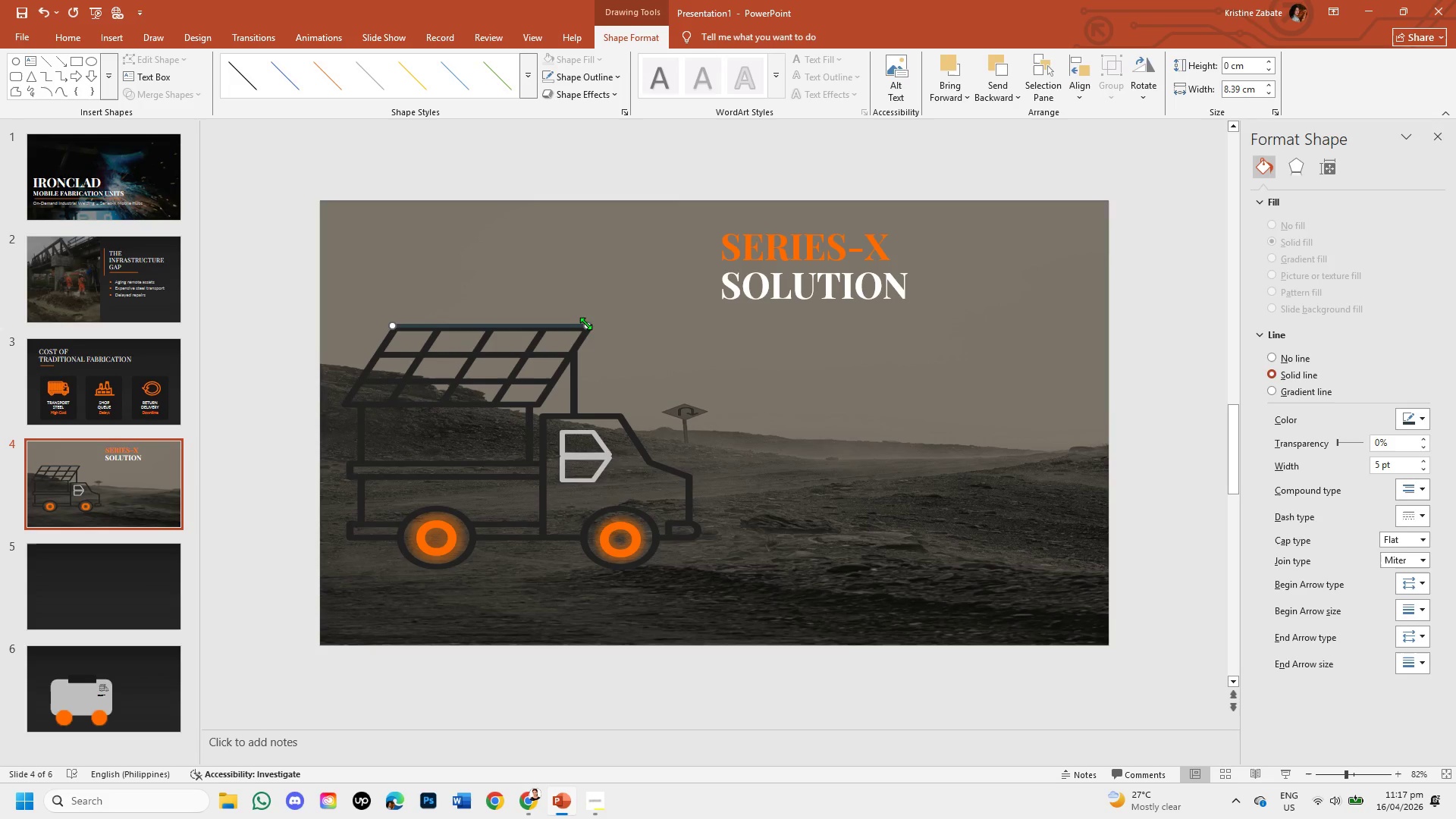 
left_click_drag(start_coordinate=[585, 323], to_coordinate=[585, 328])
 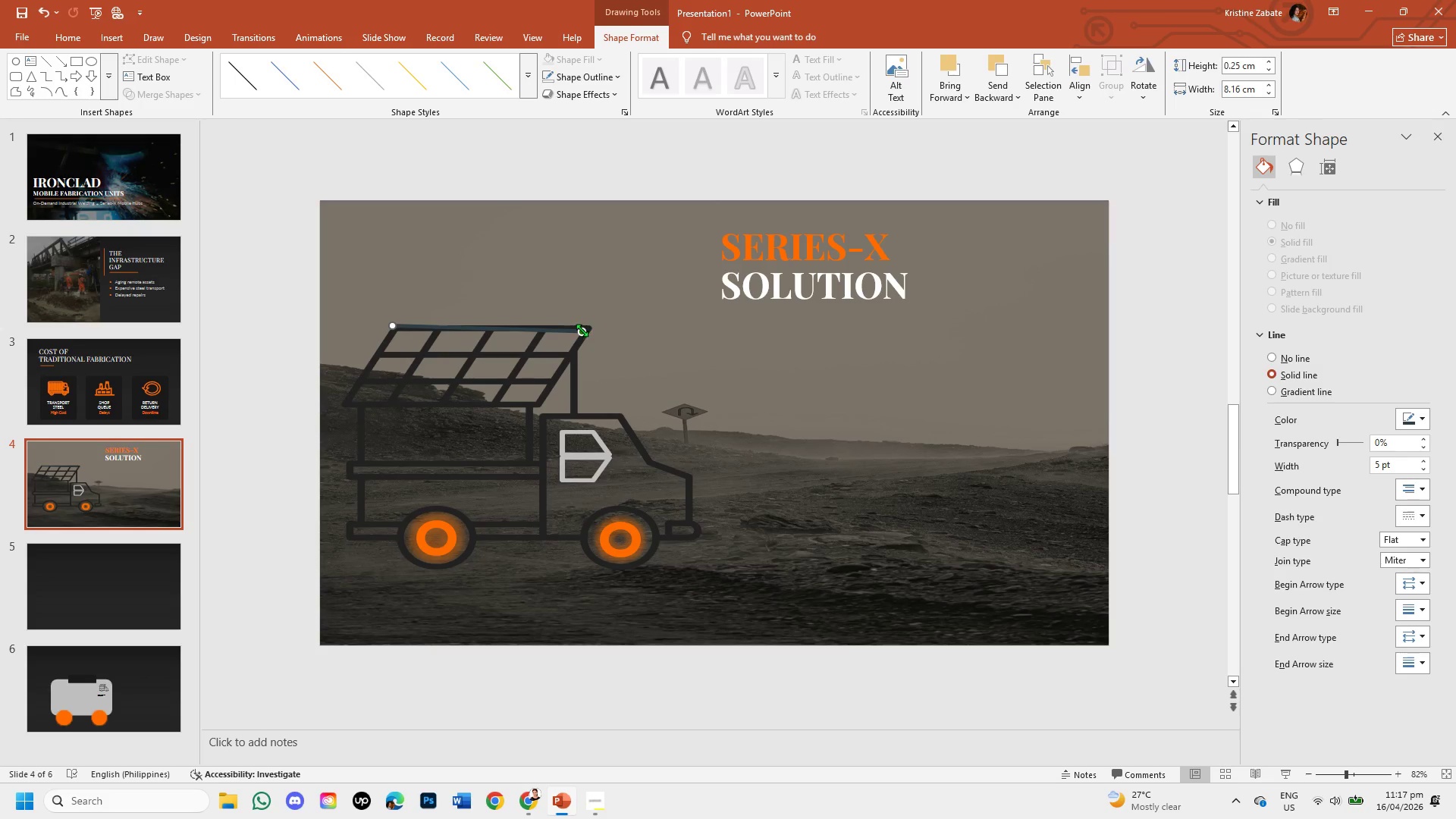 
left_click_drag(start_coordinate=[582, 330], to_coordinate=[587, 328])
 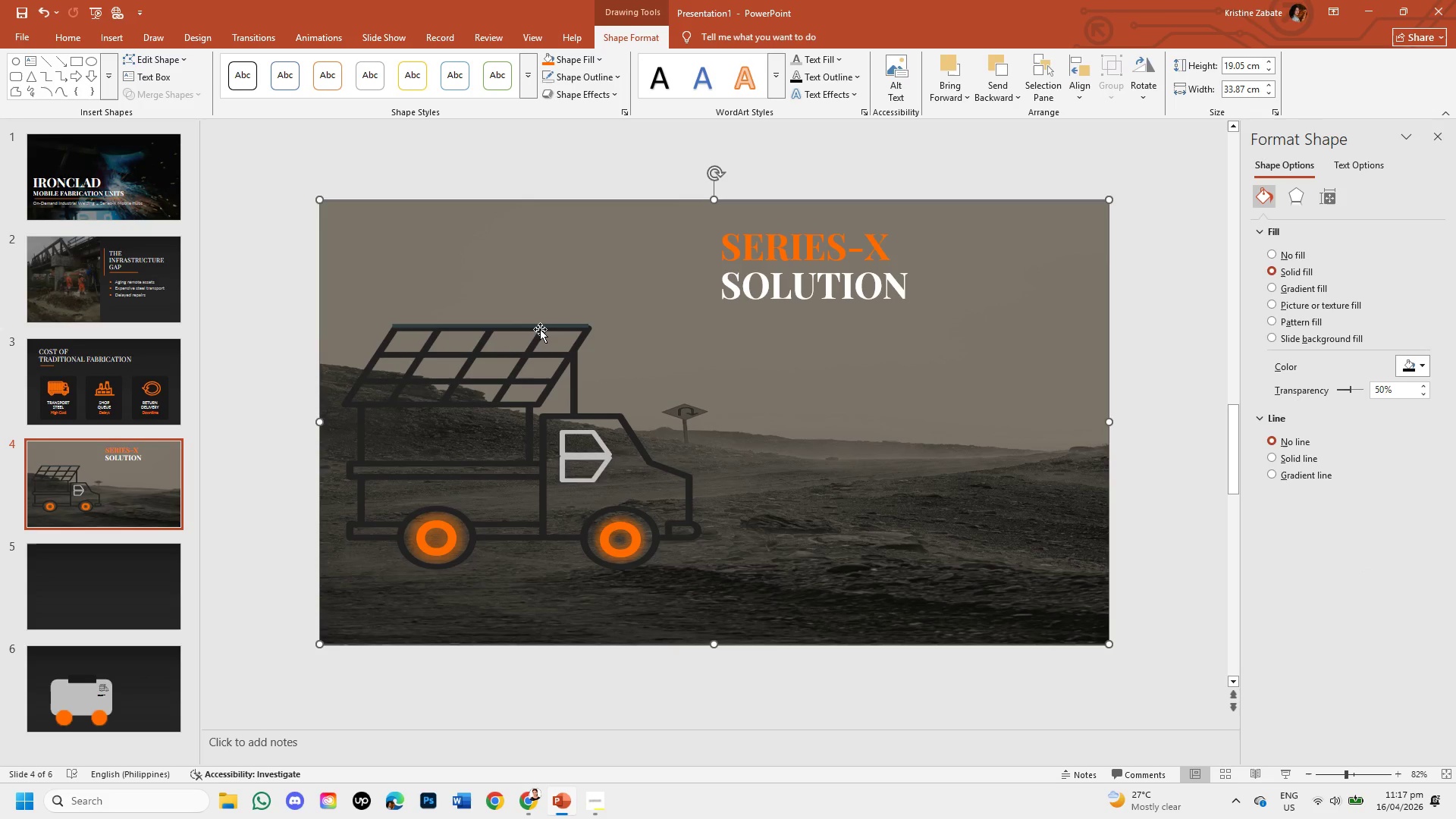 
left_click([541, 326])
 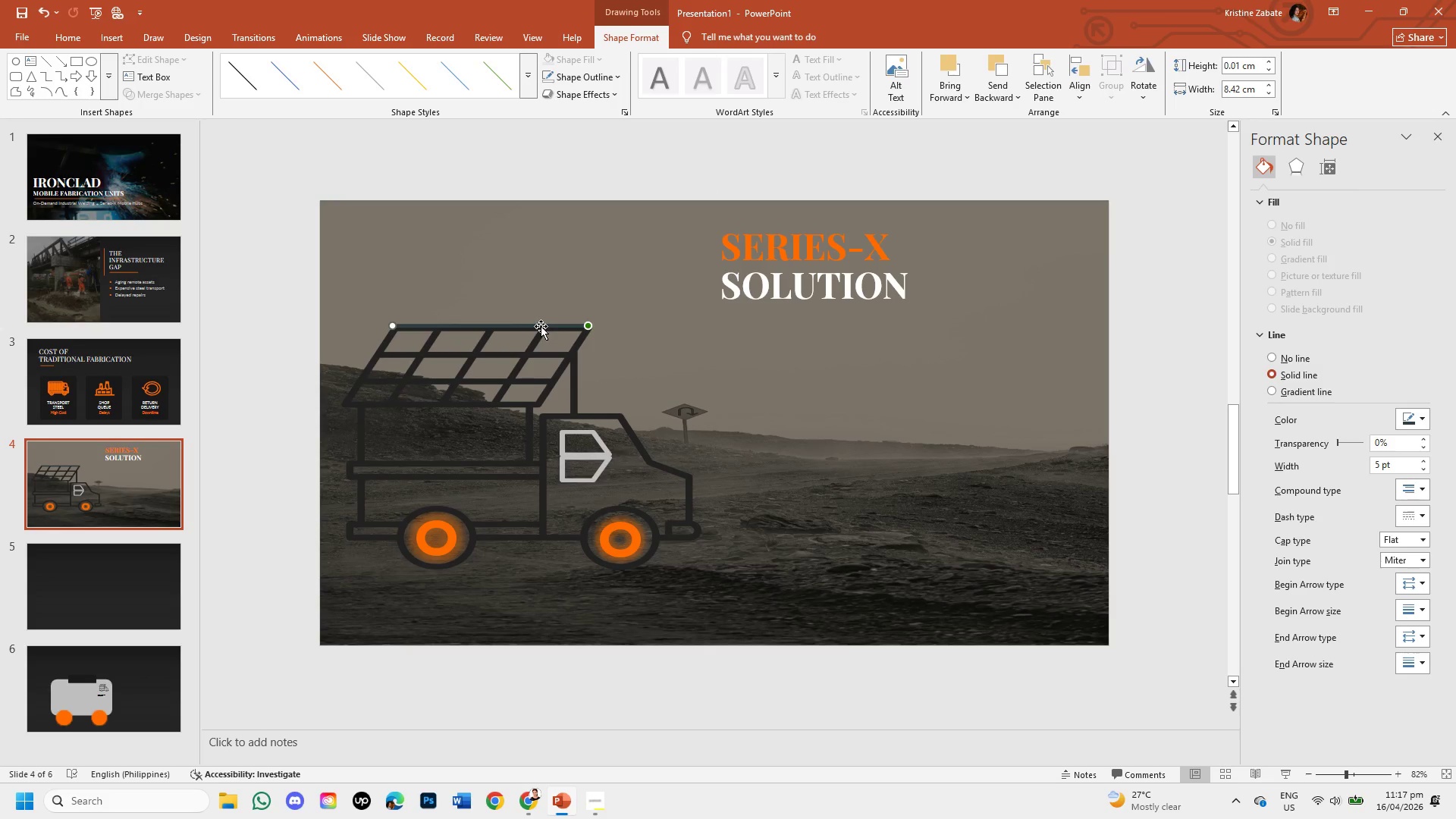 
key(Control+C)
 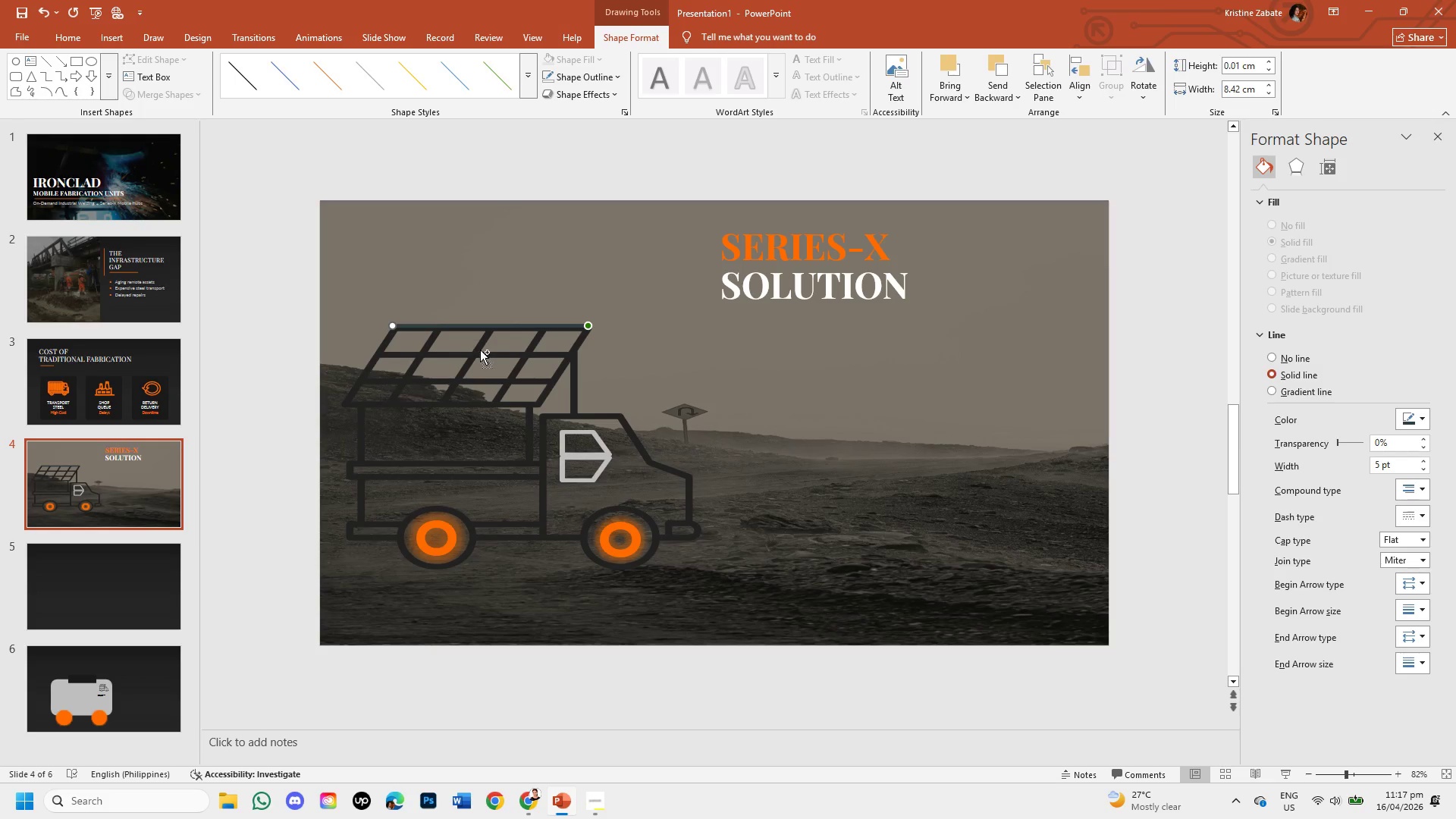 
key(Control+V)
 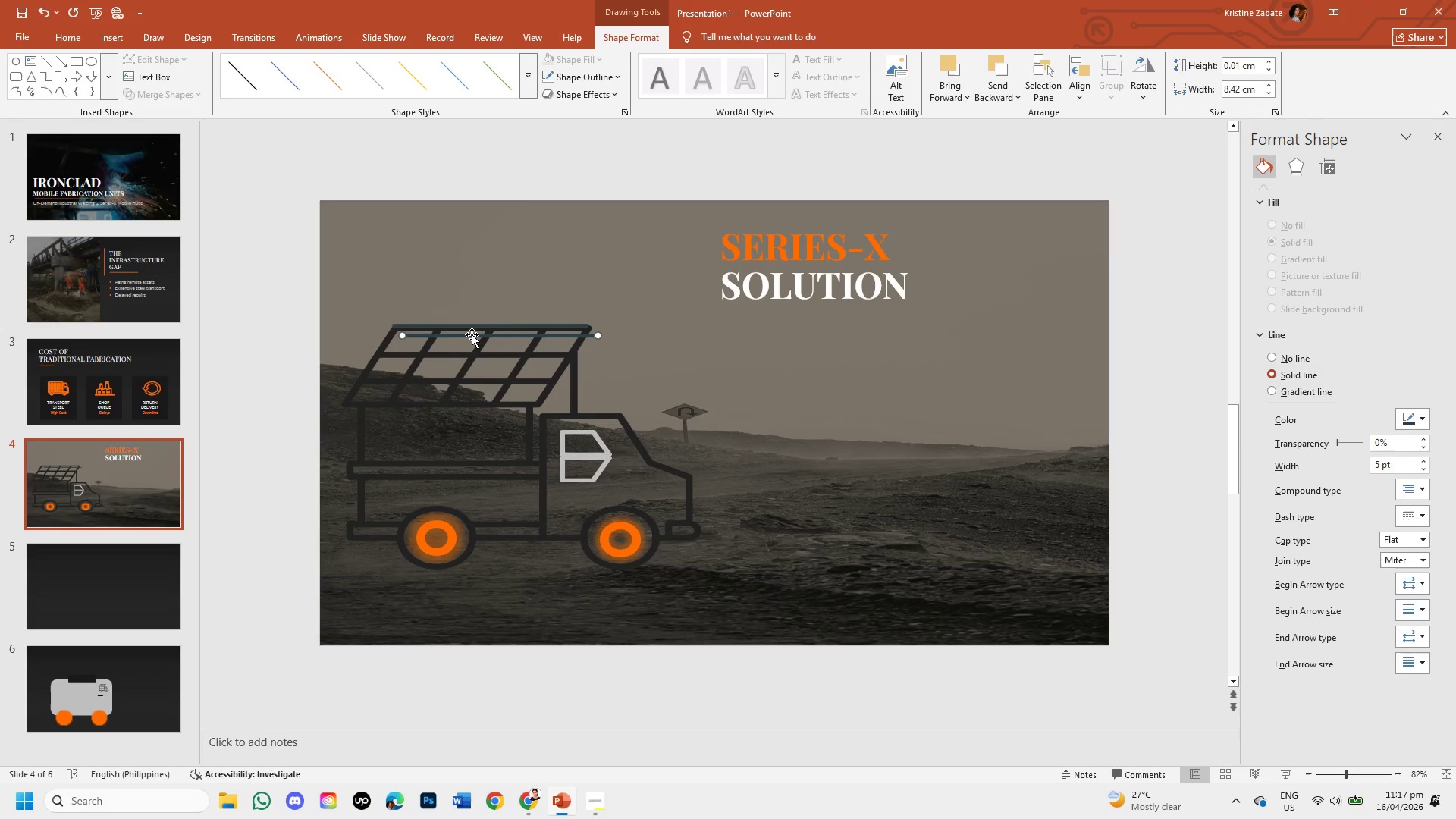 
left_click_drag(start_coordinate=[472, 334], to_coordinate=[415, 403])
 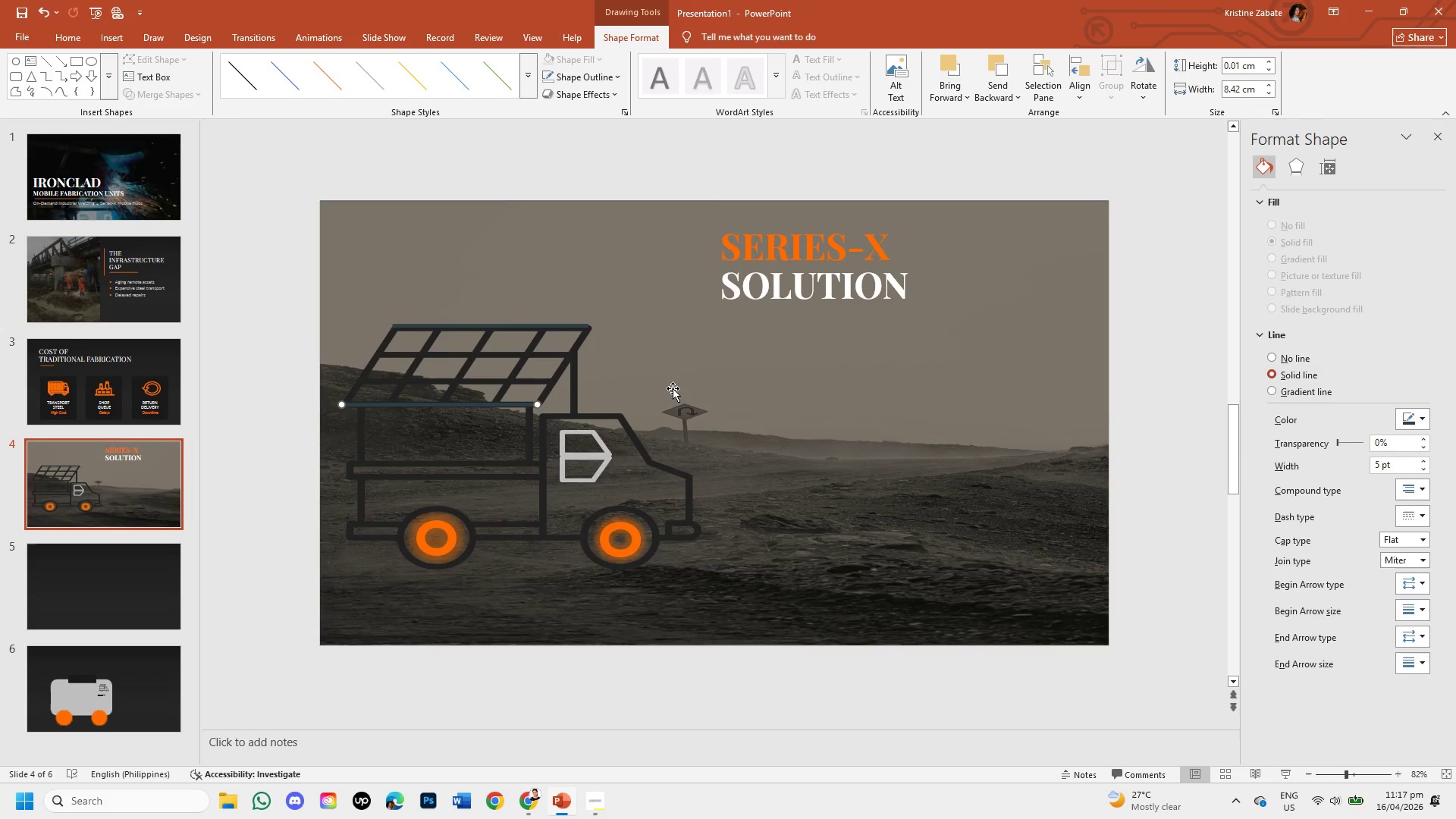 
left_click([673, 388])
 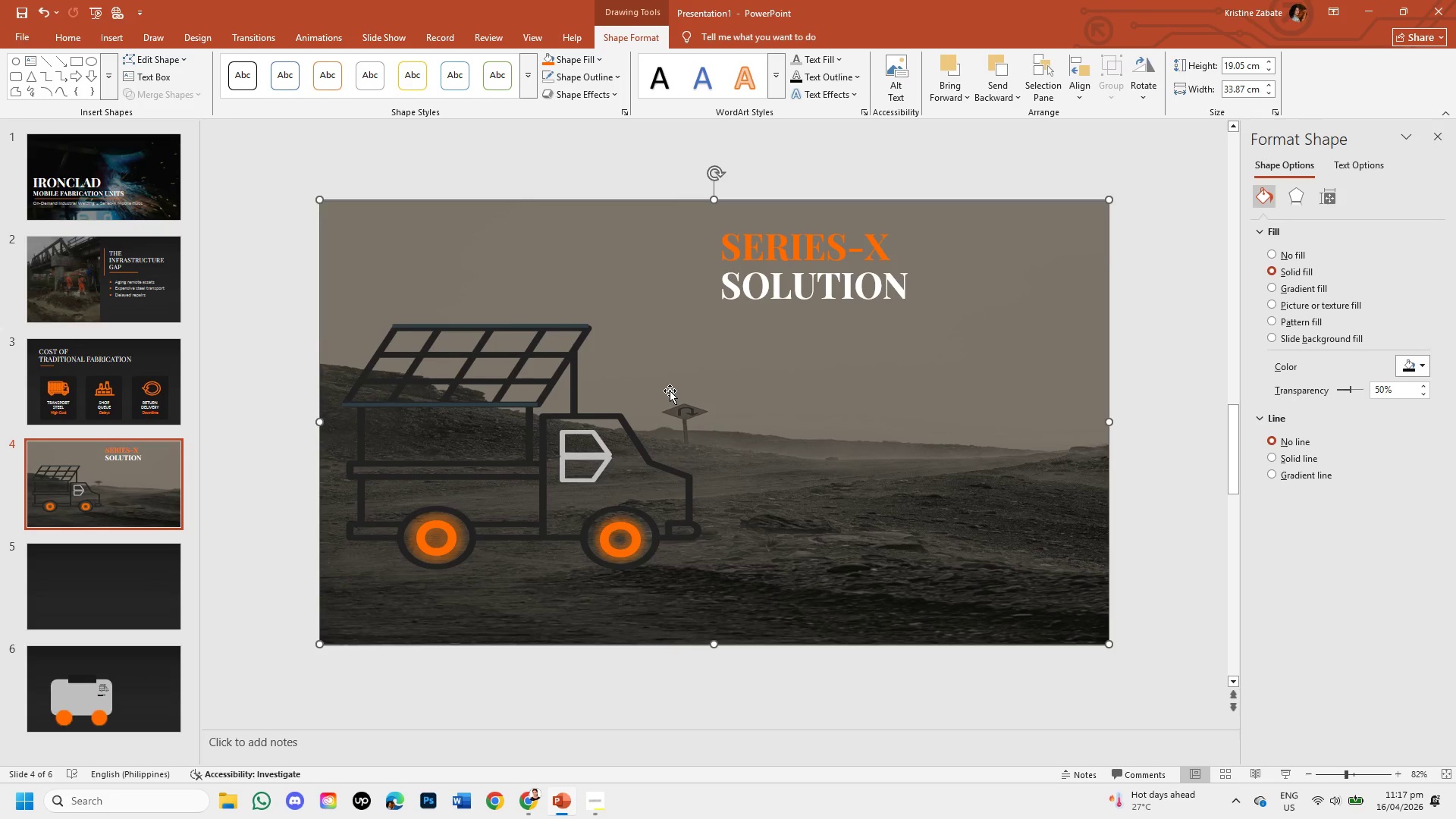 
key(Control+C)
 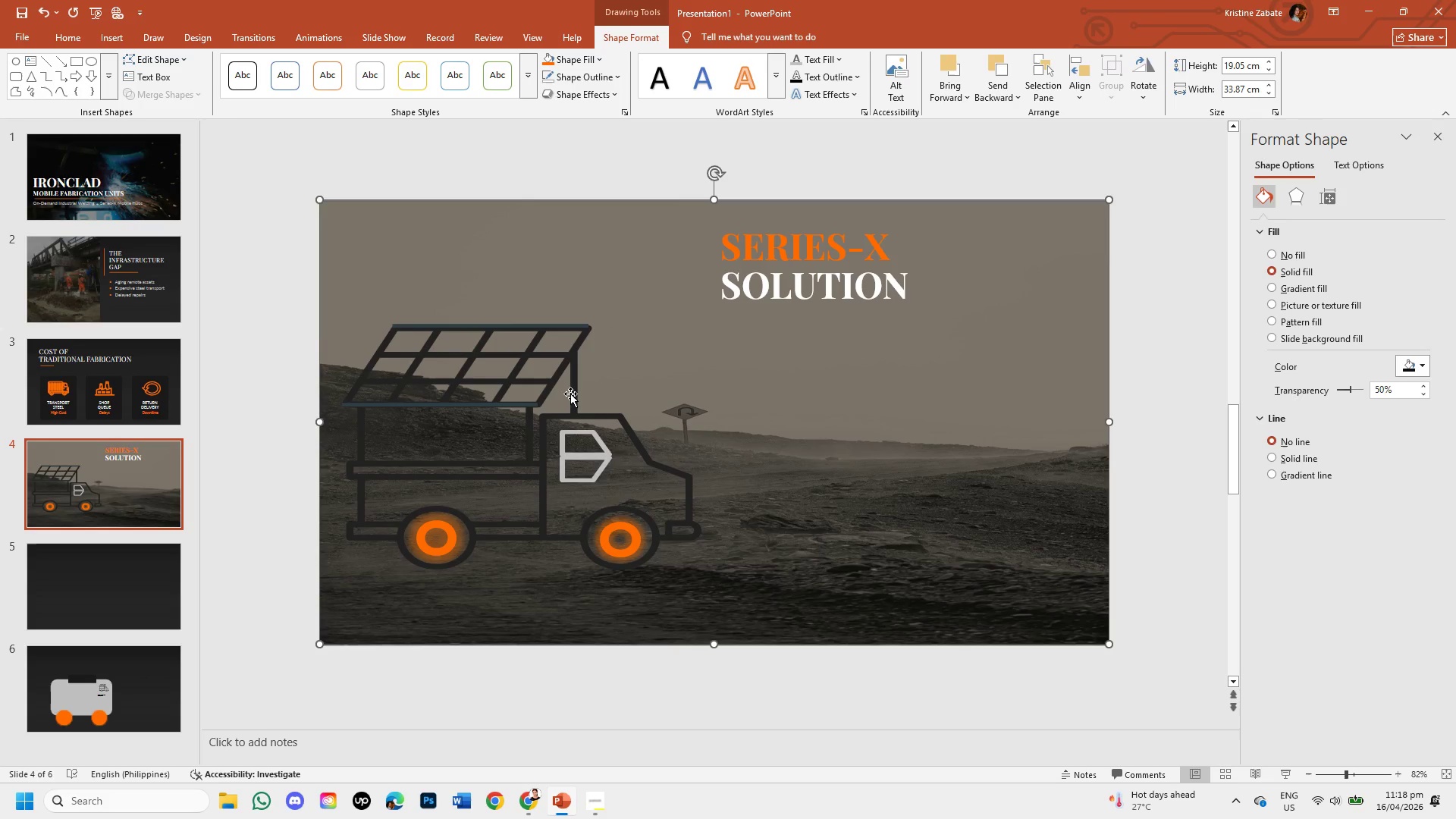 
key(Control+V)
 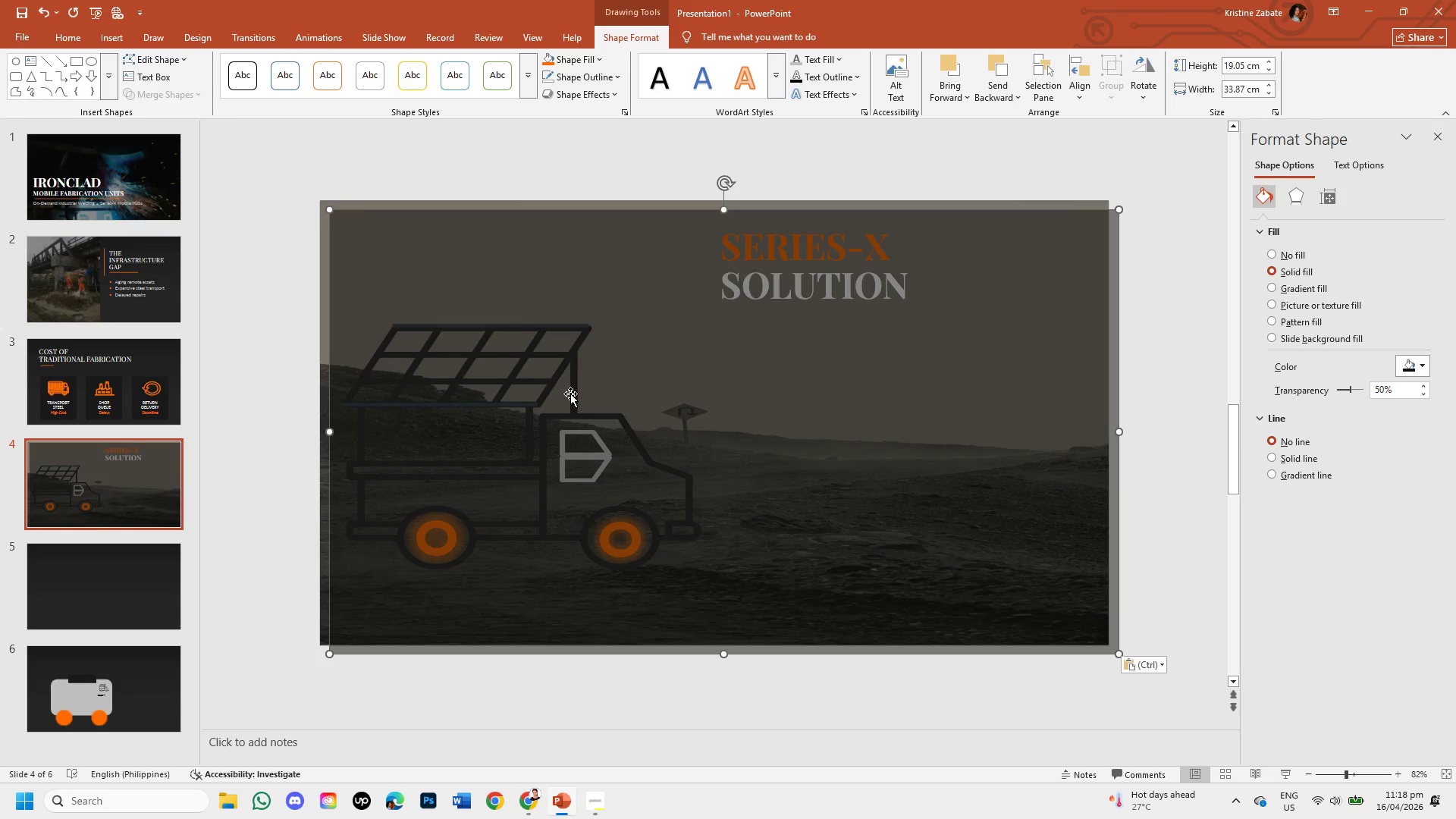 
key(Control+Z)
 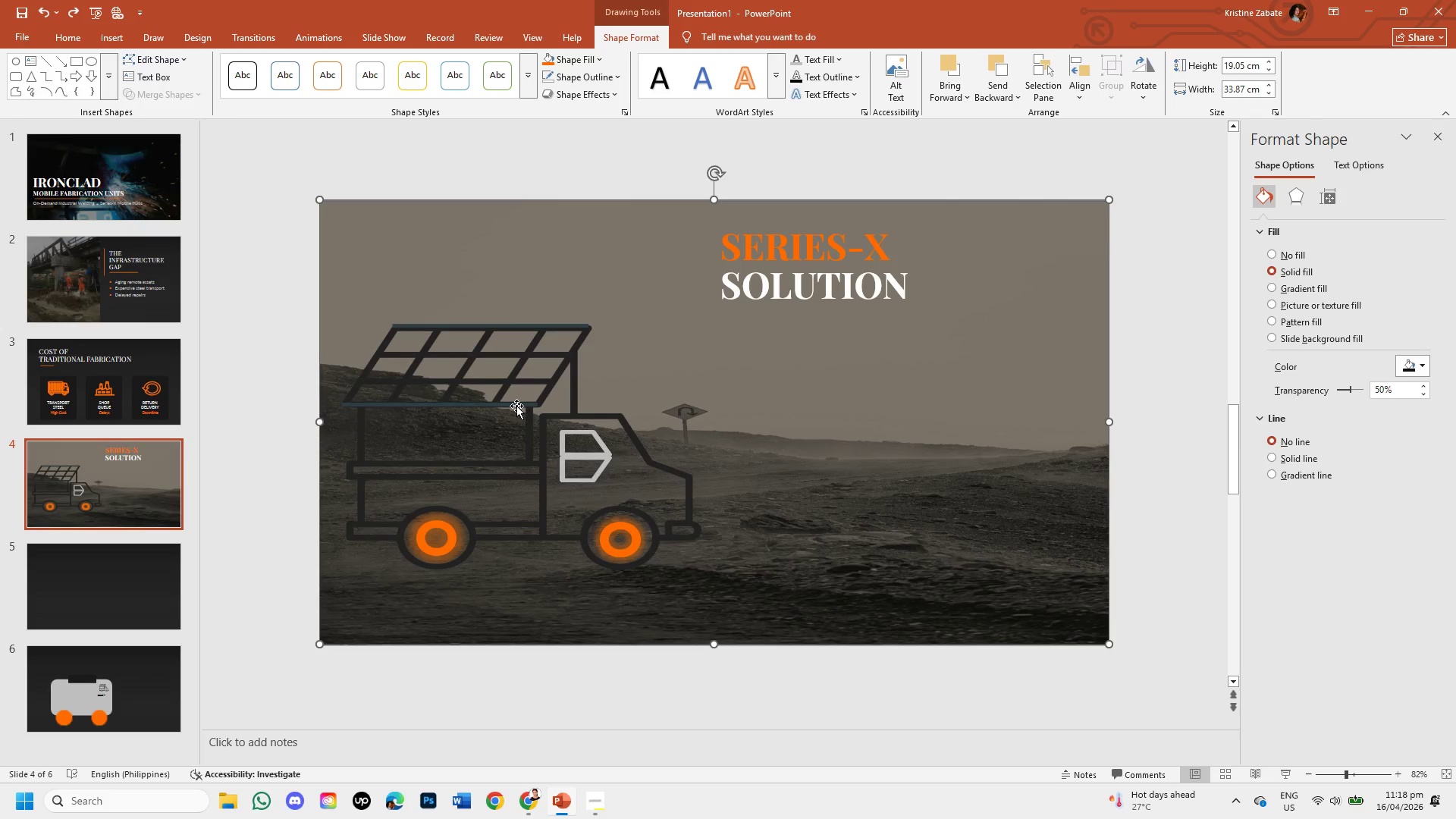 
left_click([516, 406])
 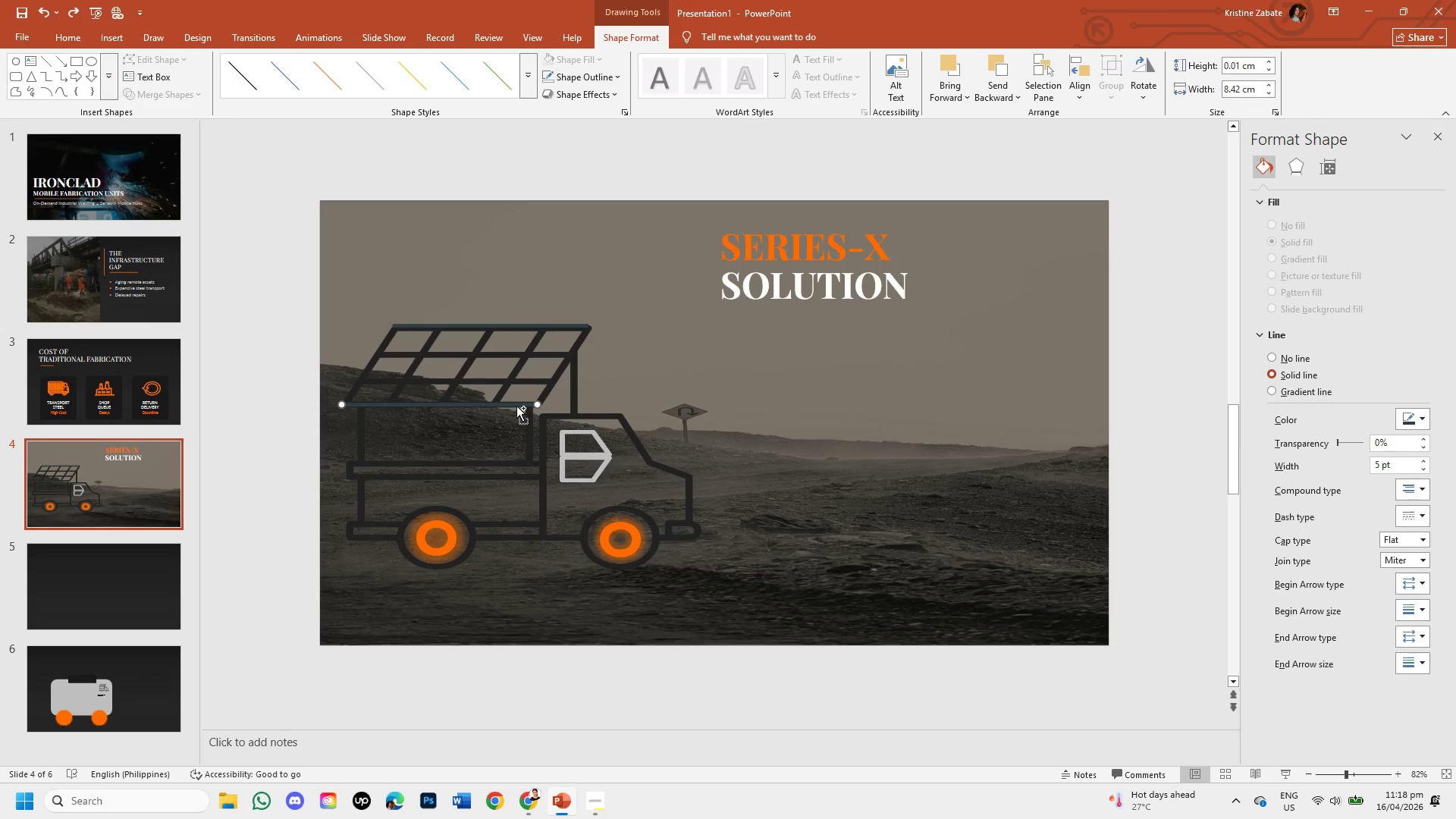 
key(Control+C)
 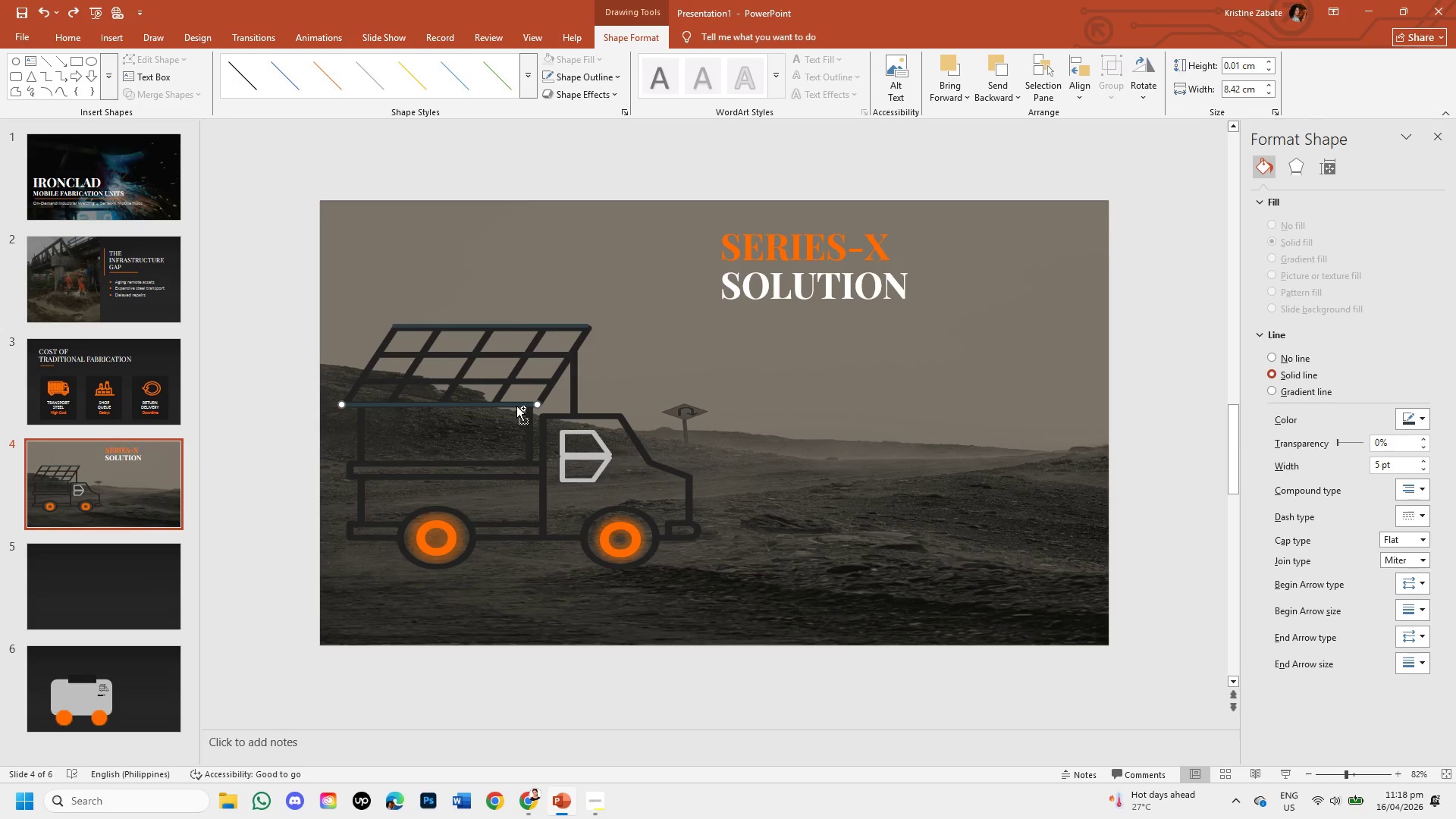 
key(Control+V)
 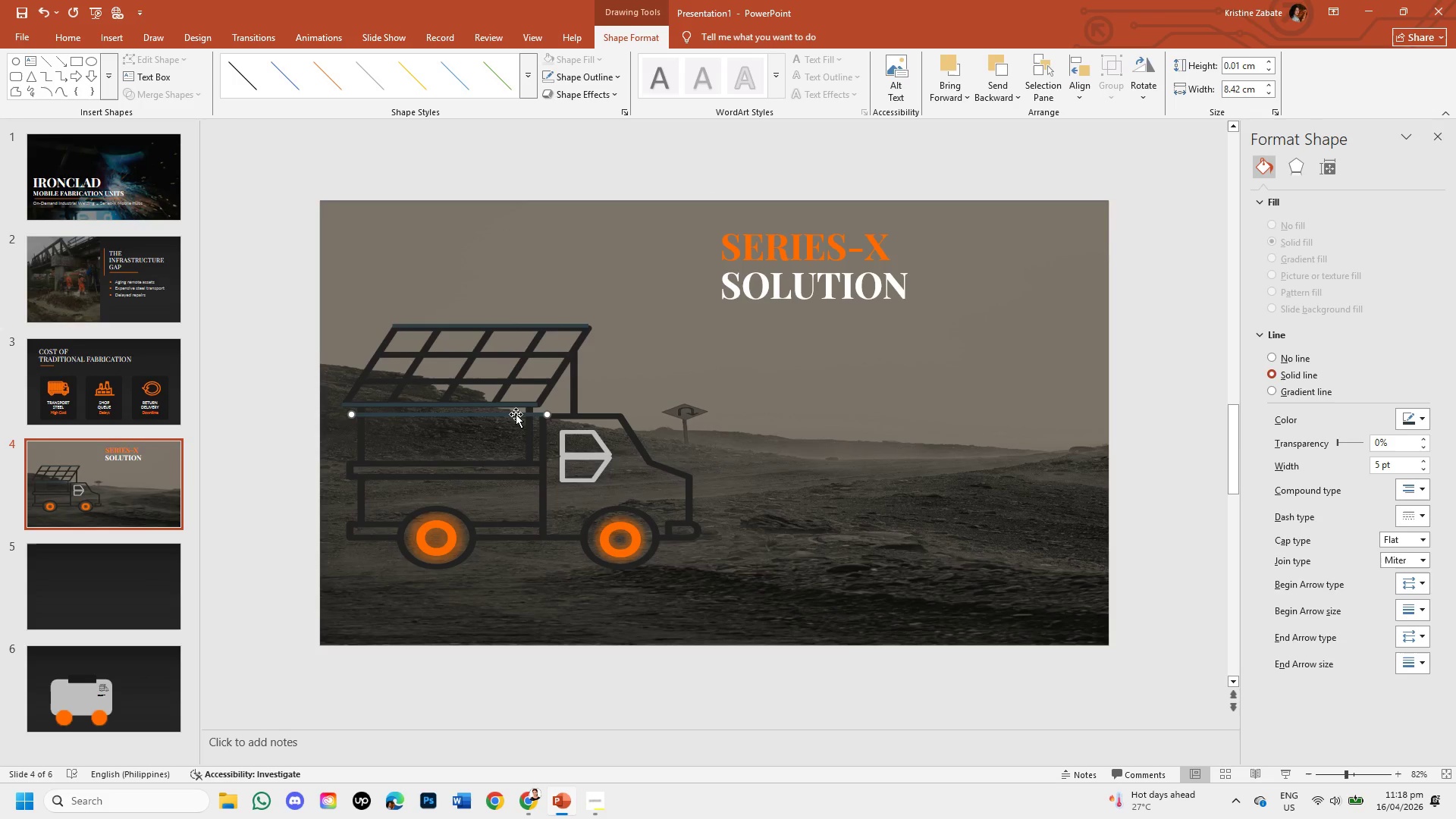 
left_click_drag(start_coordinate=[516, 414], to_coordinate=[560, 343])
 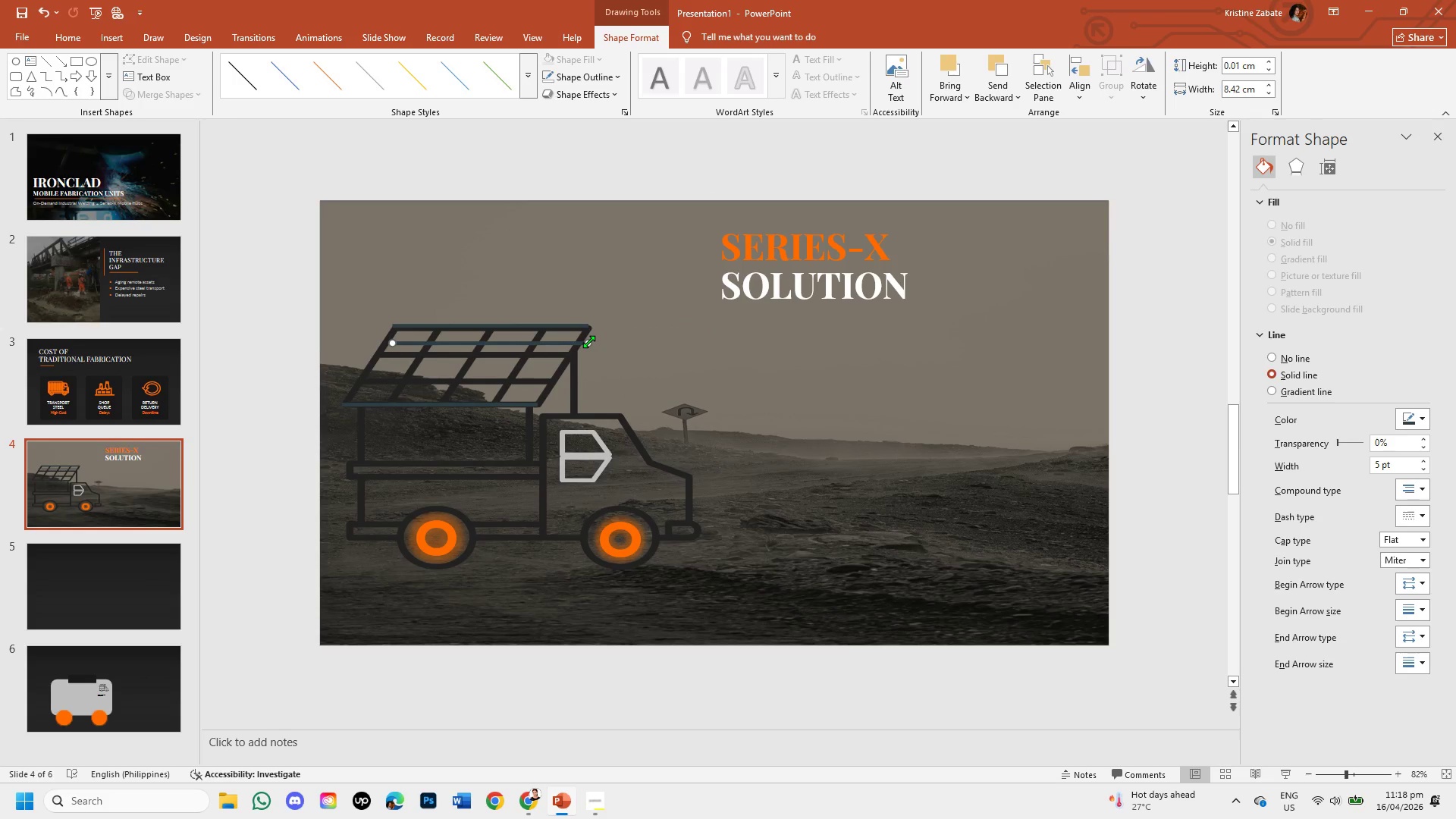 
left_click_drag(start_coordinate=[588, 341], to_coordinate=[588, 323])
 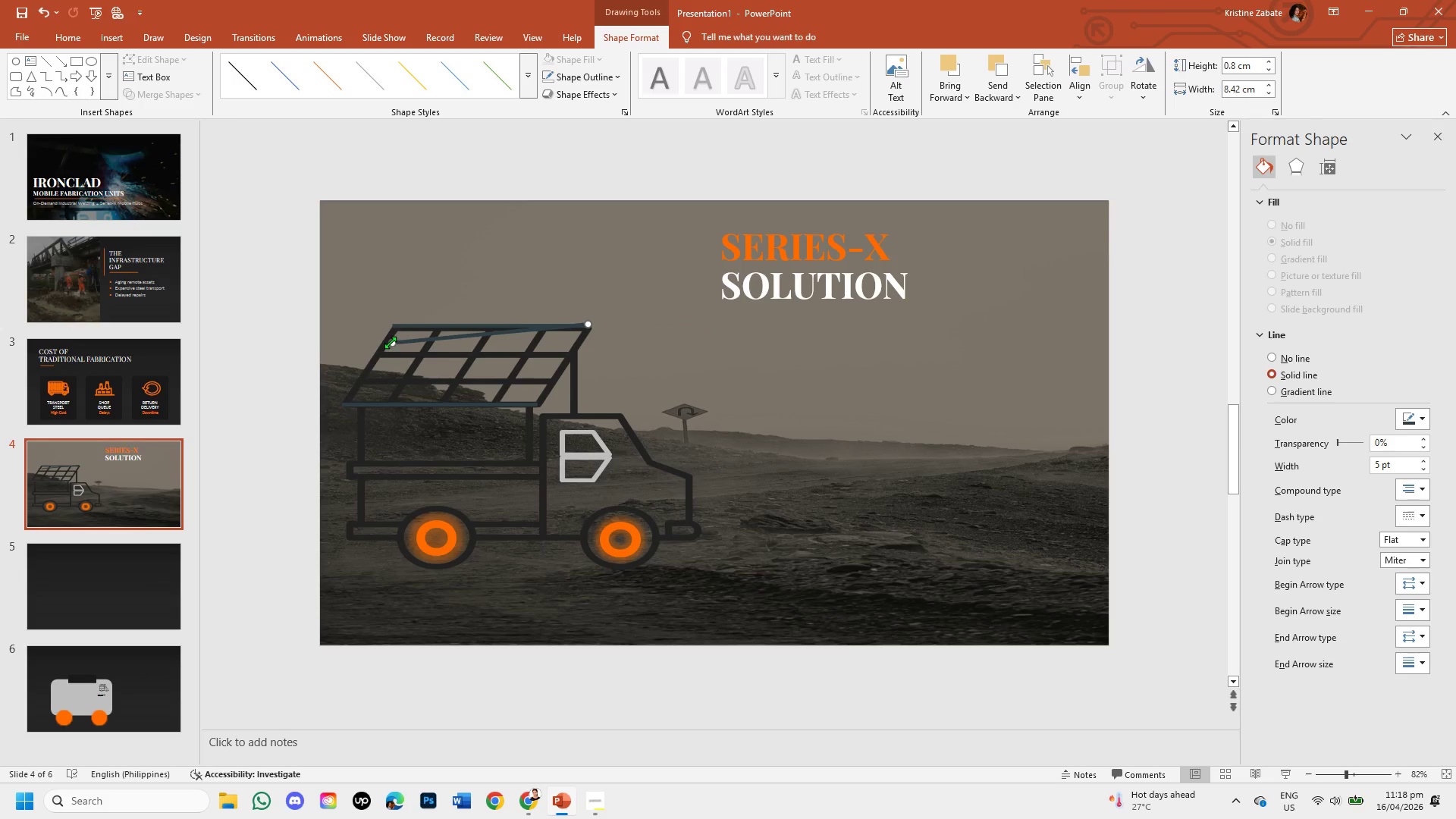 
left_click_drag(start_coordinate=[390, 342], to_coordinate=[536, 405])
 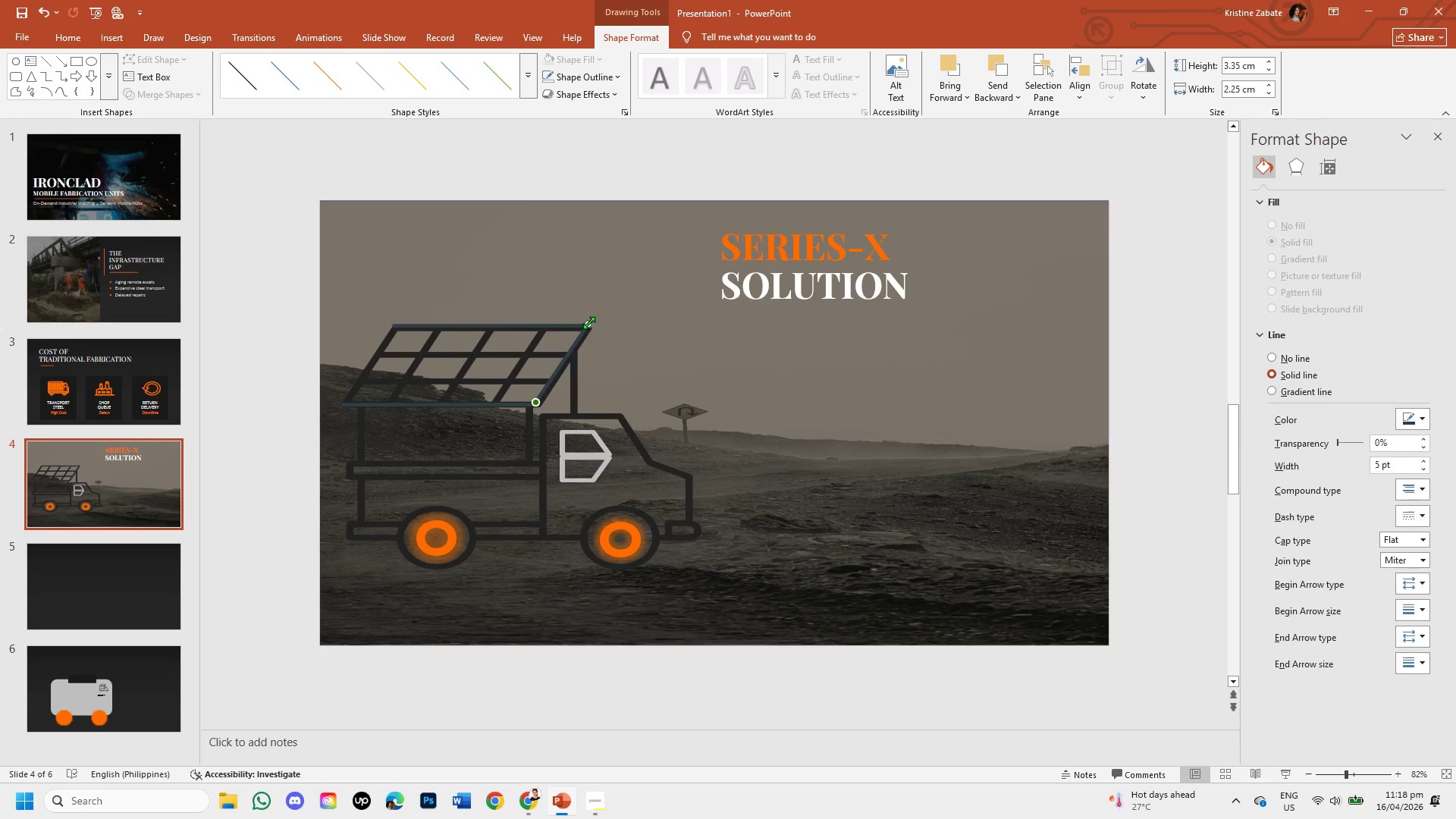 
left_click_drag(start_coordinate=[588, 322], to_coordinate=[590, 329])
 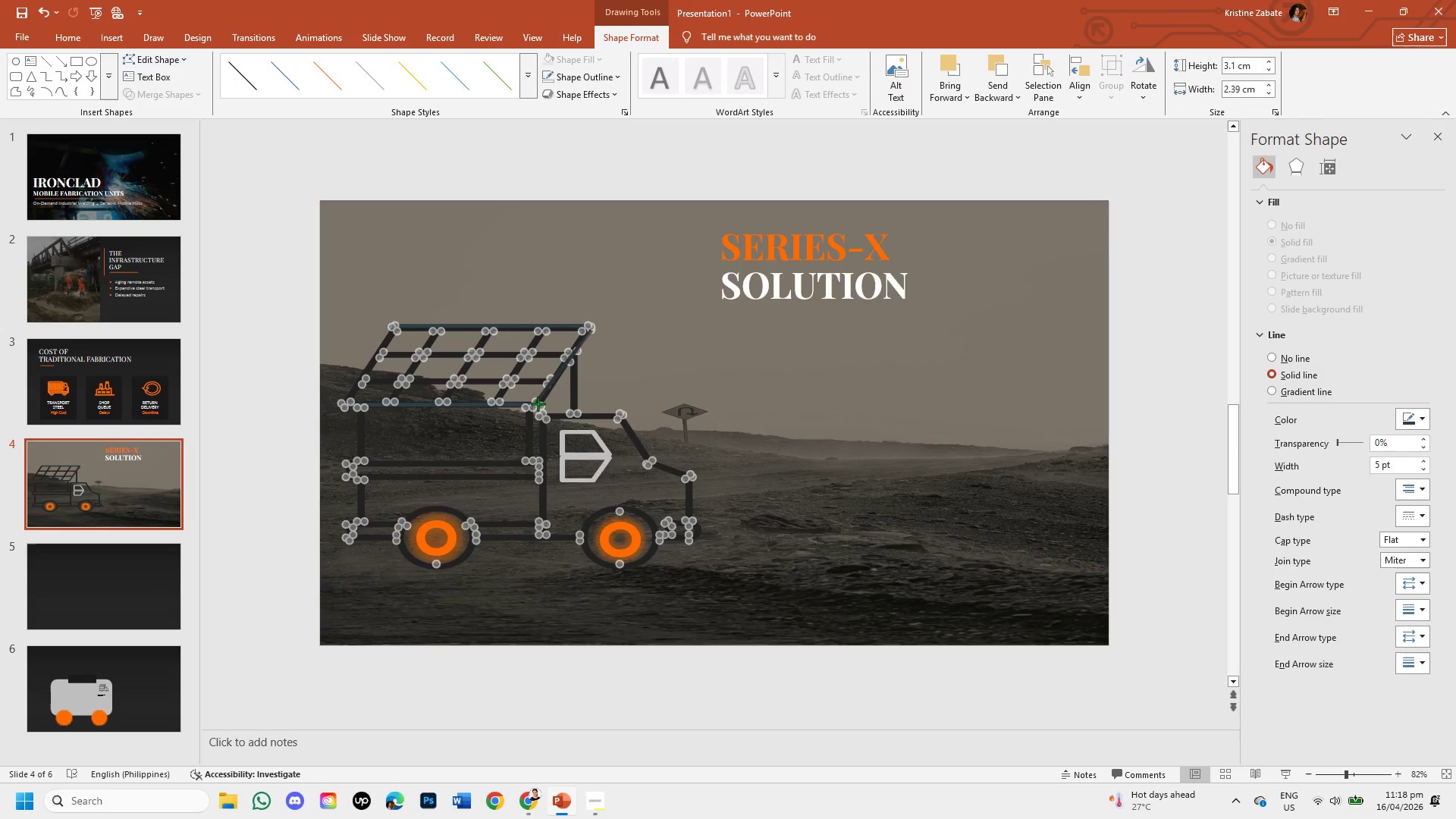 
left_click([642, 385])
 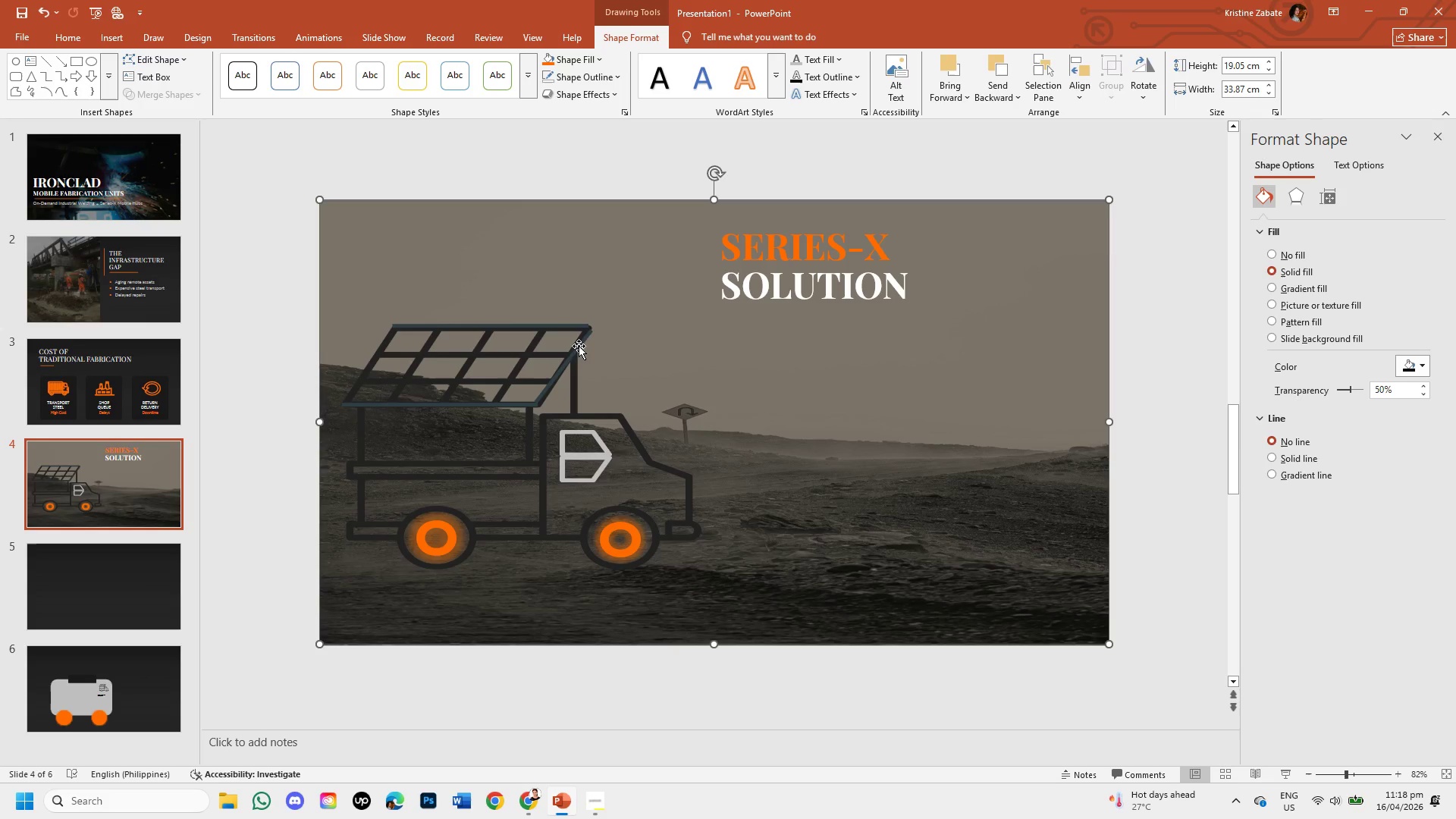 
left_click([579, 347])
 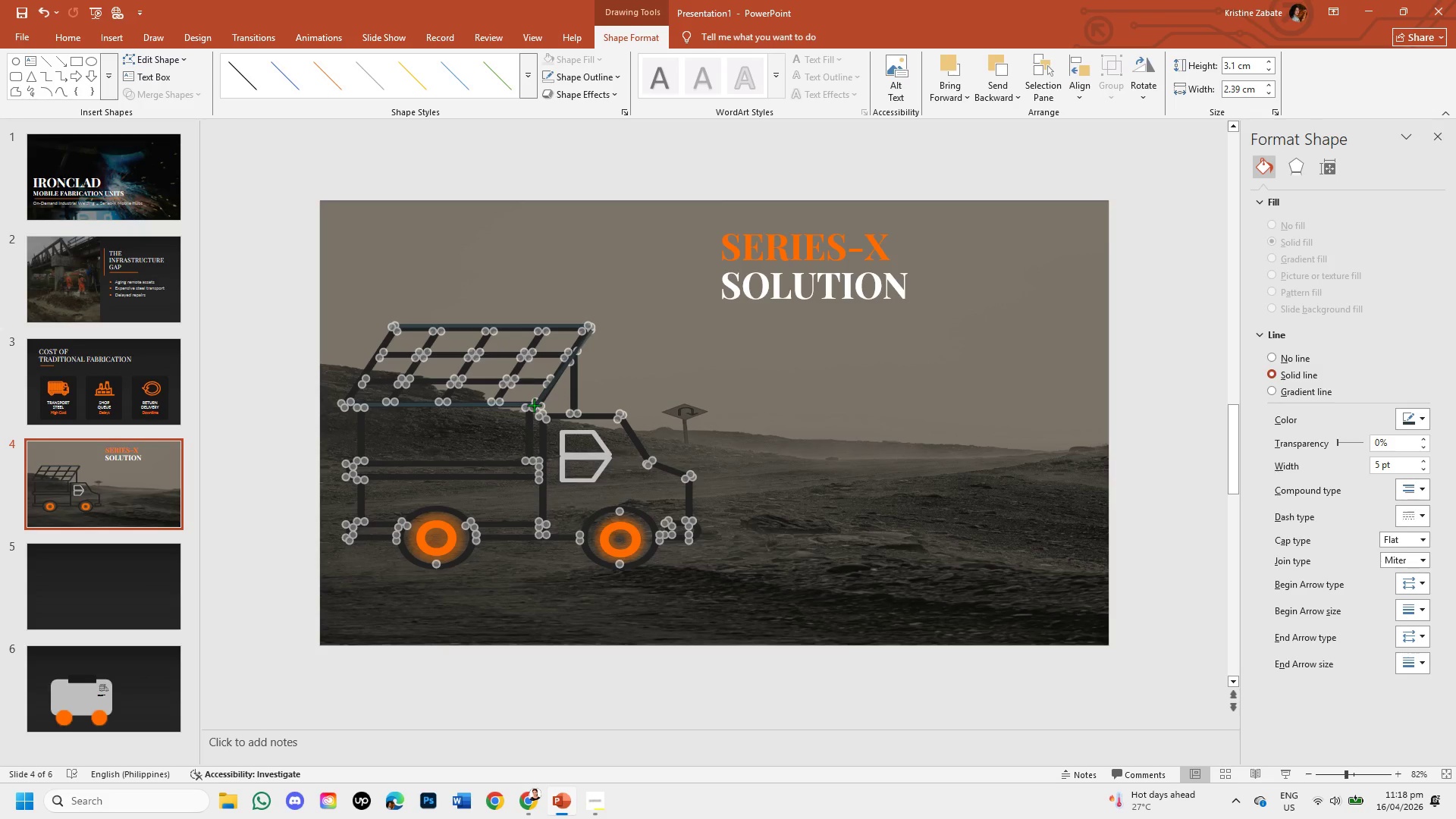 
left_click([571, 398])
 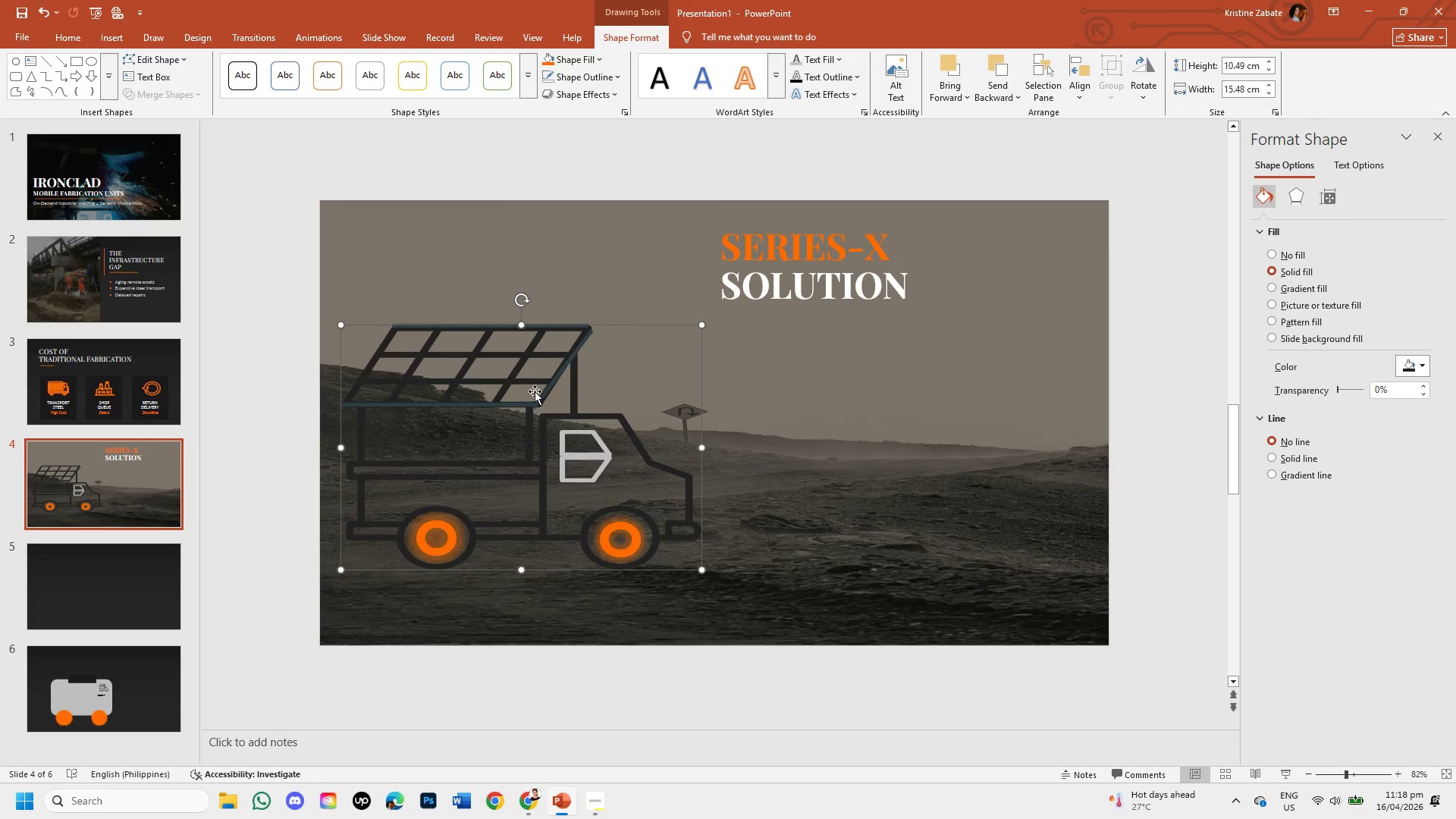 
left_click([541, 397])
 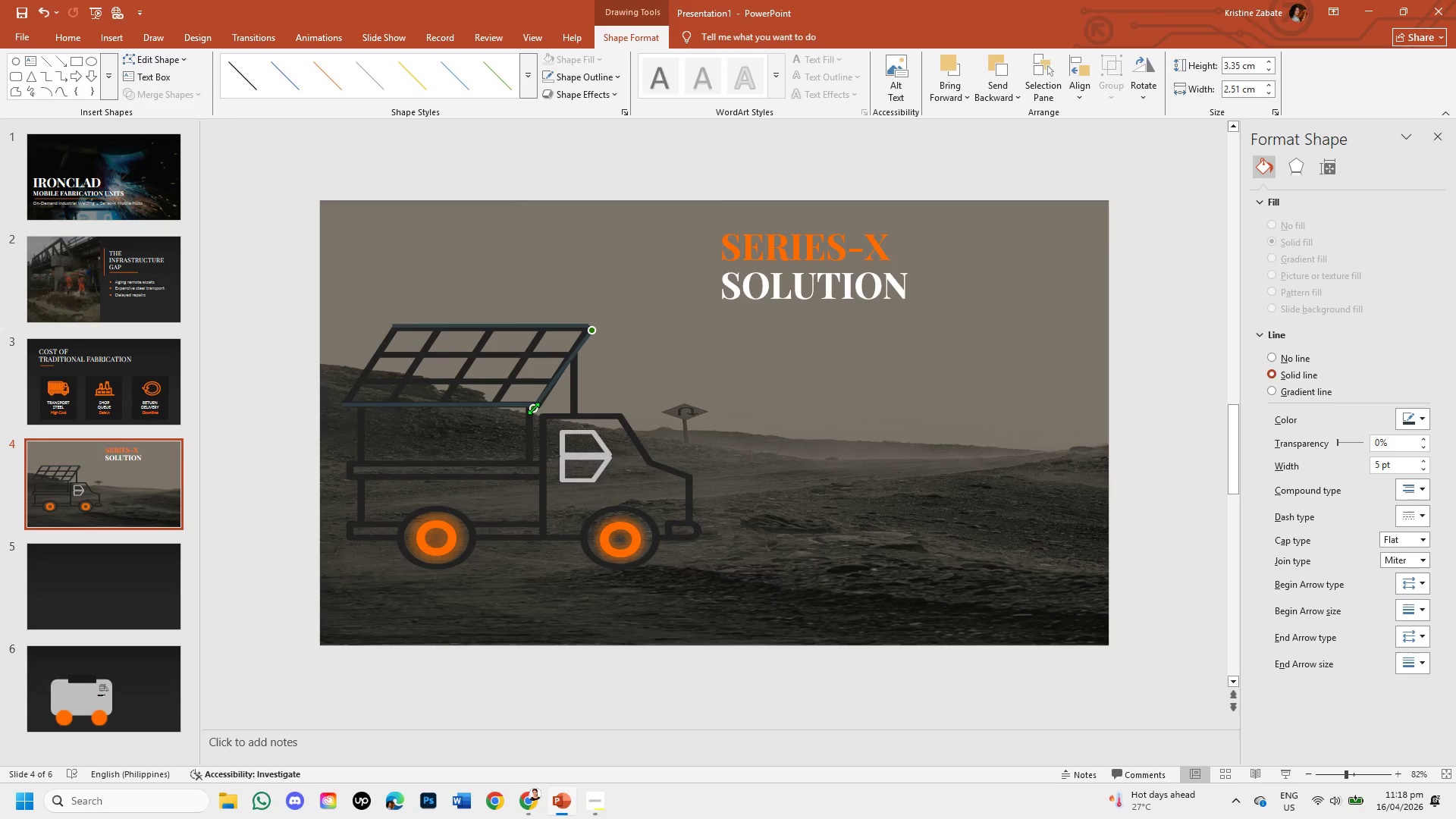 
left_click_drag(start_coordinate=[535, 408], to_coordinate=[539, 403])
 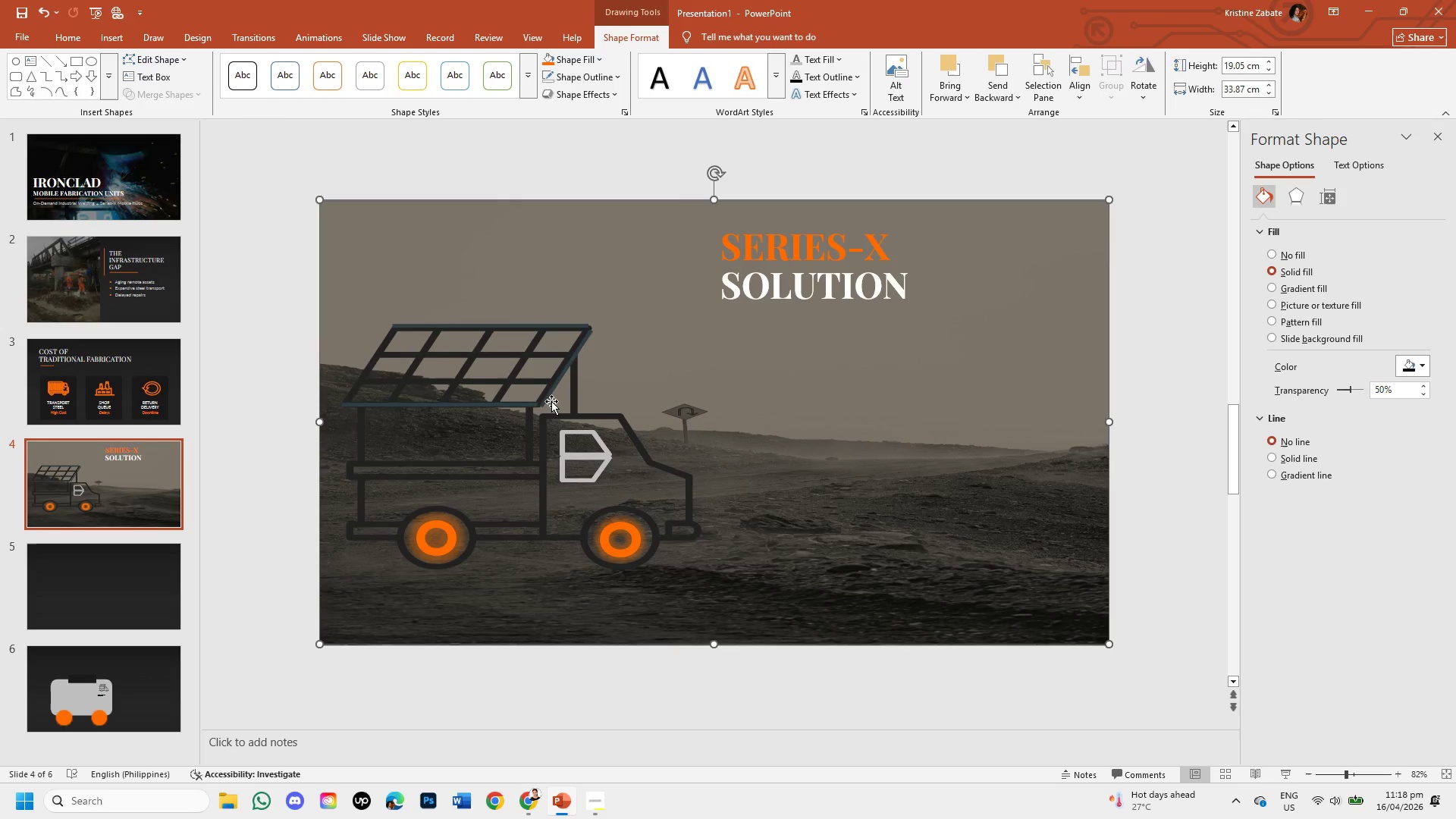 
left_click([549, 399])
 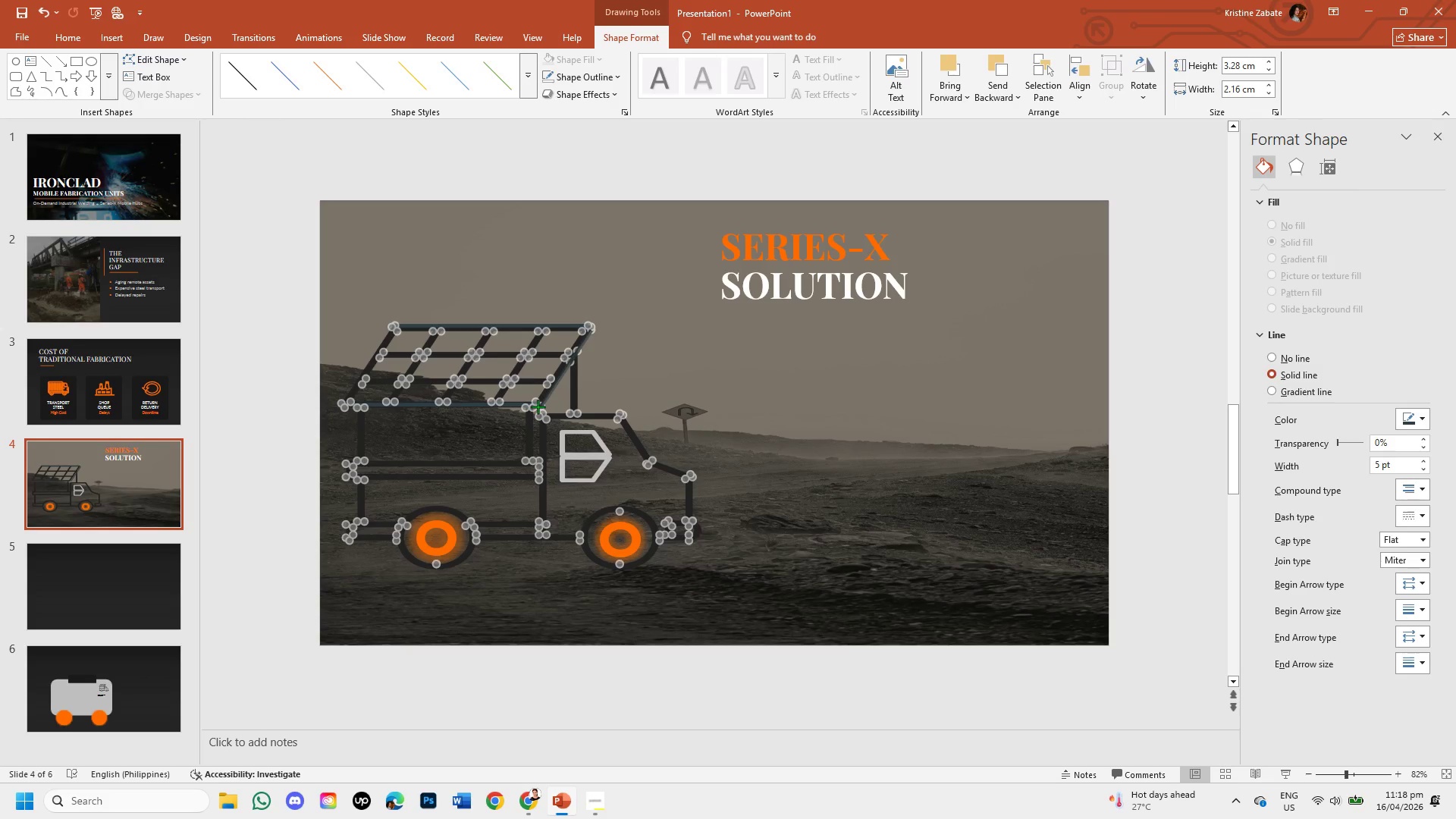 
left_click([591, 396])
 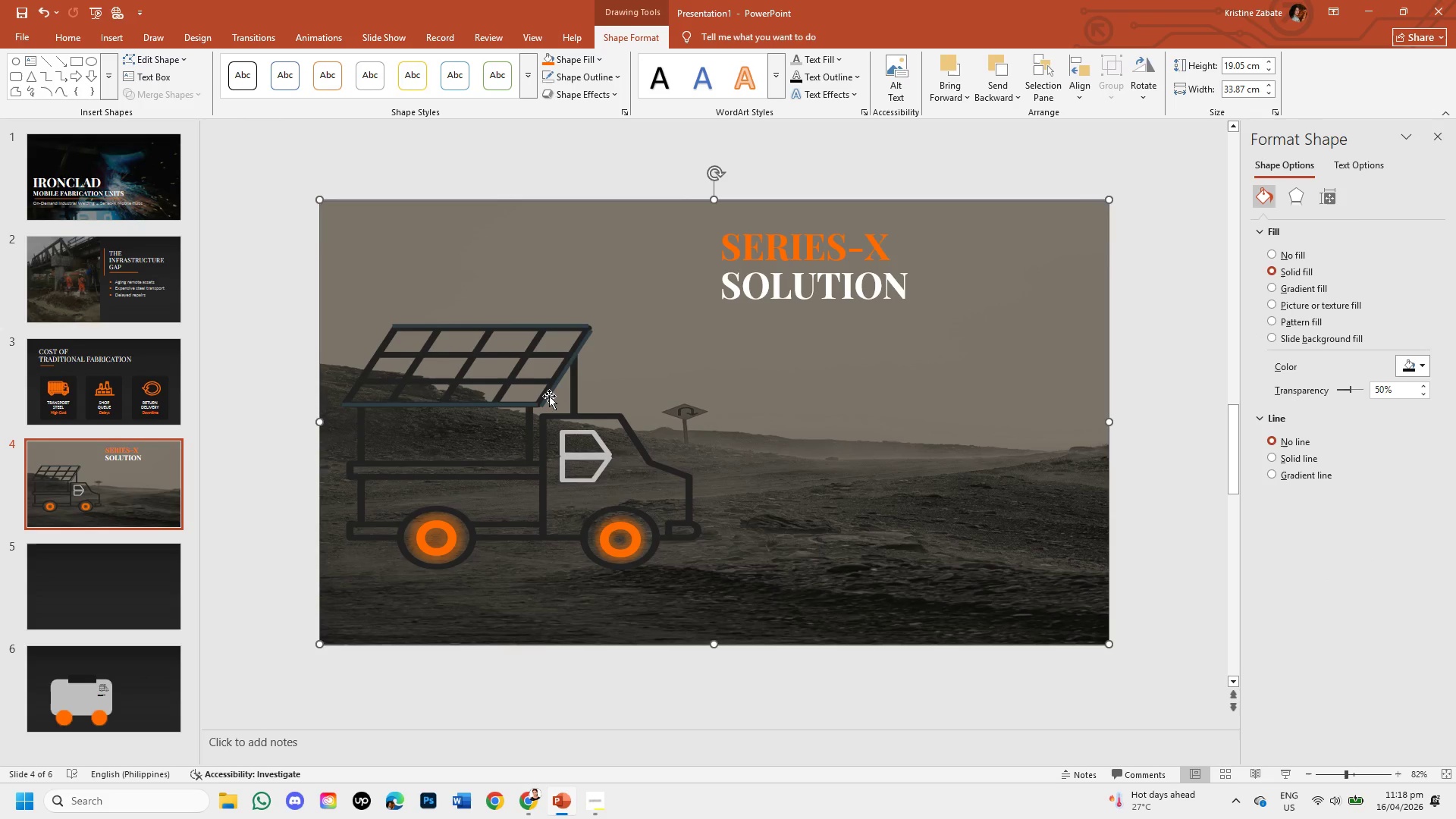 
left_click([548, 395])
 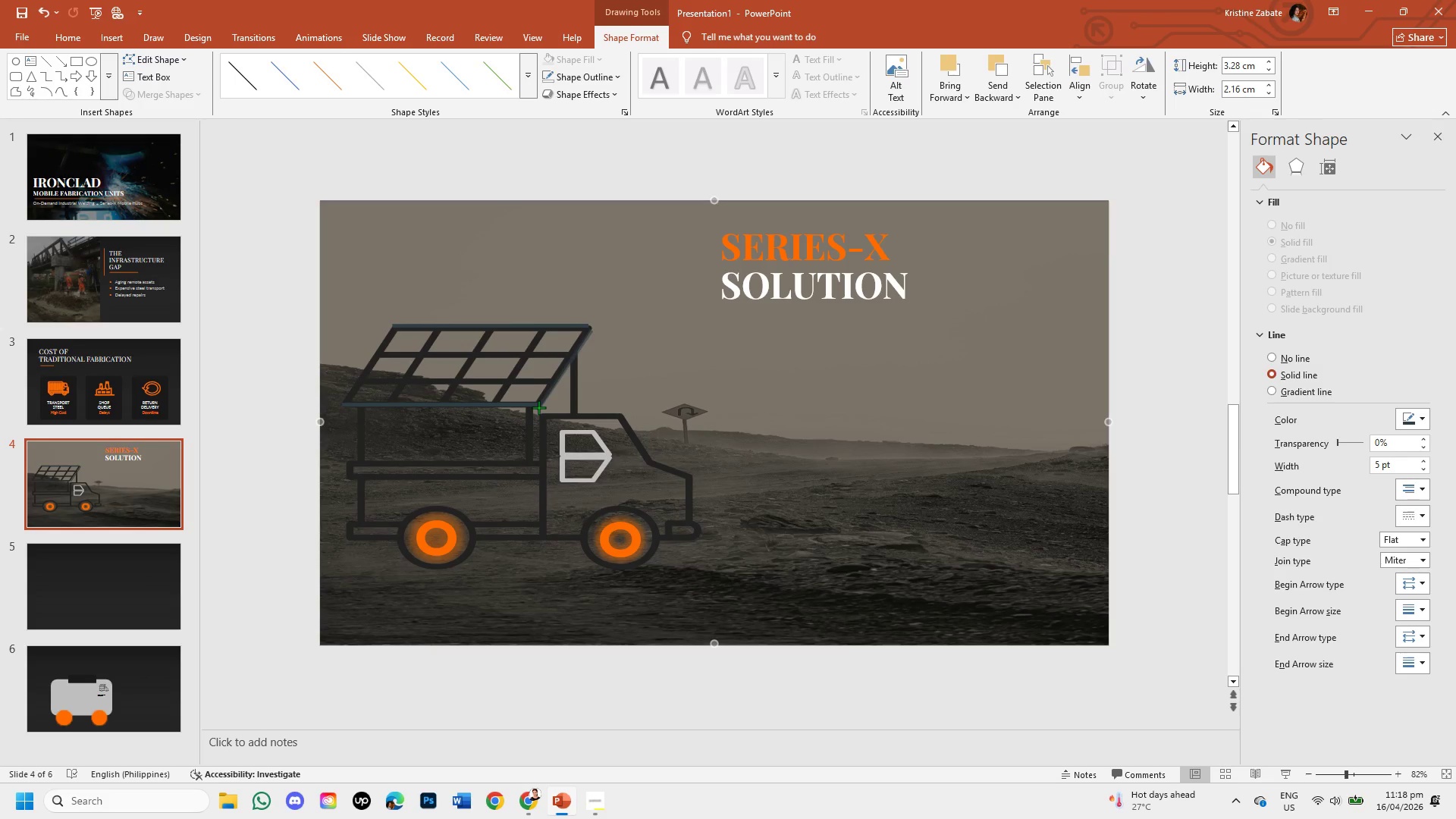 
wait(6.34)
 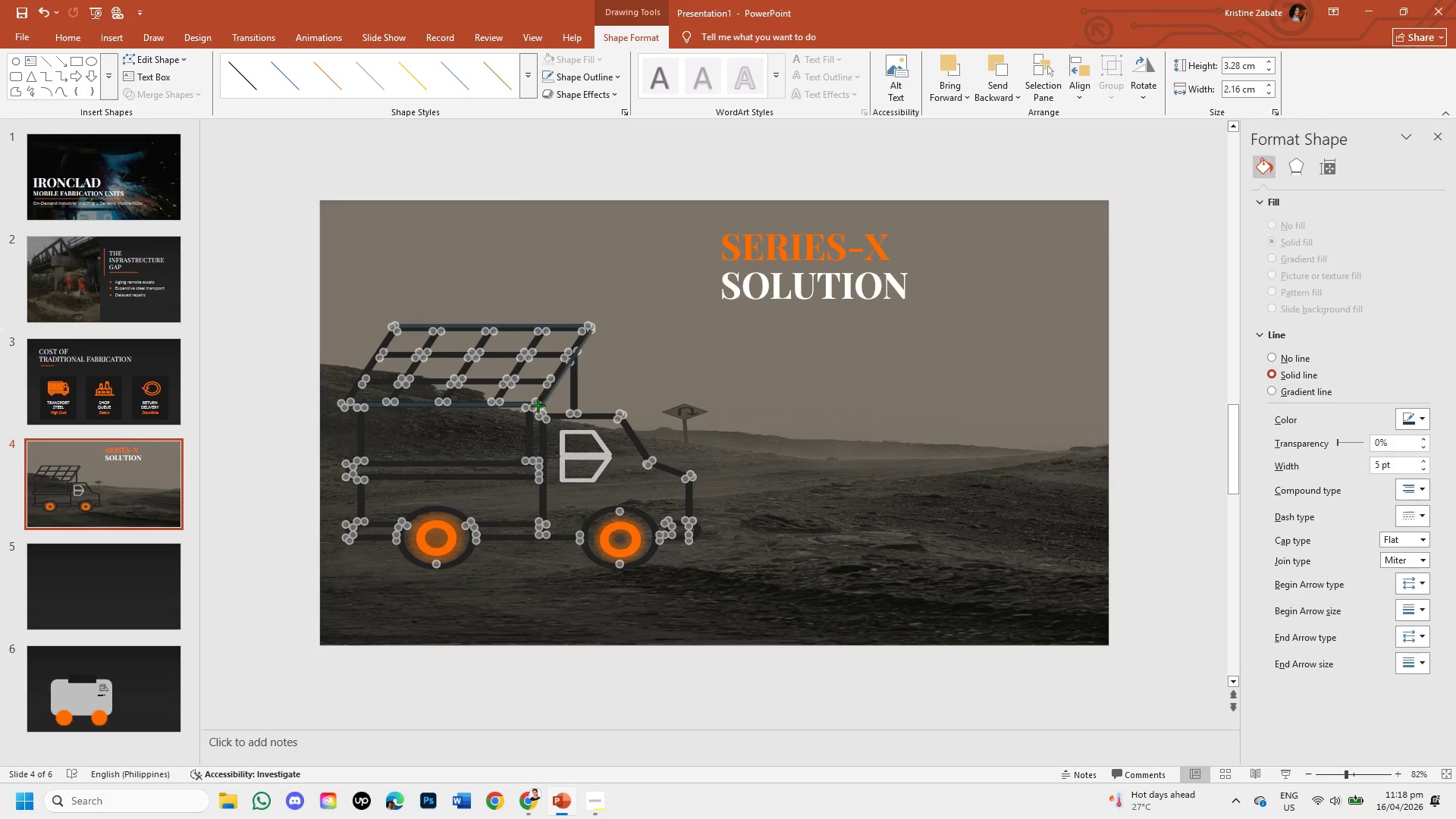 
left_click([610, 397])
 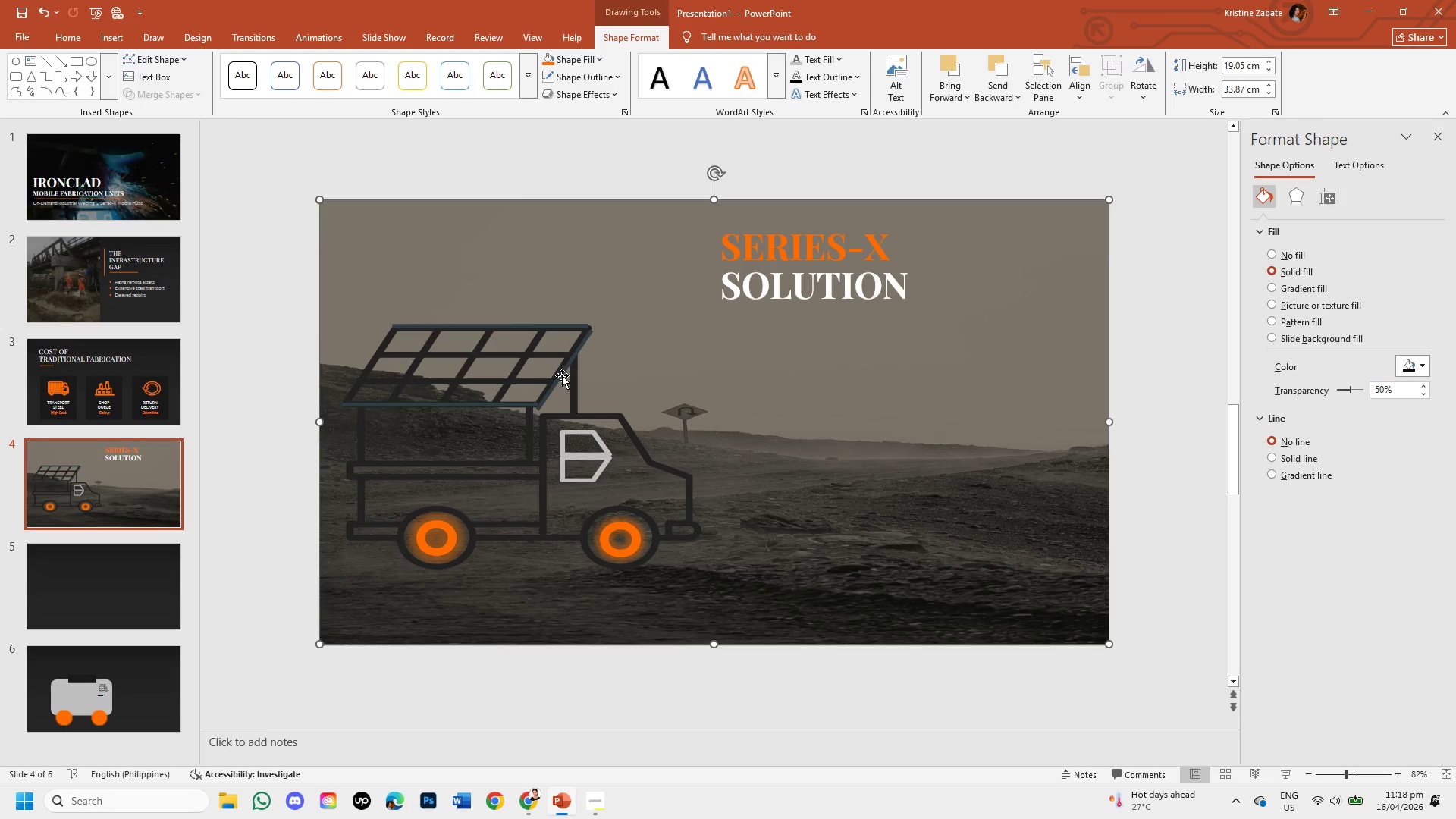 
left_click([562, 375])
 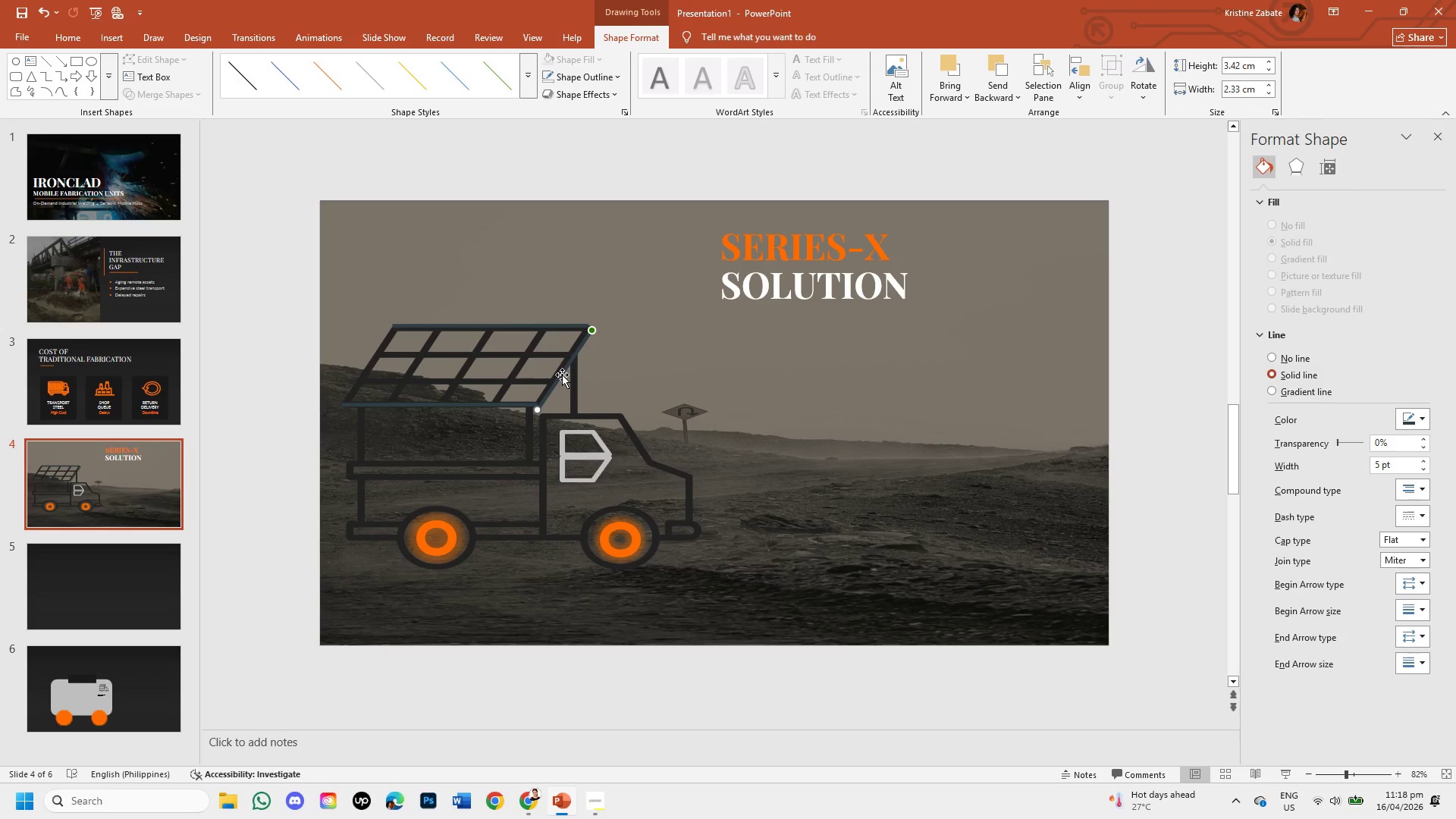 
key(ArrowUp)
 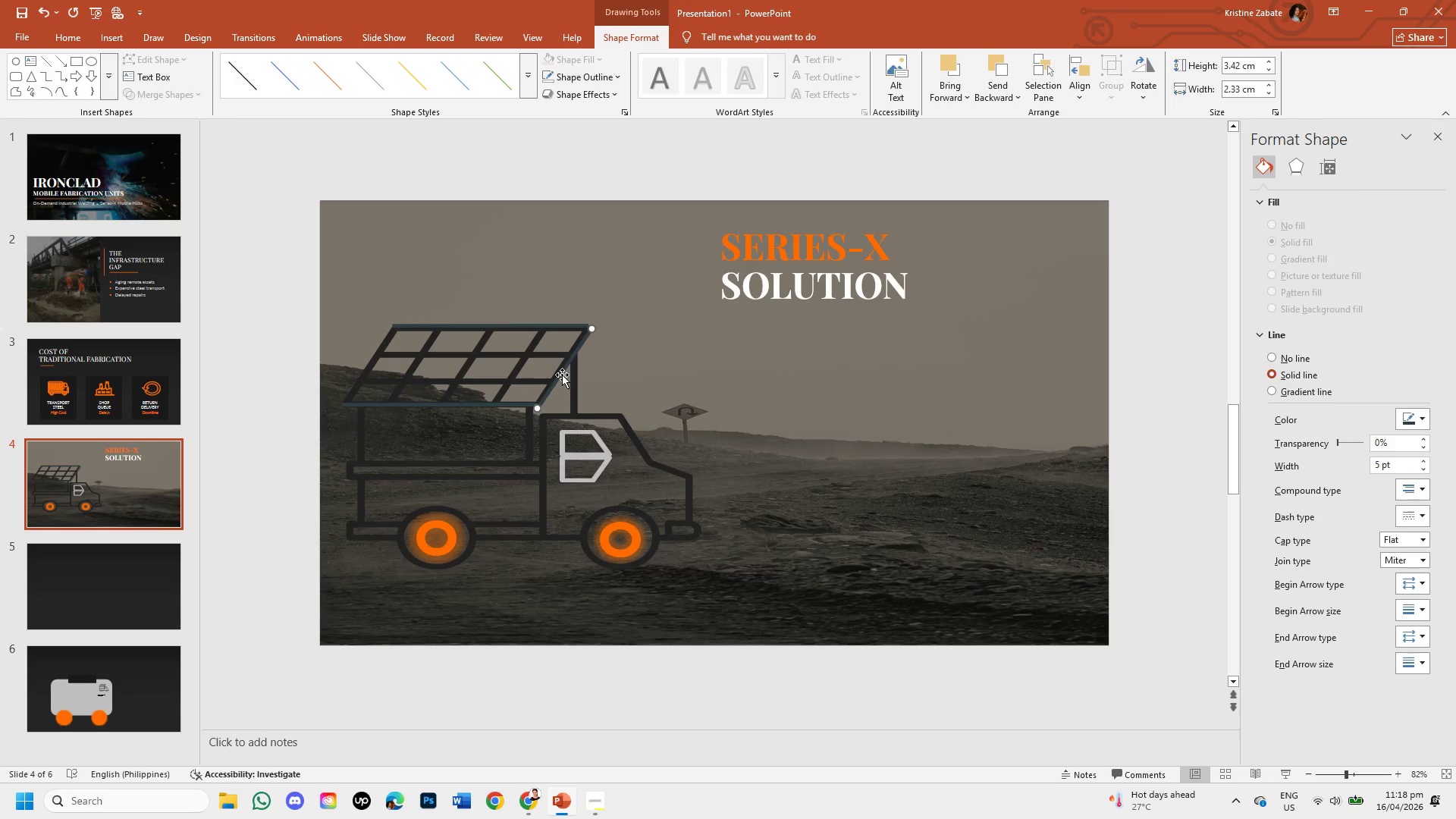 
key(ArrowUp)
 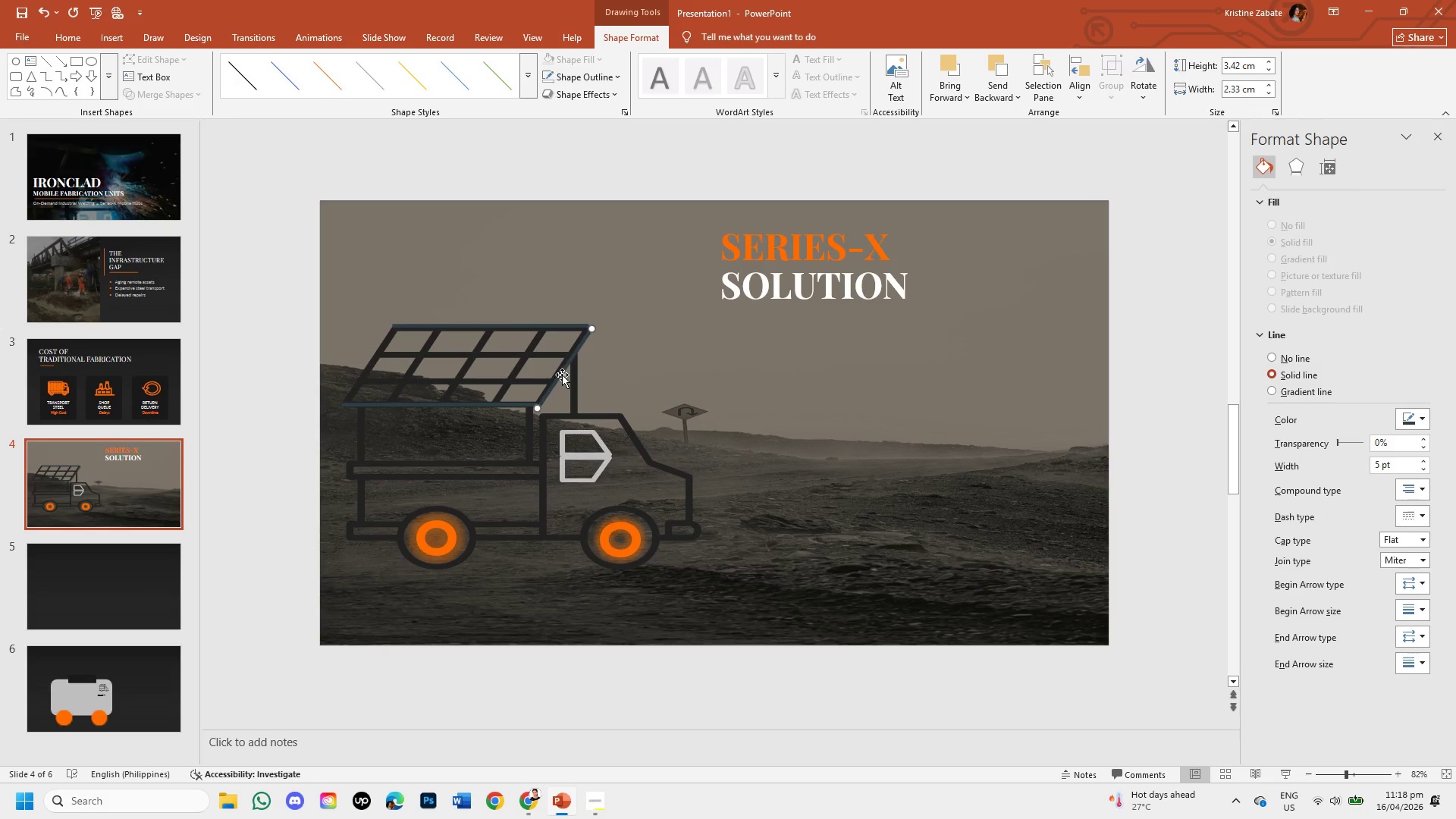 
key(ArrowUp)
 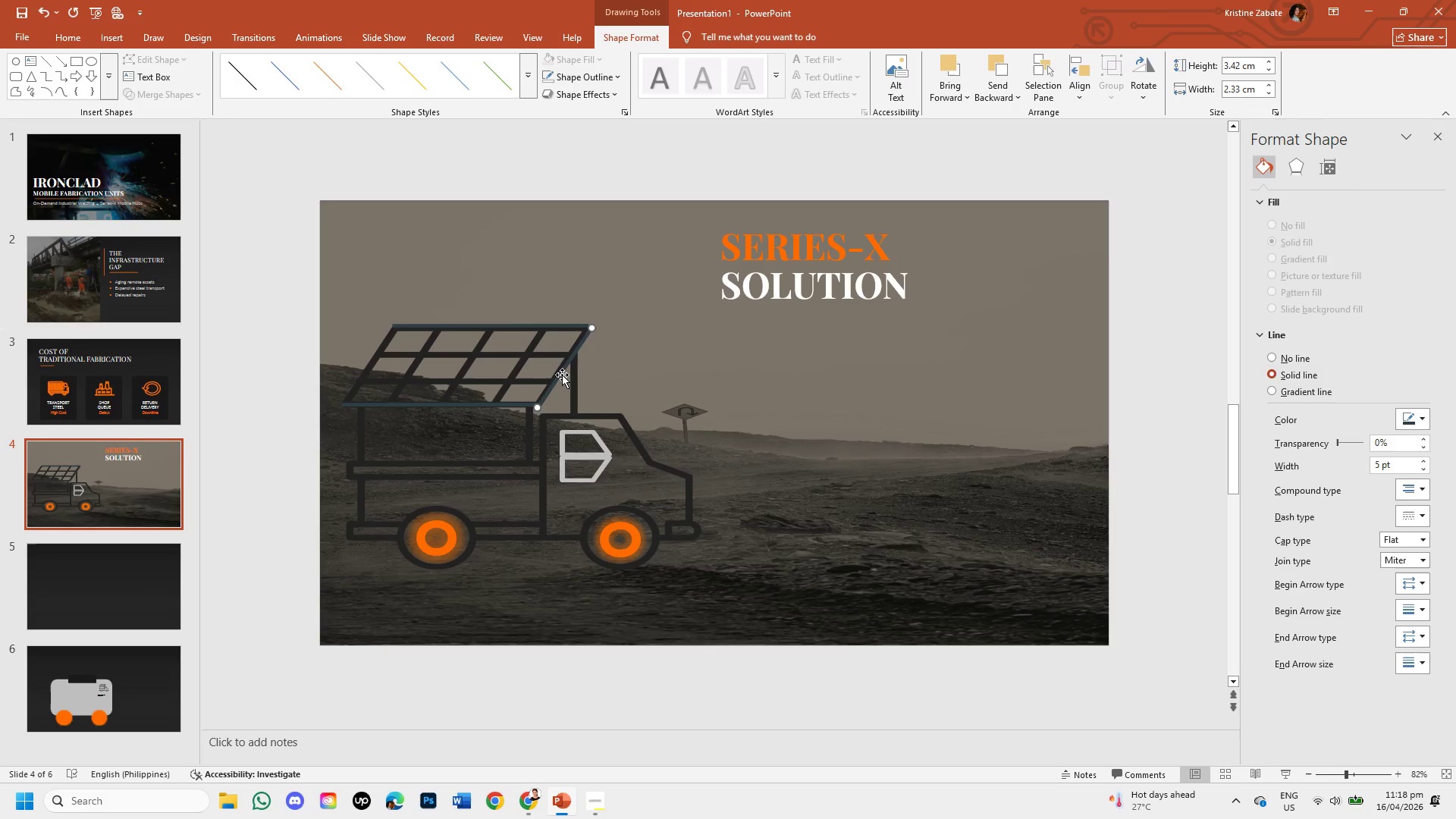 
key(ArrowLeft)
 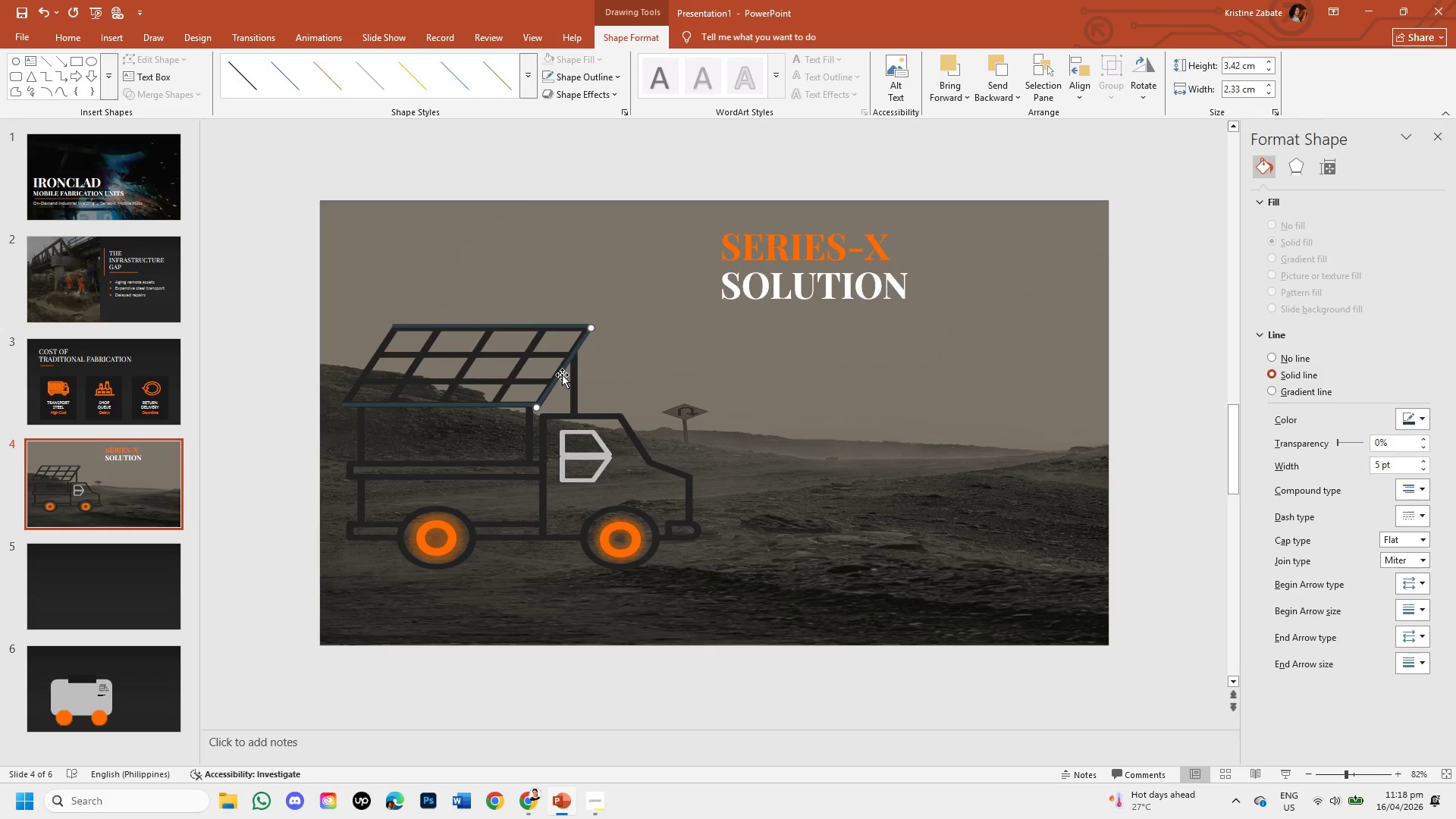 
key(ArrowLeft)
 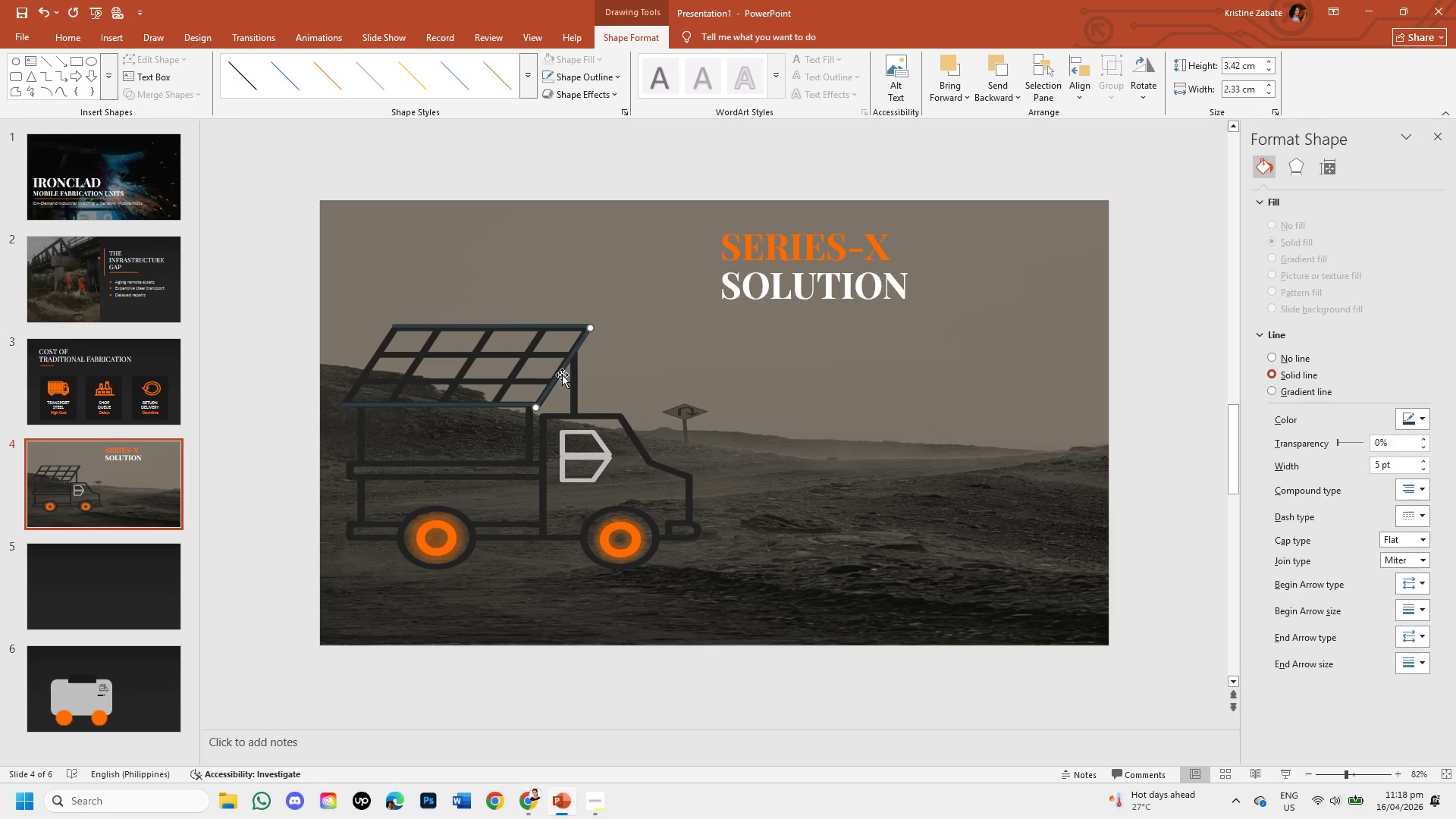 
key(ArrowLeft)
 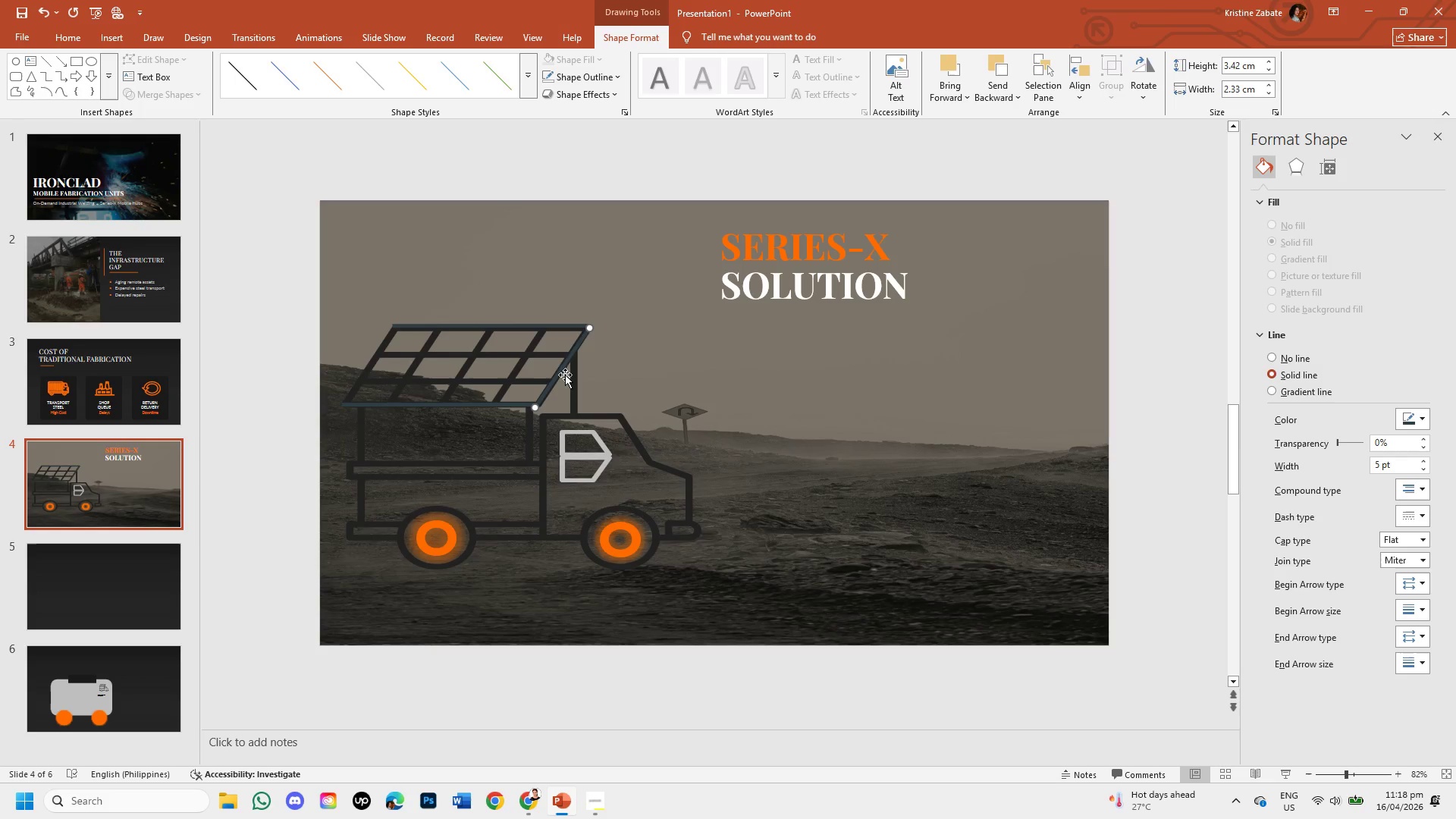 
left_click([626, 395])
 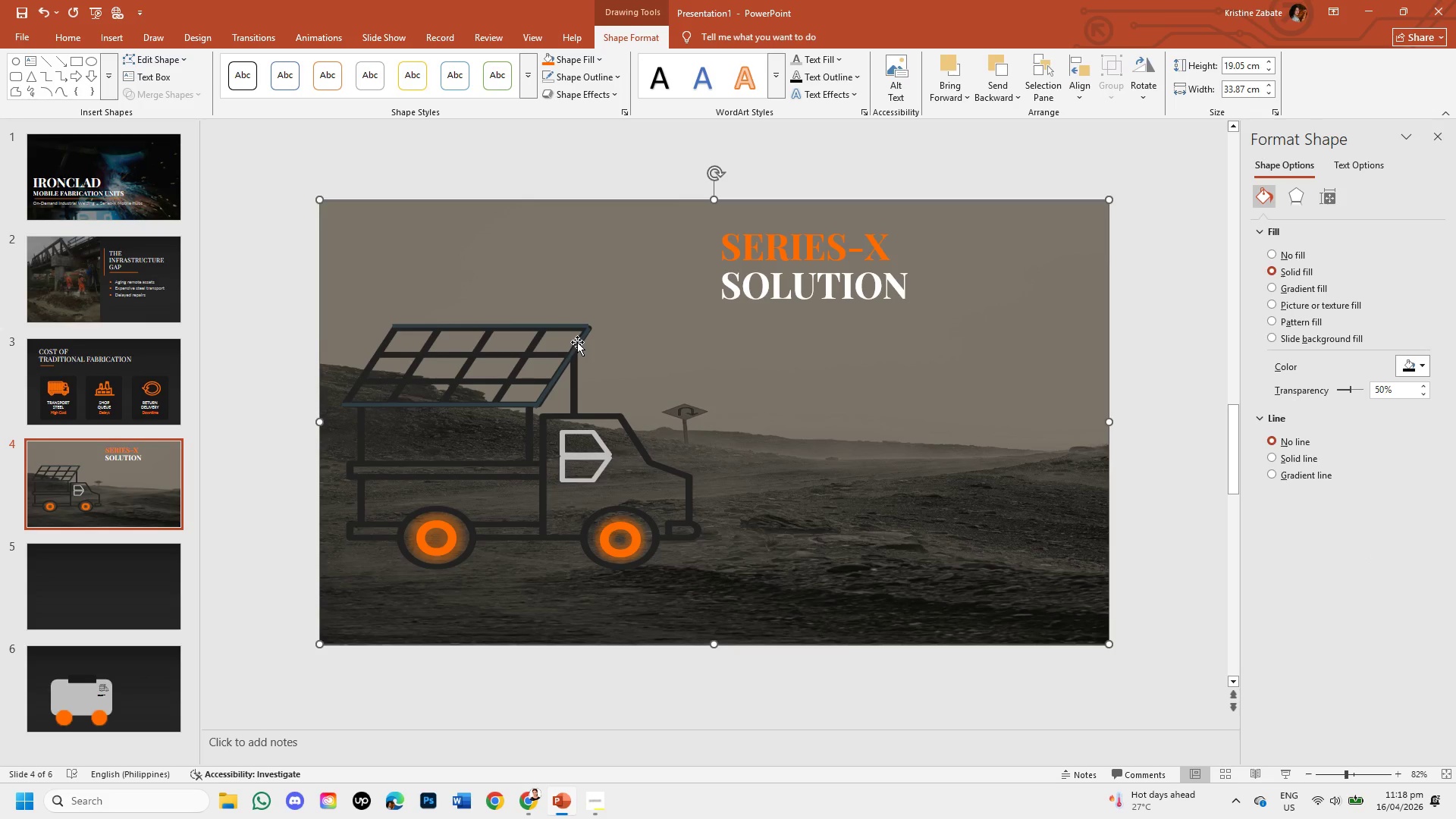 
left_click([579, 342])
 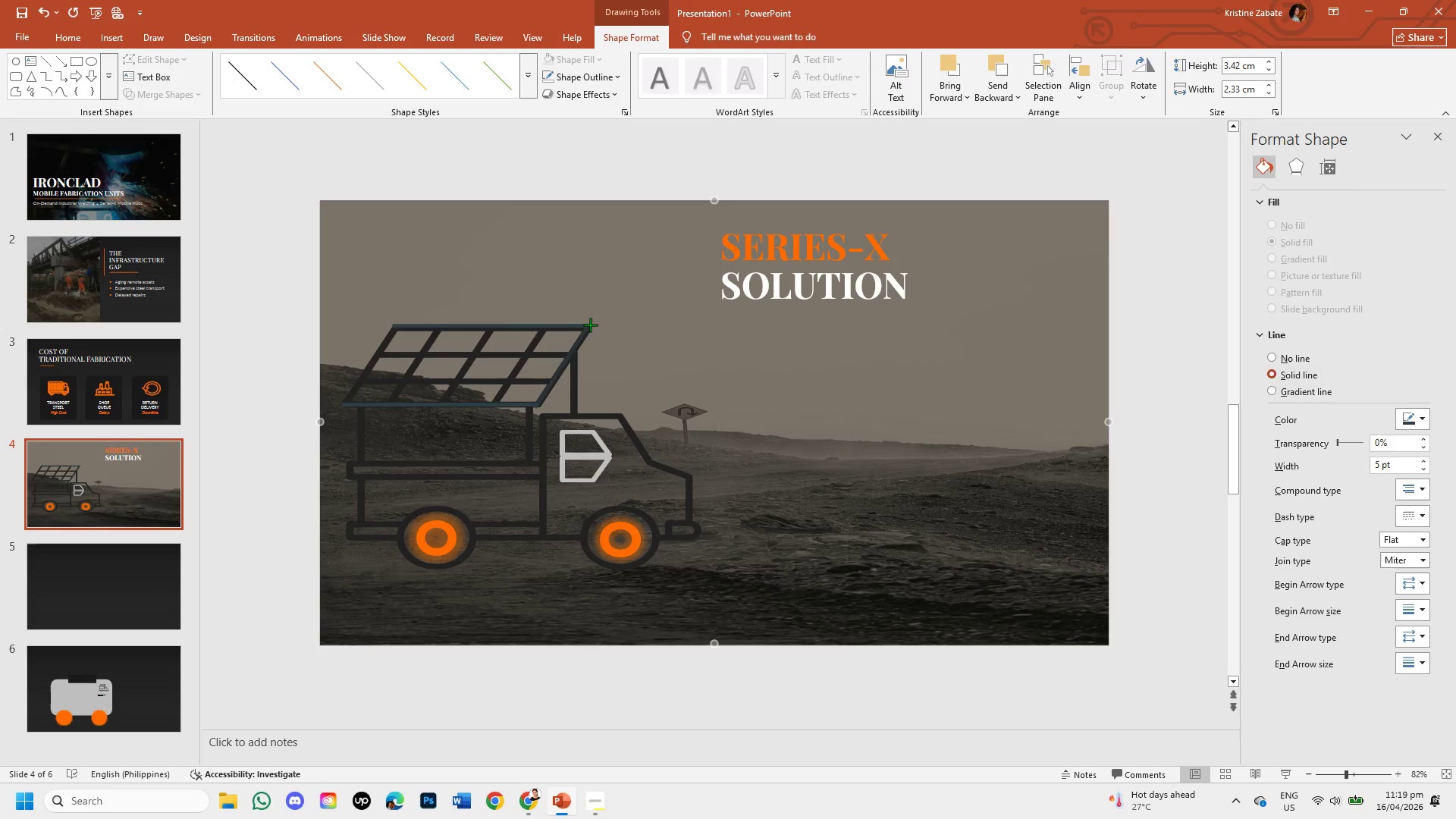 
wait(6.19)
 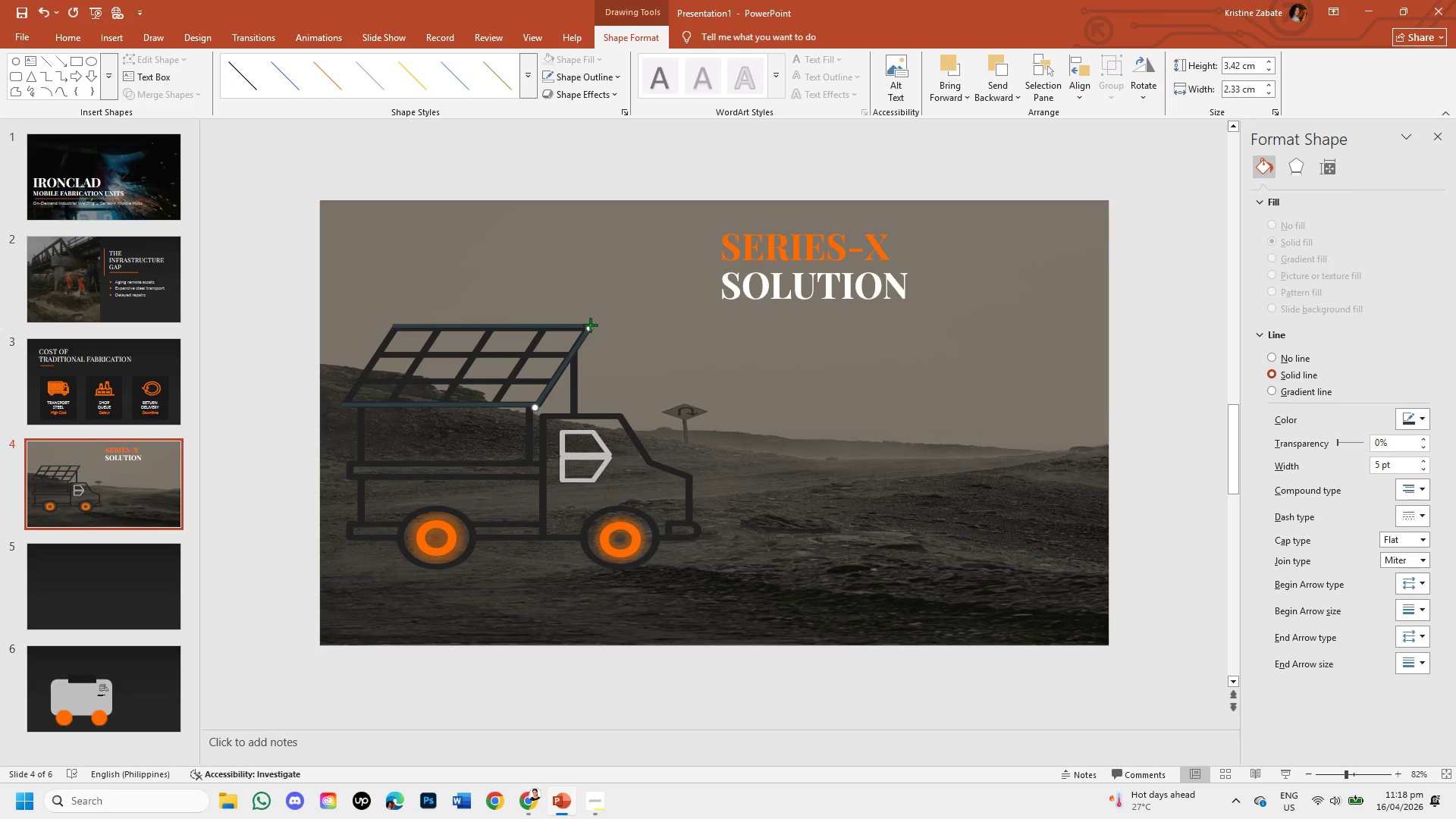 
left_click_drag(start_coordinate=[612, 342], to_coordinate=[588, 328])
 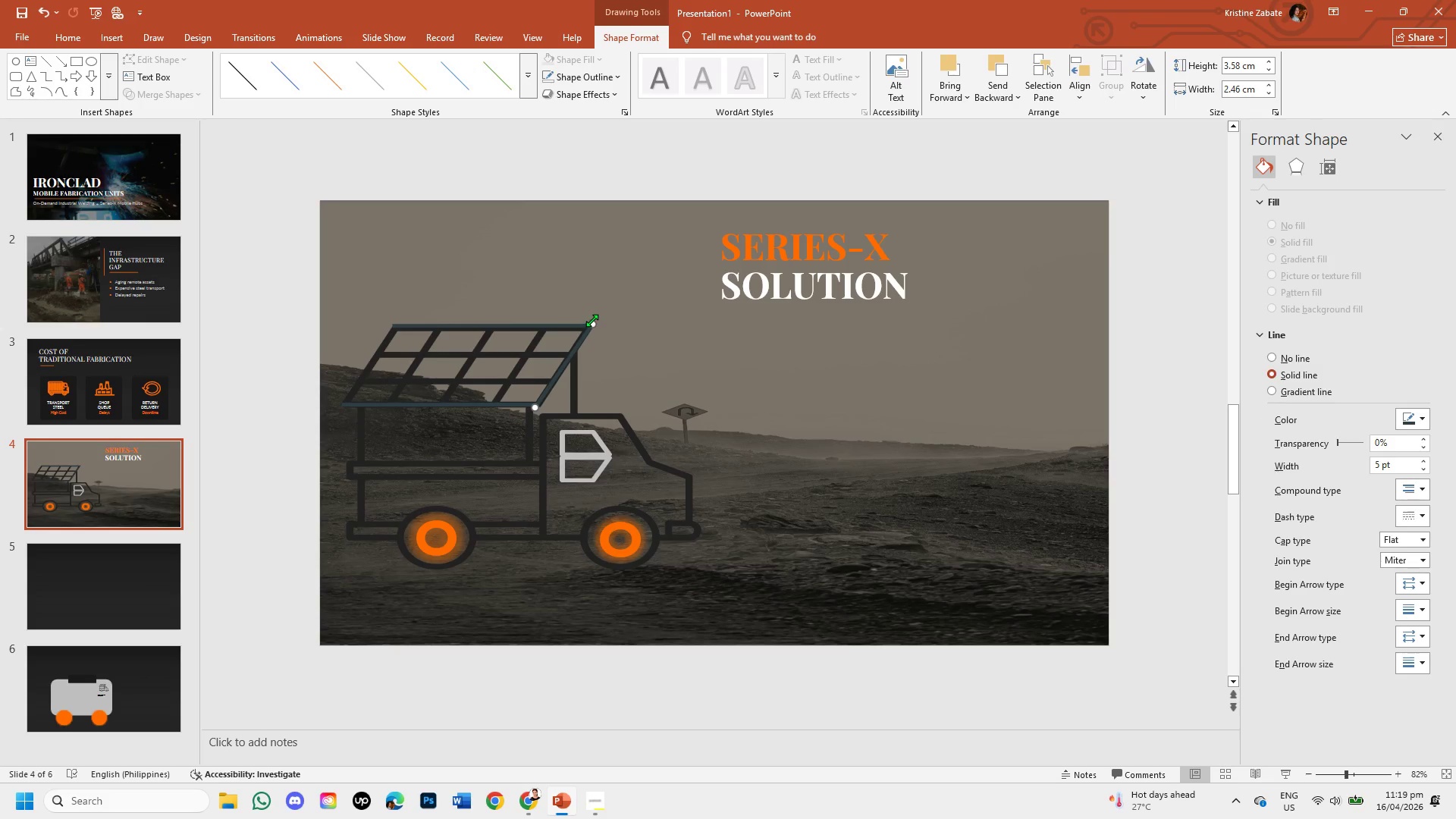 
left_click([588, 328])
 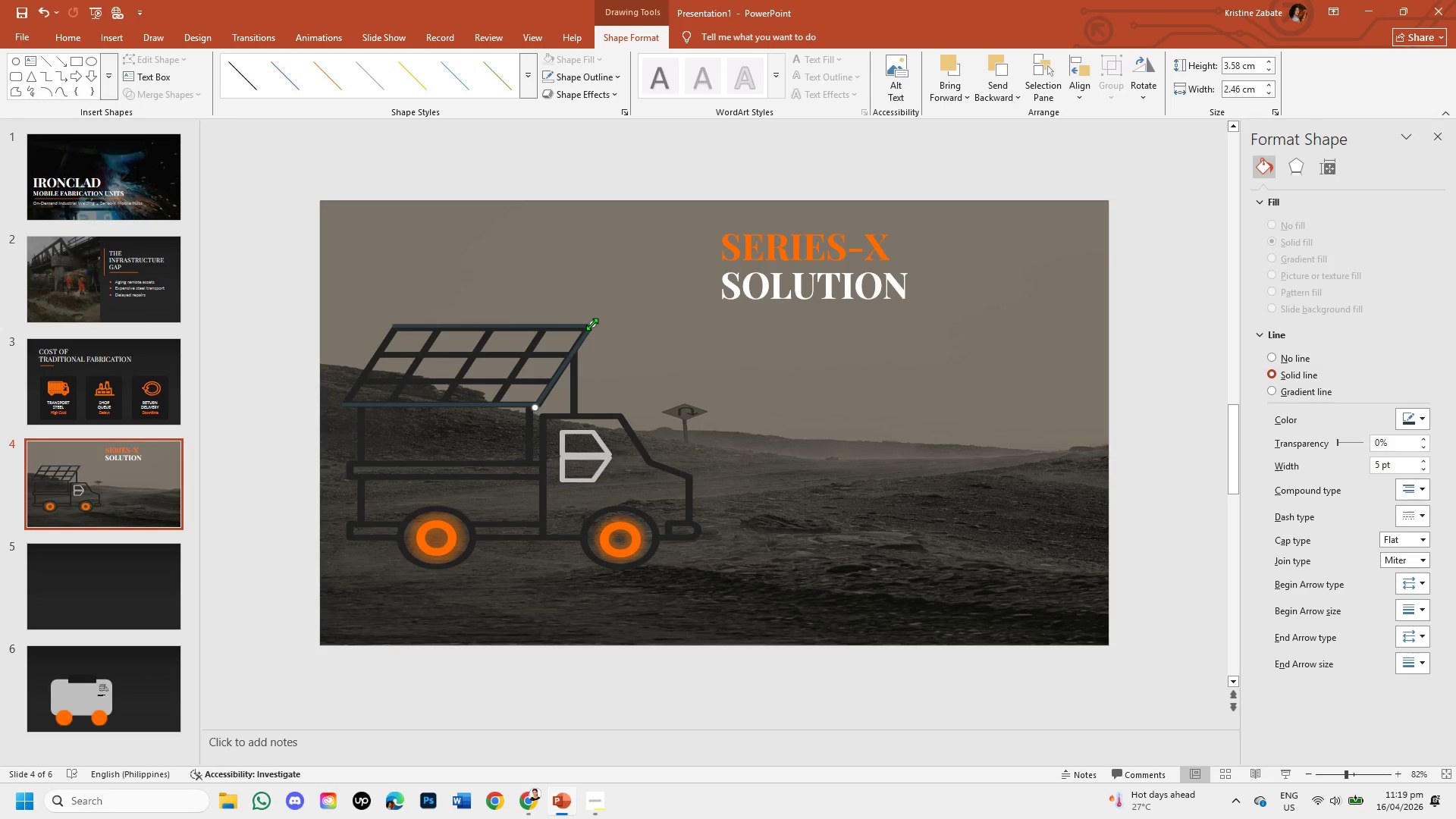 
left_click_drag(start_coordinate=[592, 324], to_coordinate=[587, 326])
 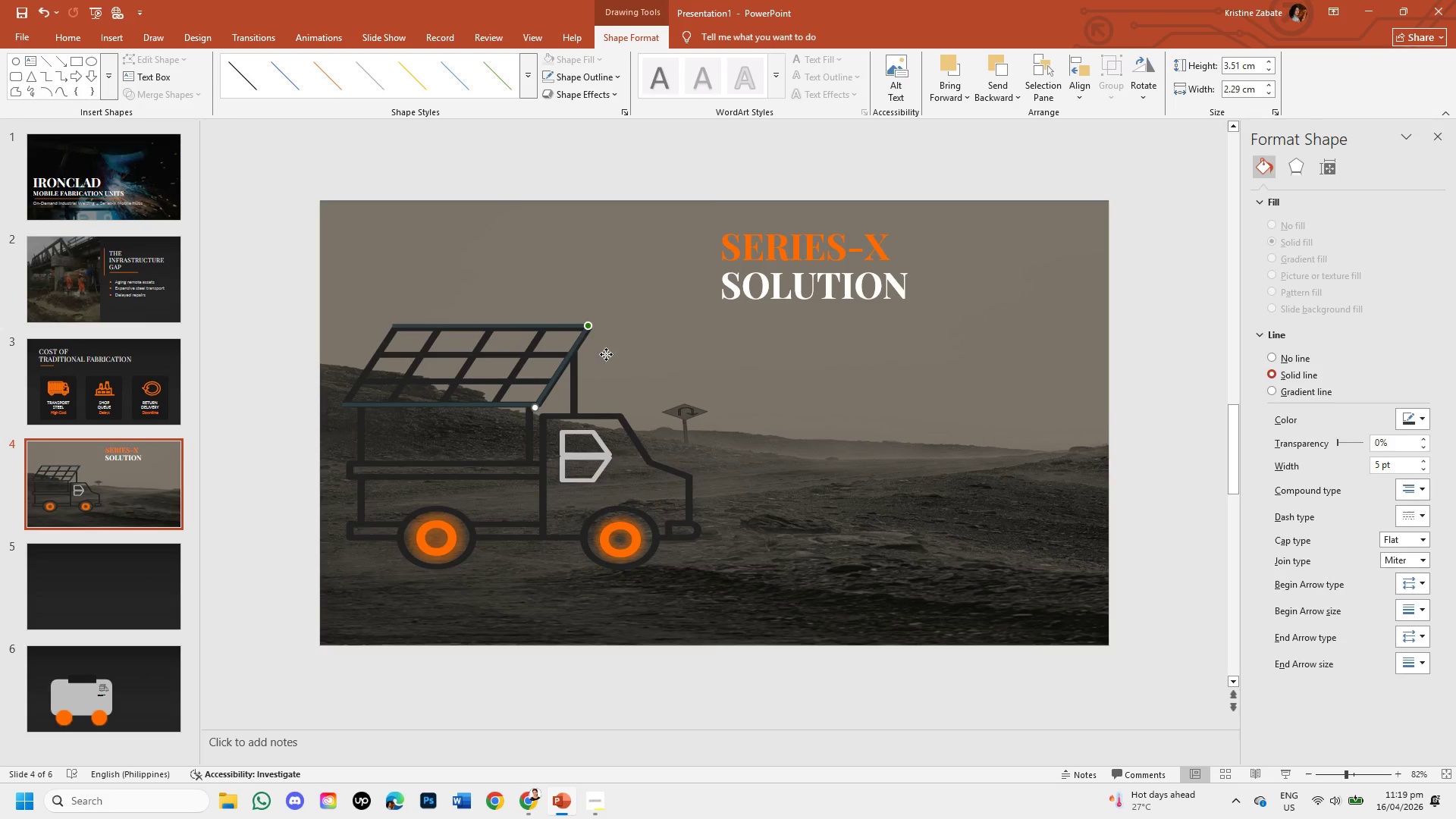 
left_click_drag(start_coordinate=[606, 354], to_coordinate=[557, 375])
 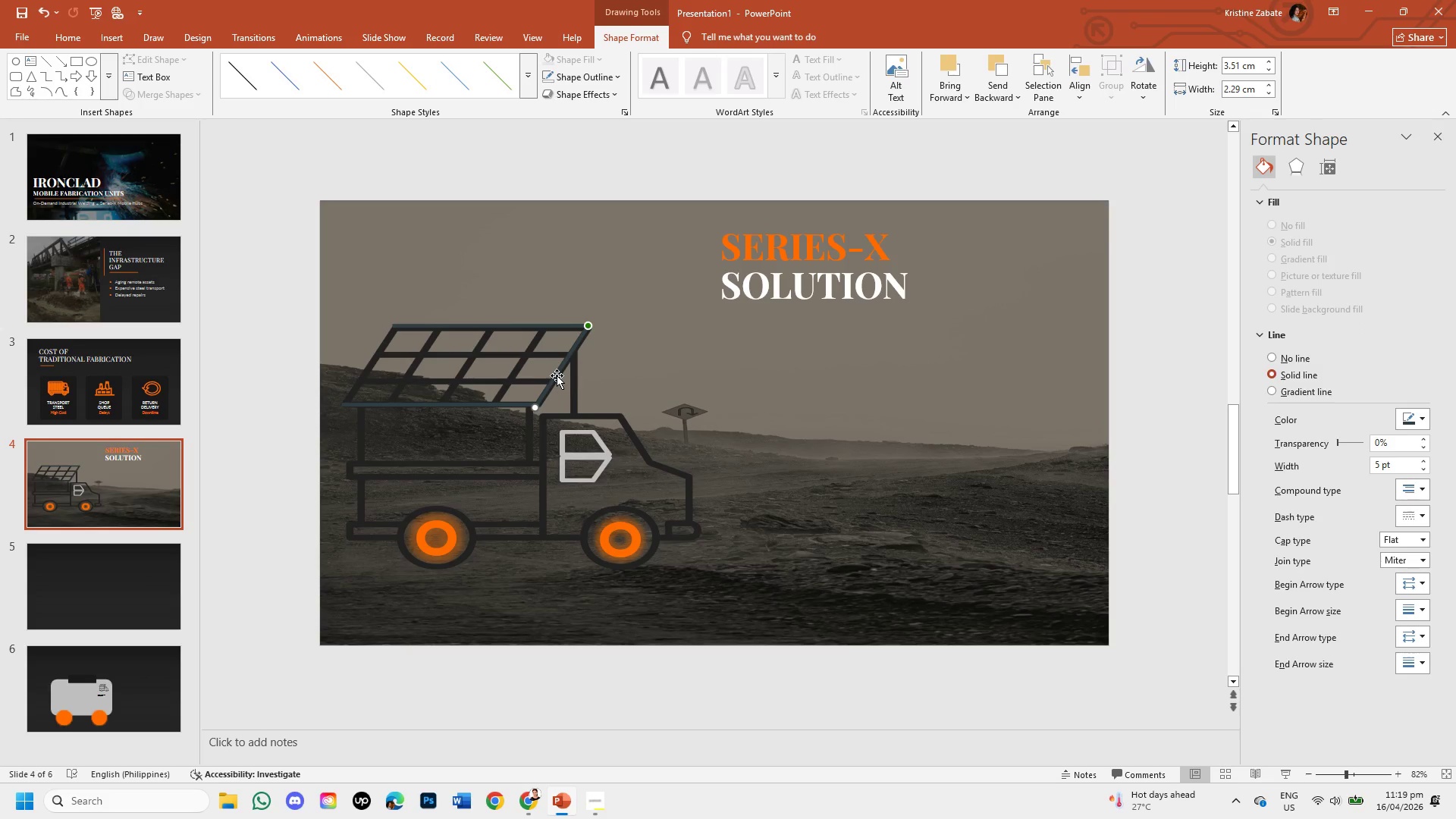 
left_click([557, 375])
 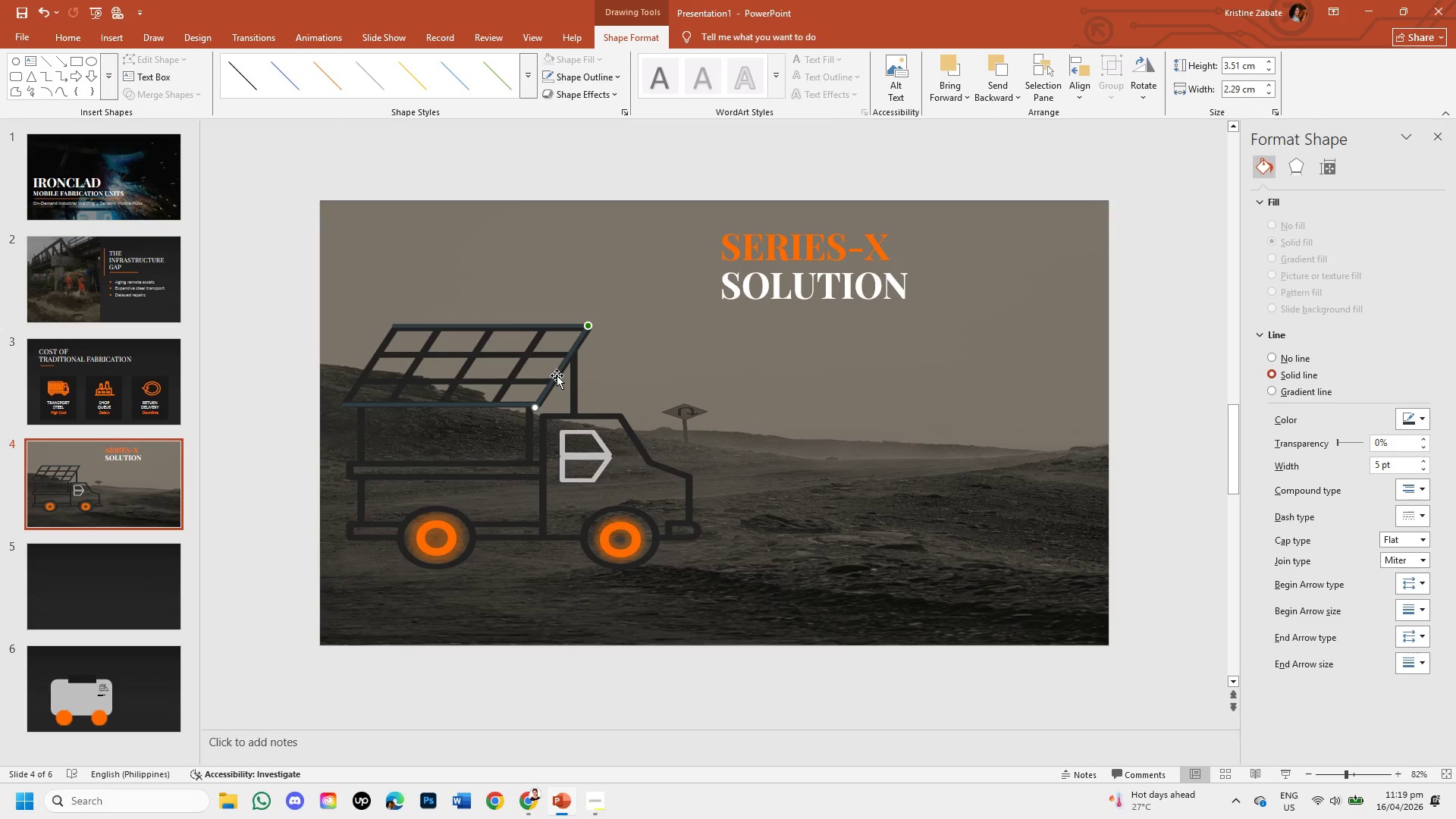 
key(Control+C)
 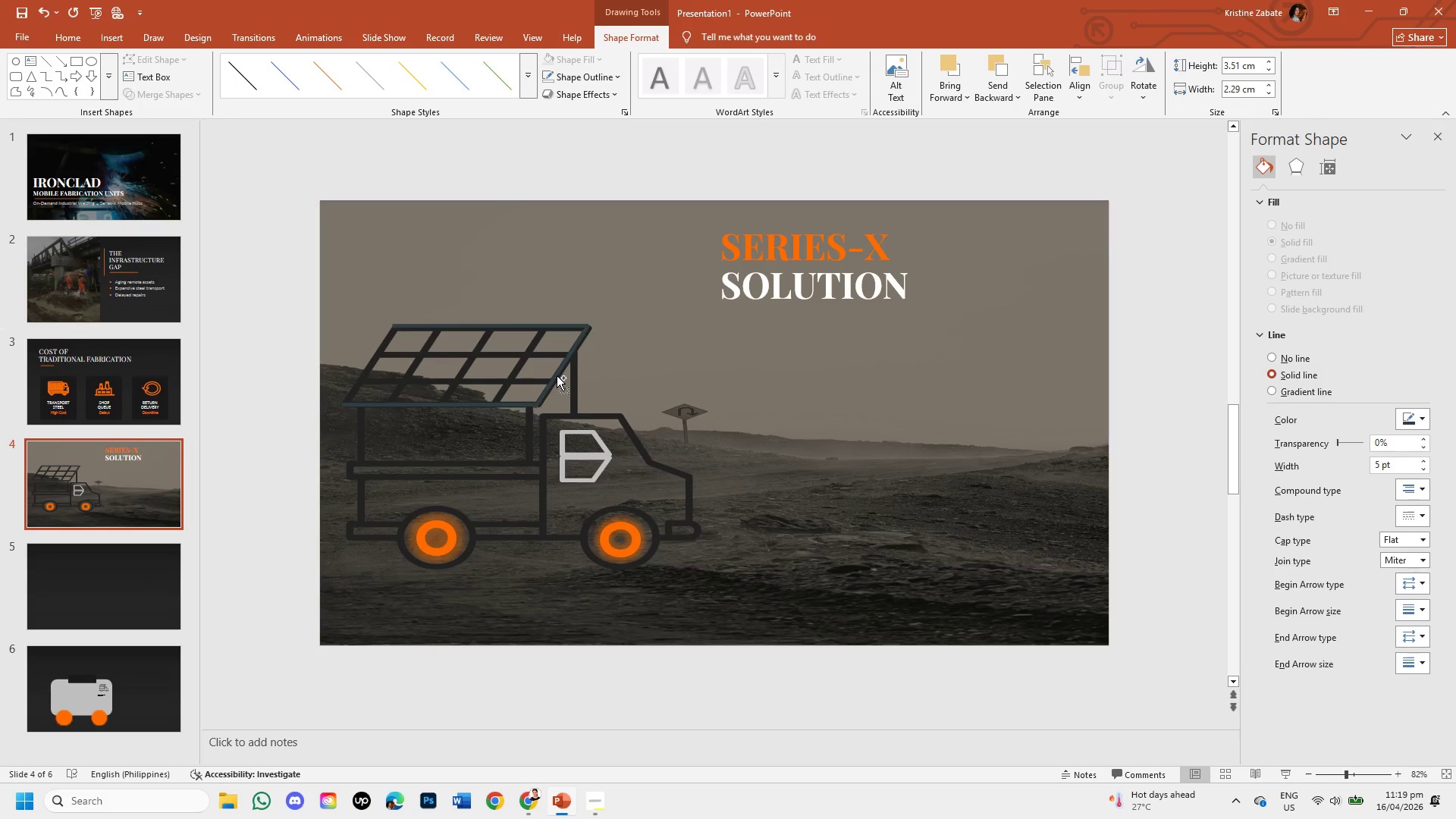 
key(Control+V)
 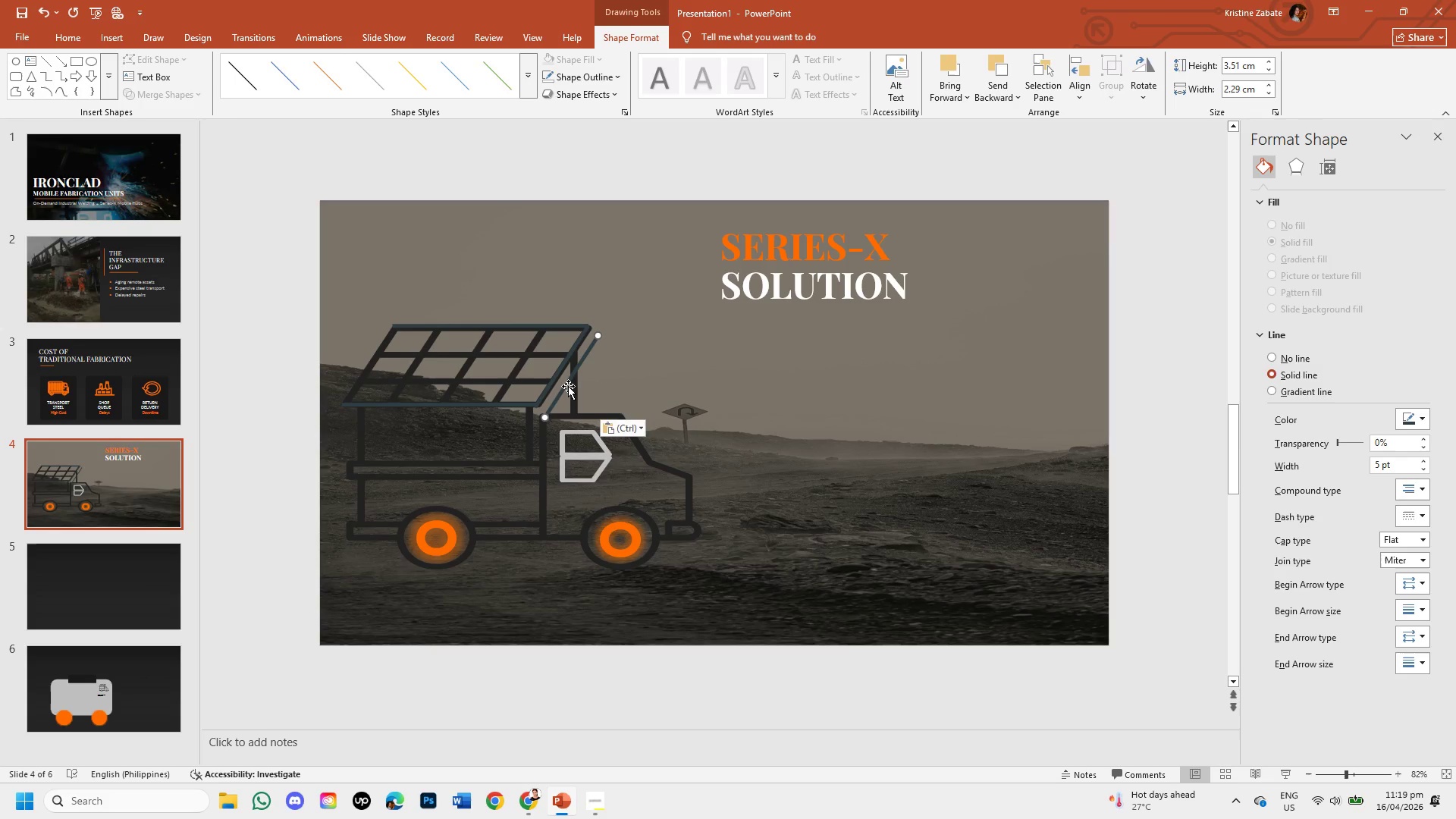 
left_click_drag(start_coordinate=[568, 386], to_coordinate=[366, 375])
 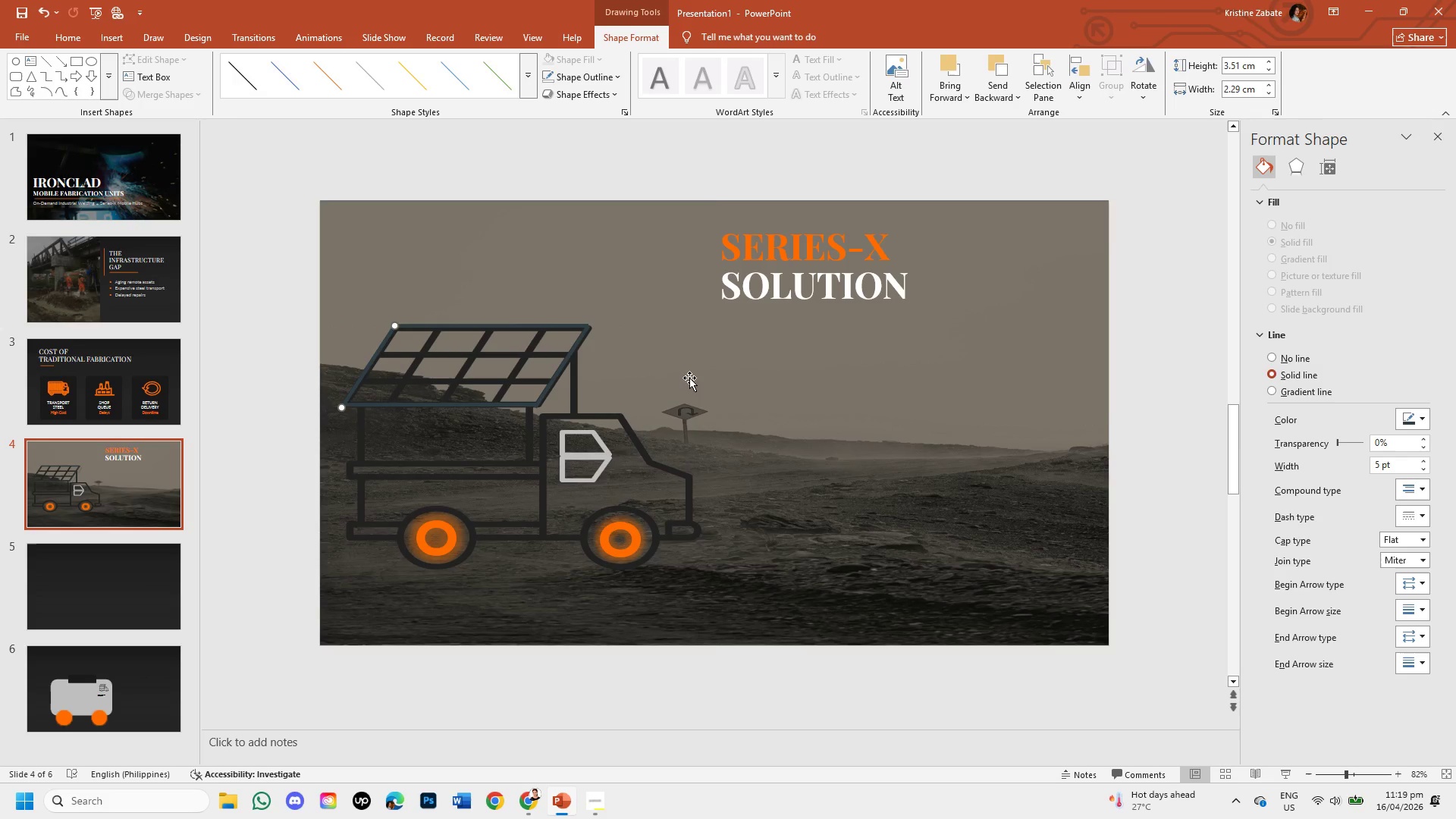 
left_click_drag(start_coordinate=[689, 378], to_coordinate=[375, 358])
 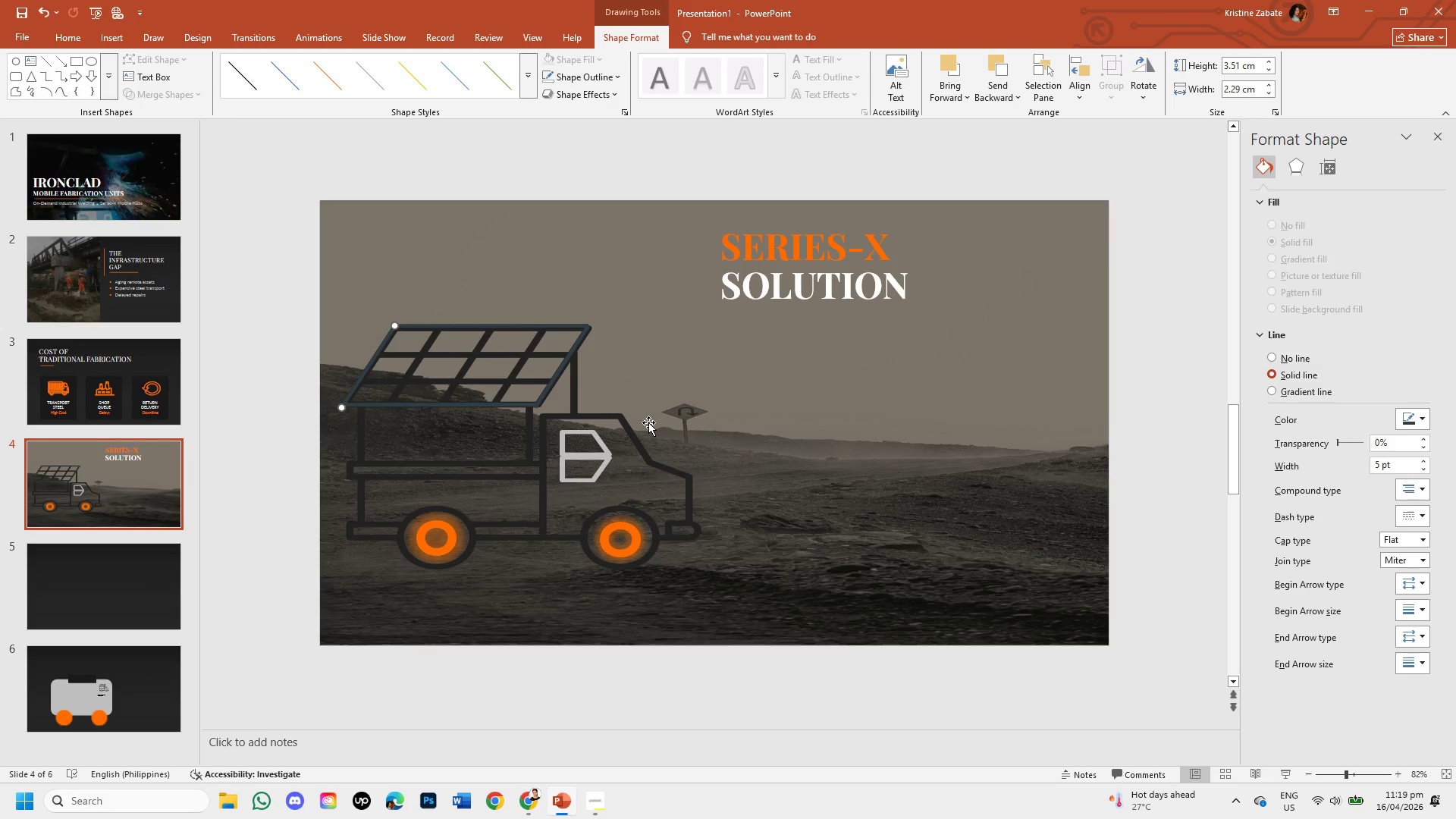 
left_click([375, 358])
 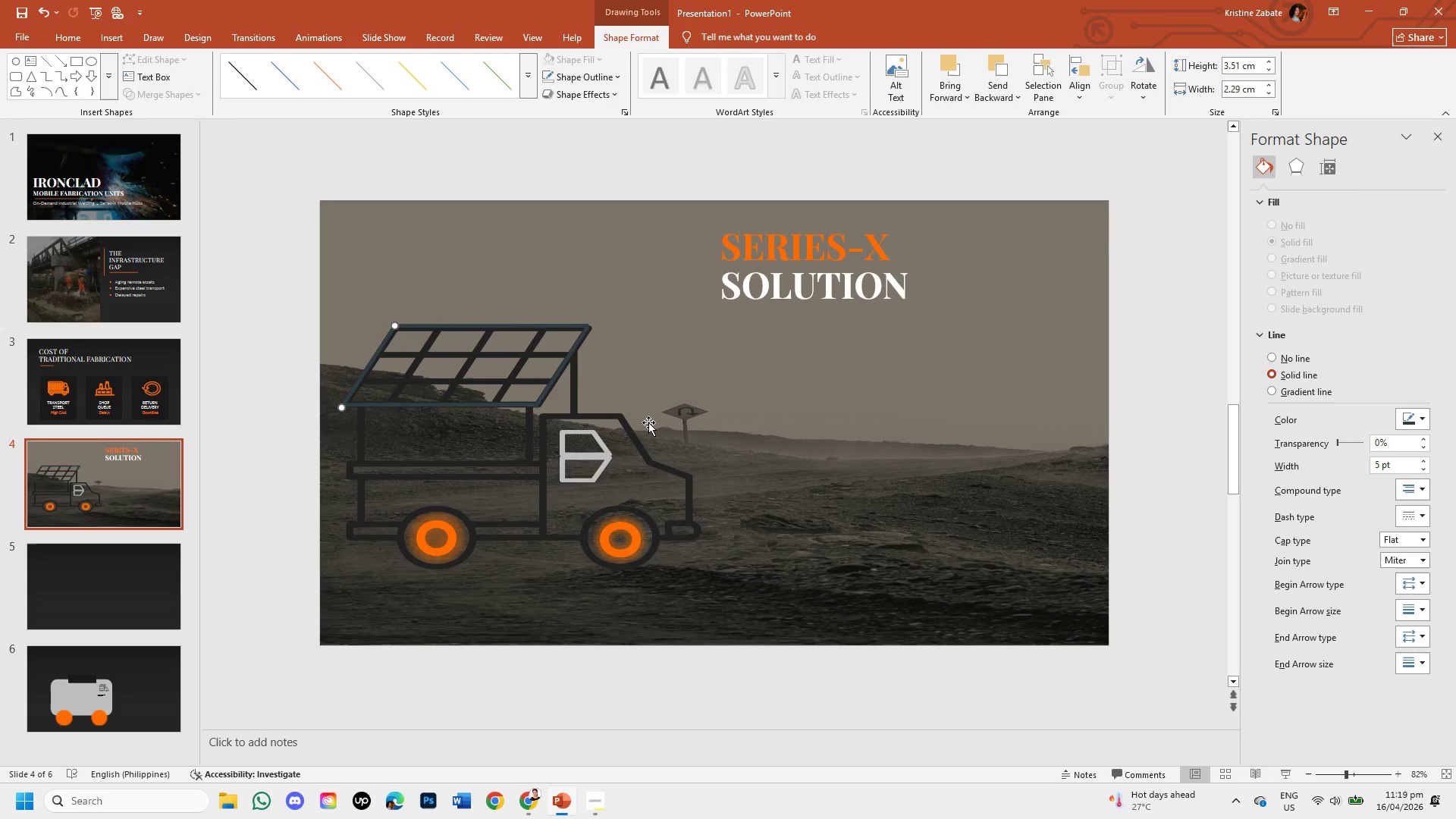 
key(ArrowUp)
 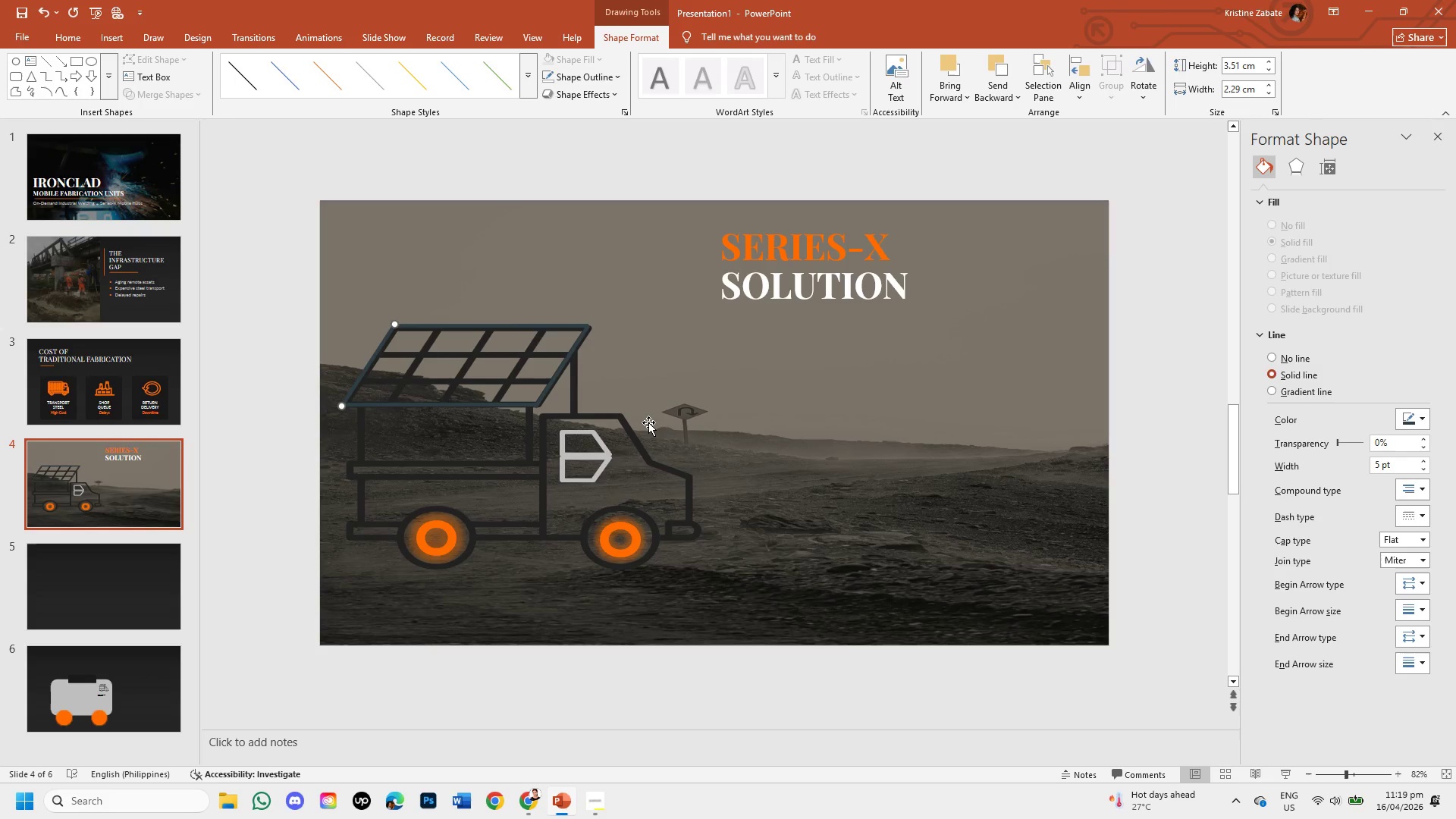 
key(ArrowUp)
 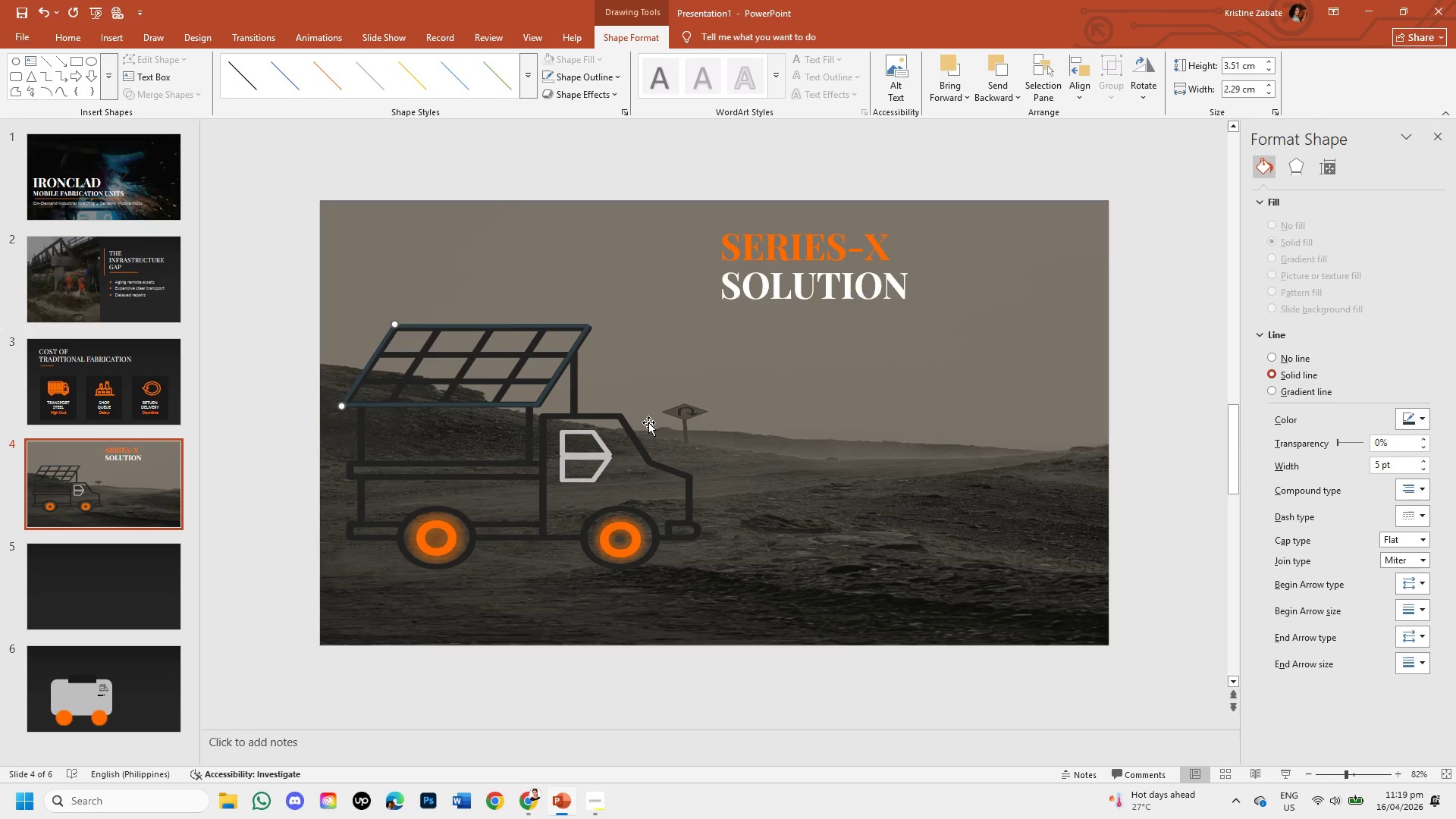 
key(ArrowUp)
 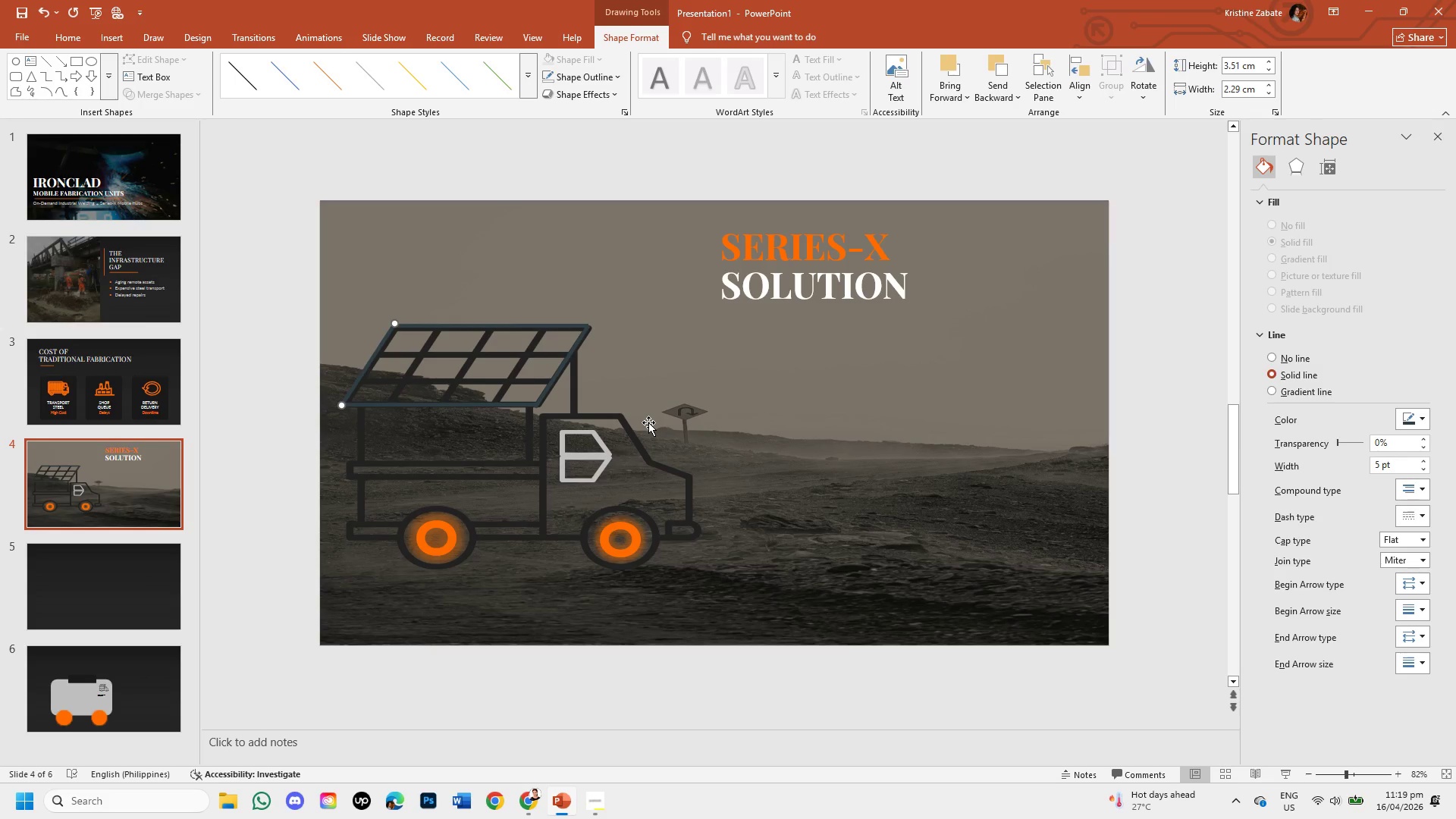 
key(ArrowRight)
 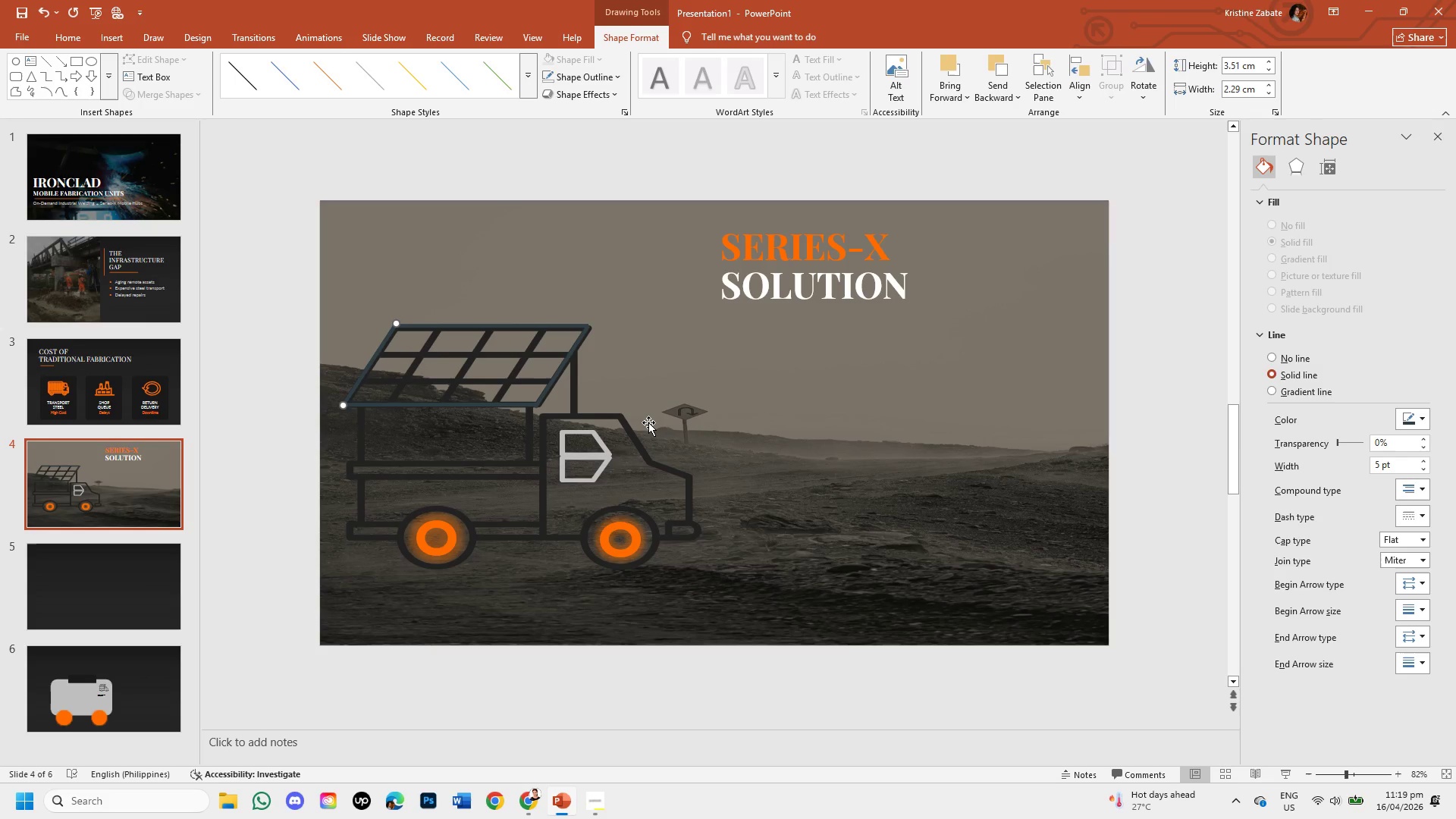 
key(ArrowRight)
 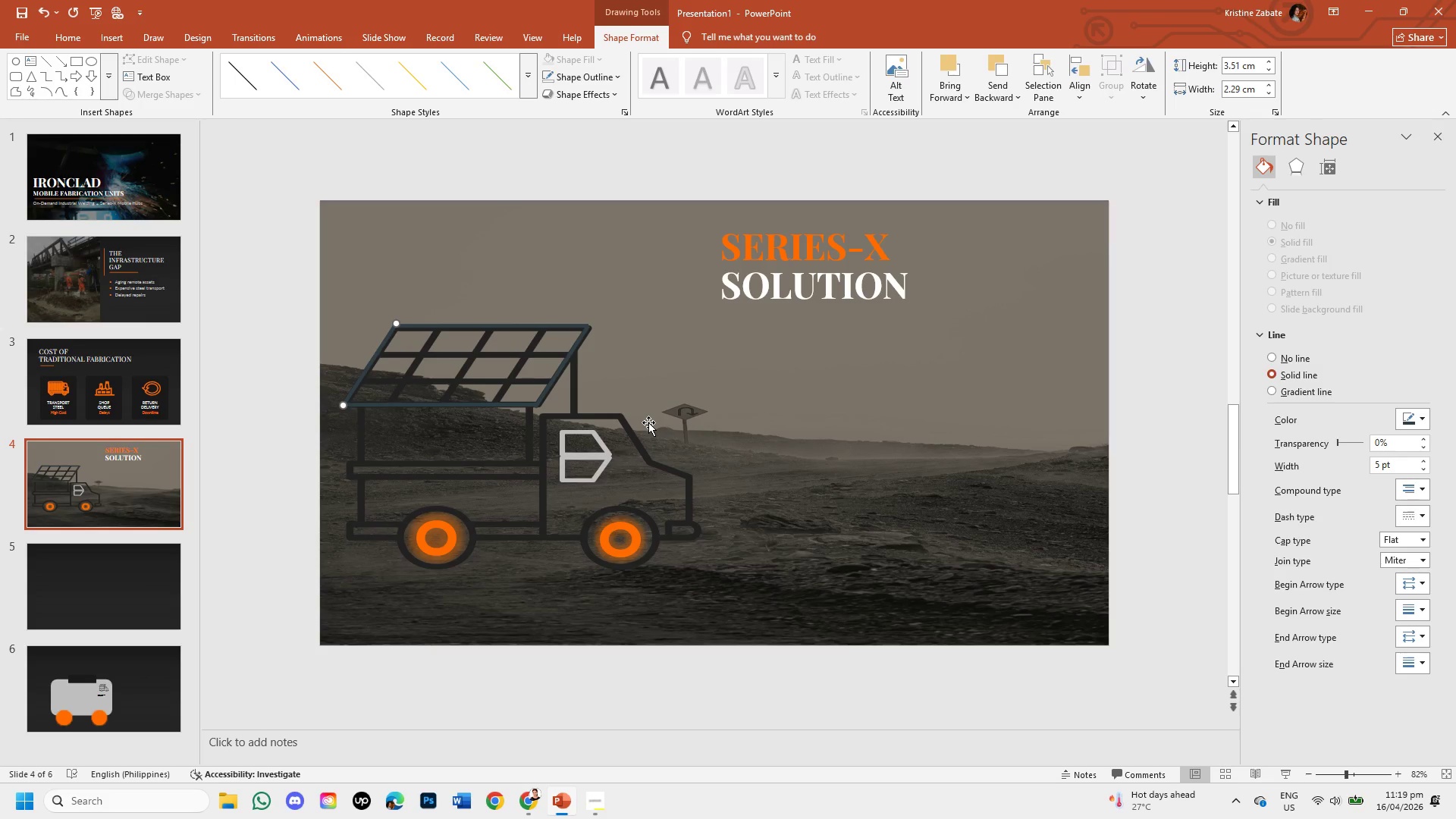 
left_click([648, 422])
 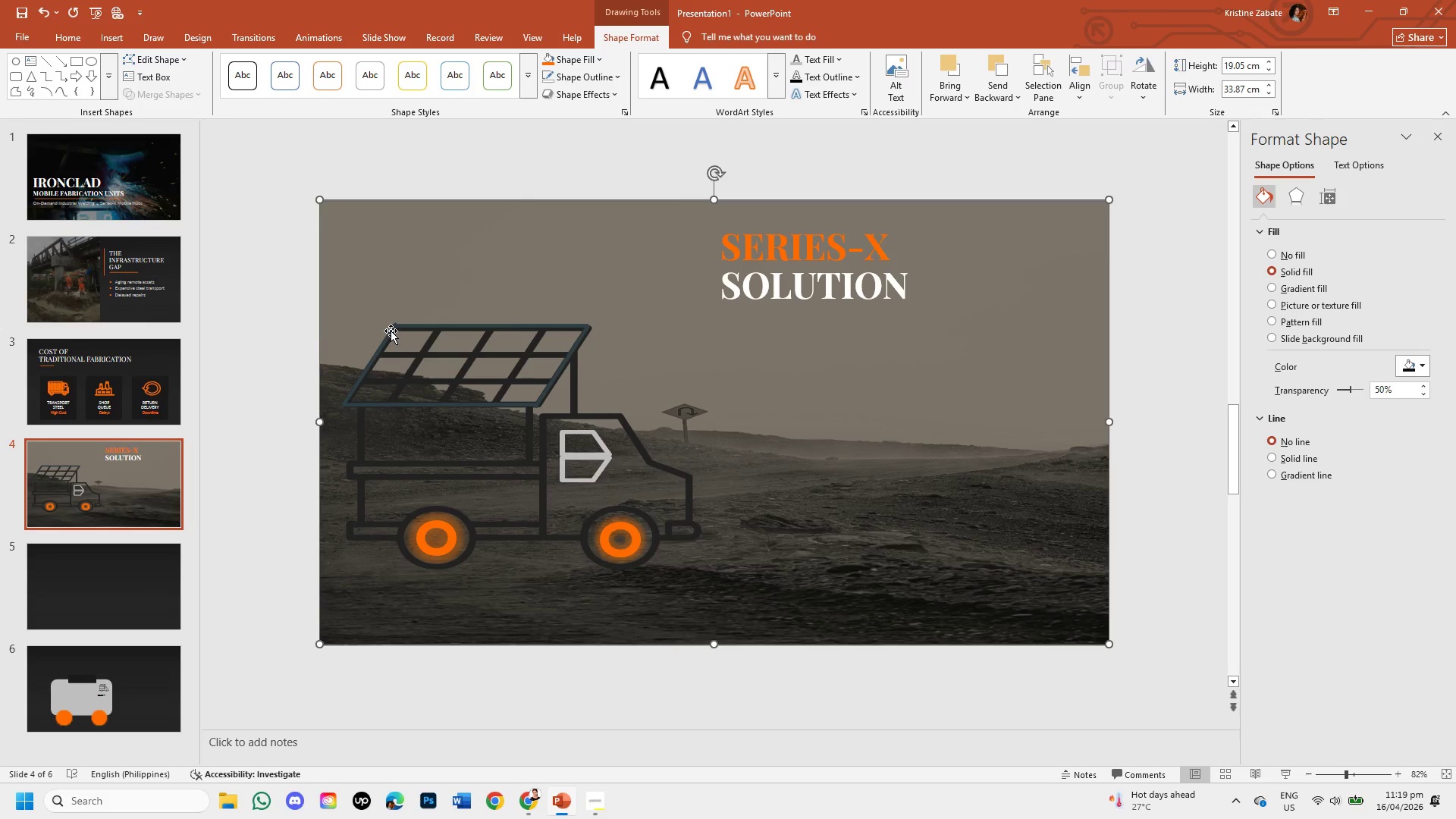 
left_click([395, 327])
 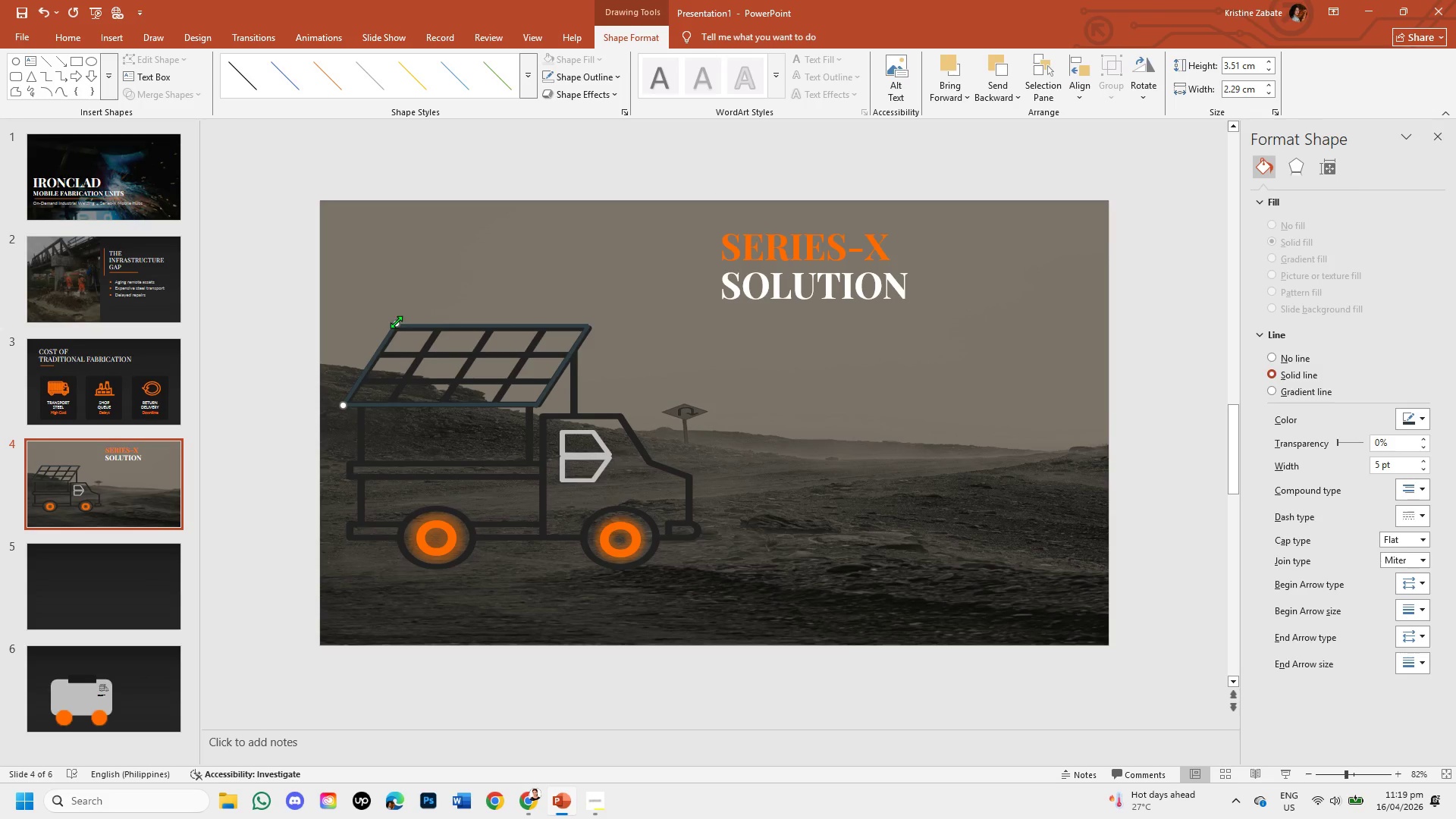 
left_click_drag(start_coordinate=[396, 322], to_coordinate=[394, 327])
 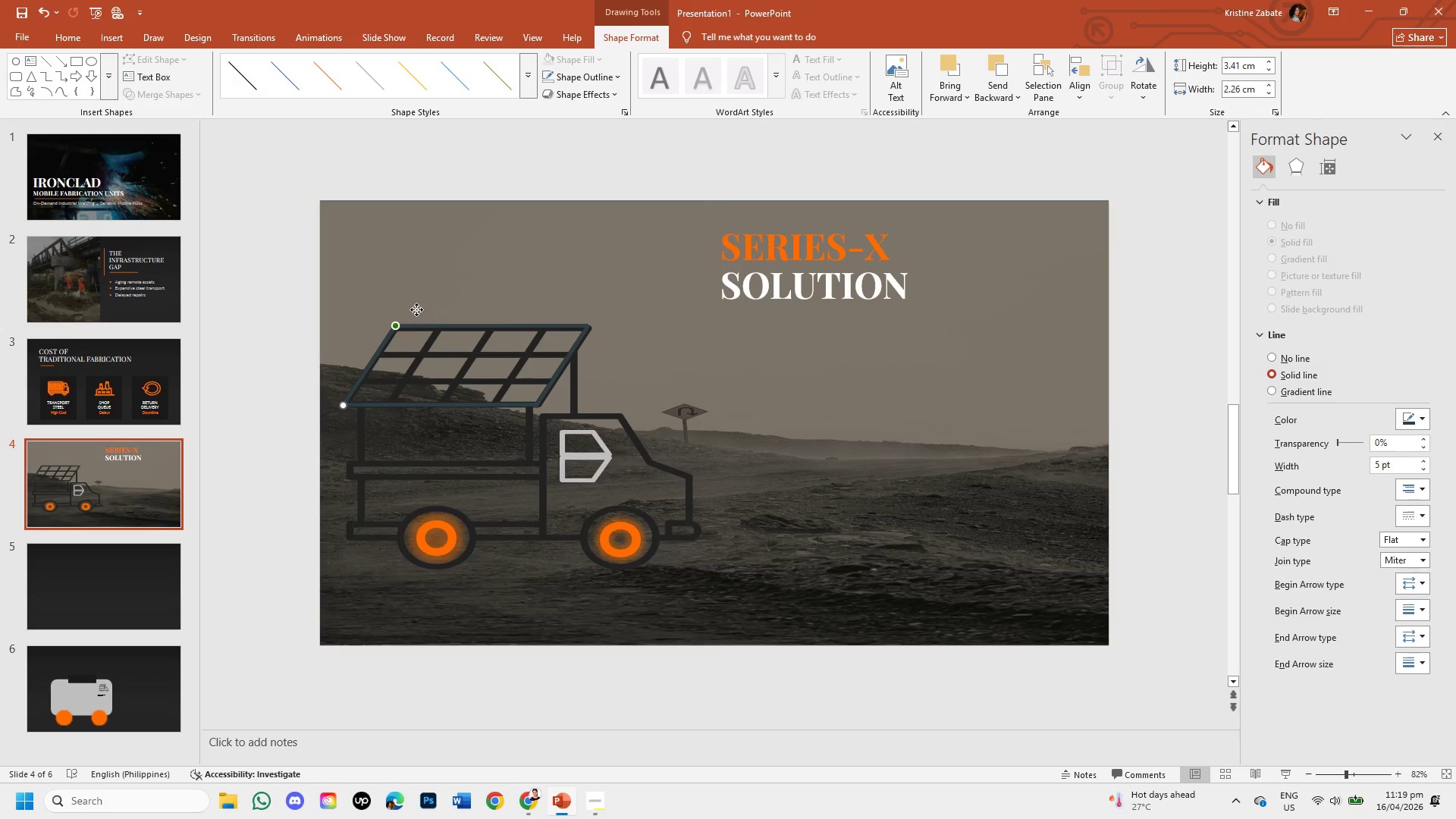 
left_click_drag(start_coordinate=[416, 309], to_coordinate=[372, 362])
 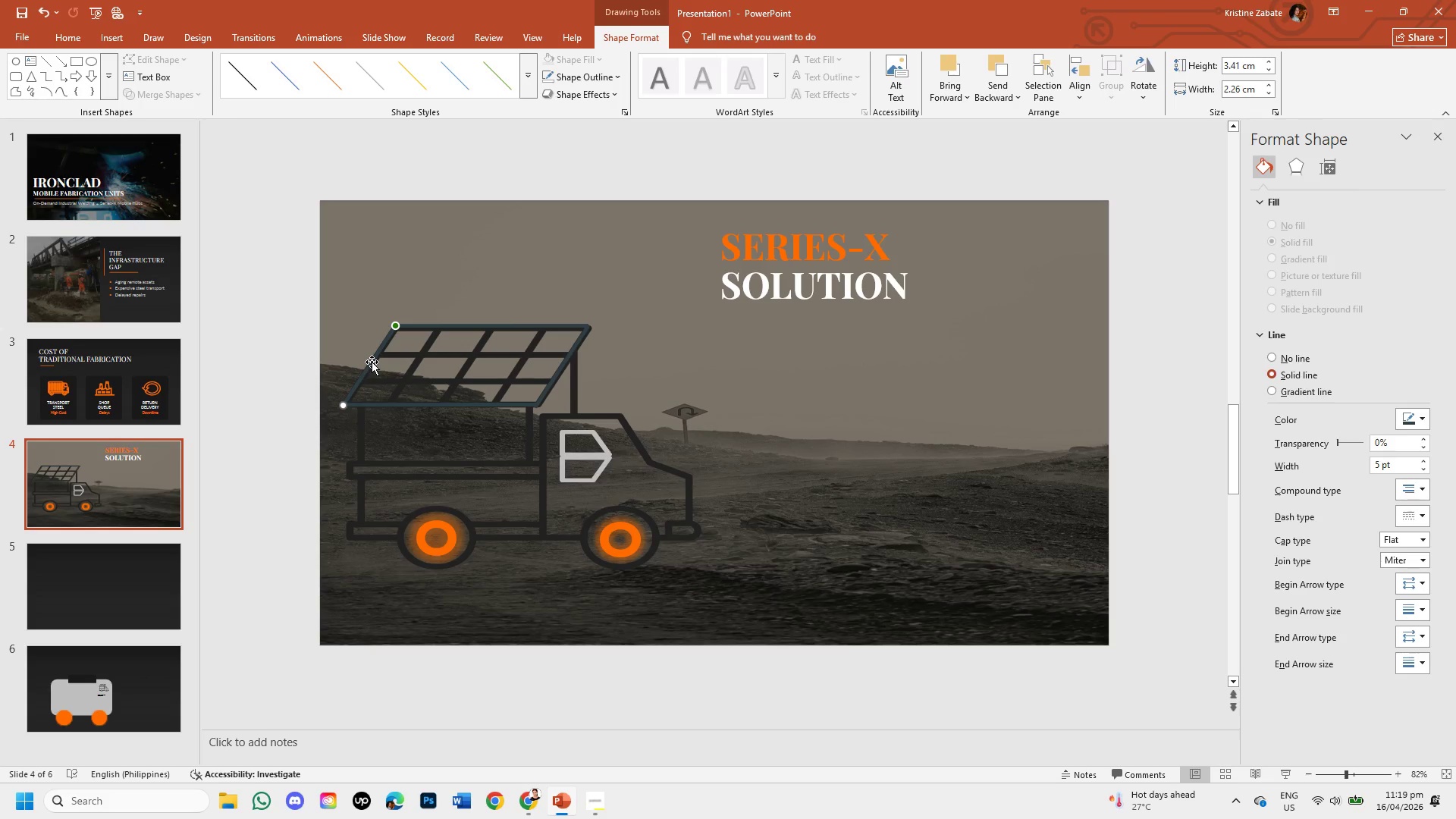 
left_click([372, 362])
 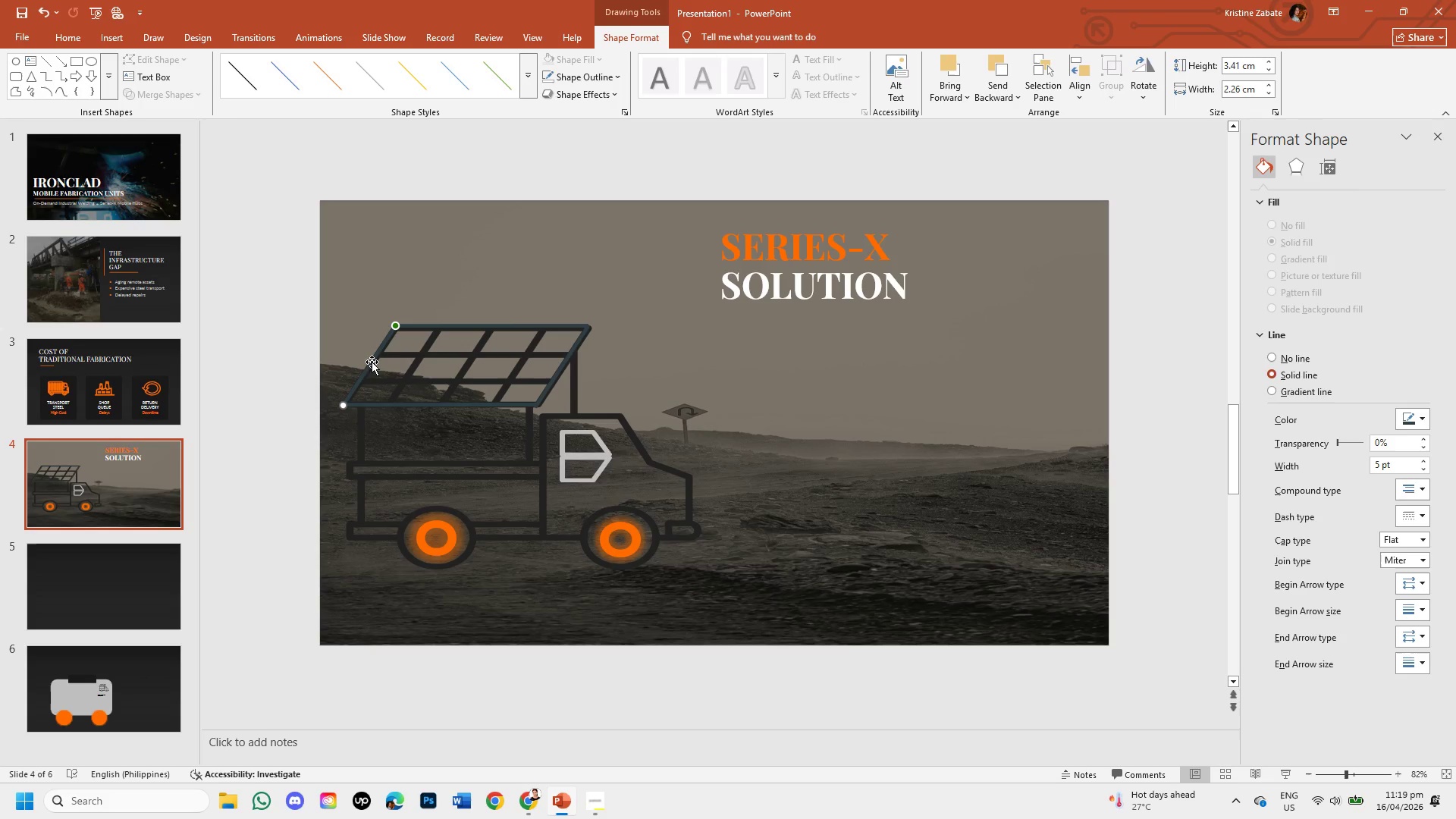 
key(Control+C)
 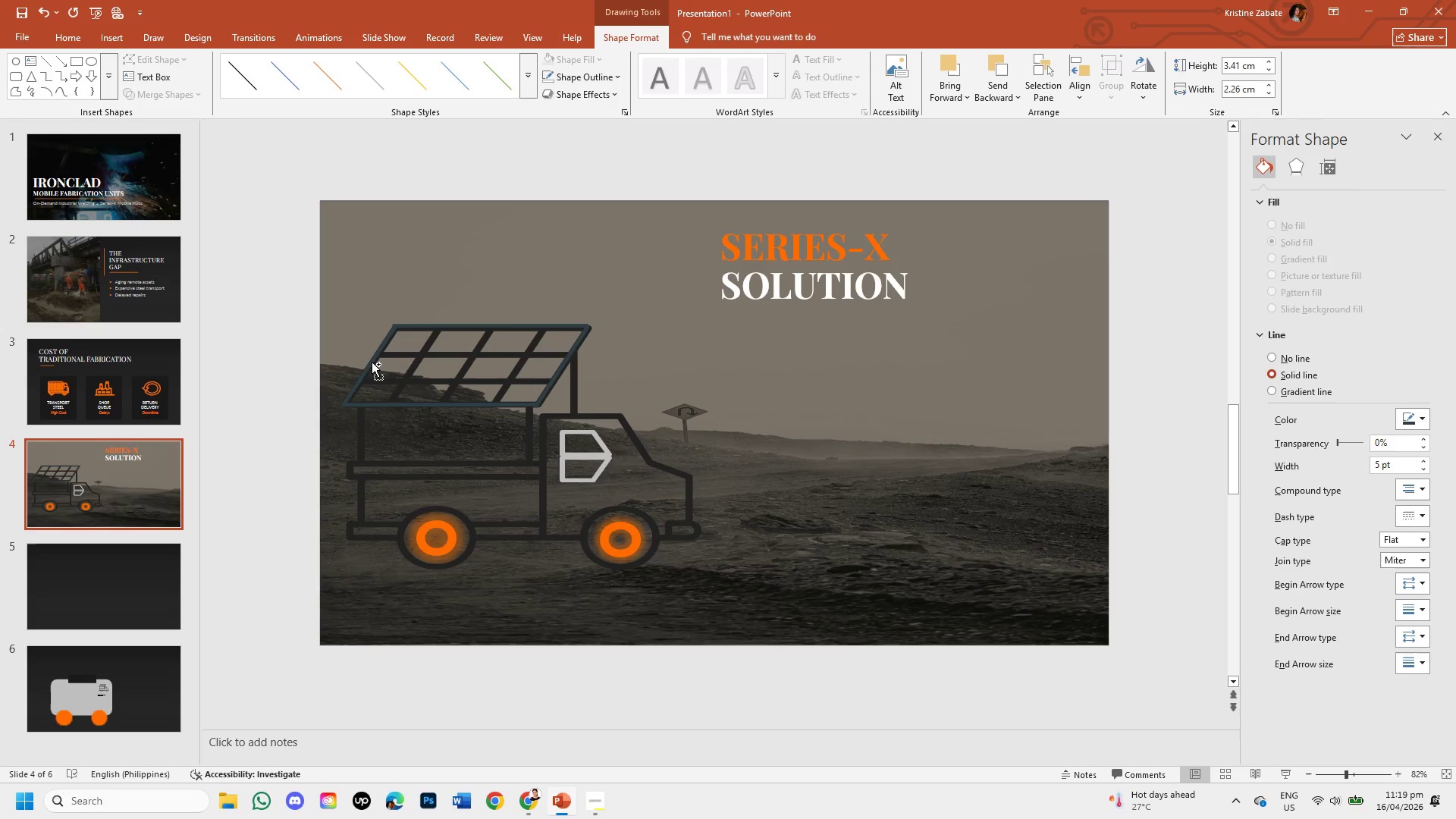 
key(Control+V)
 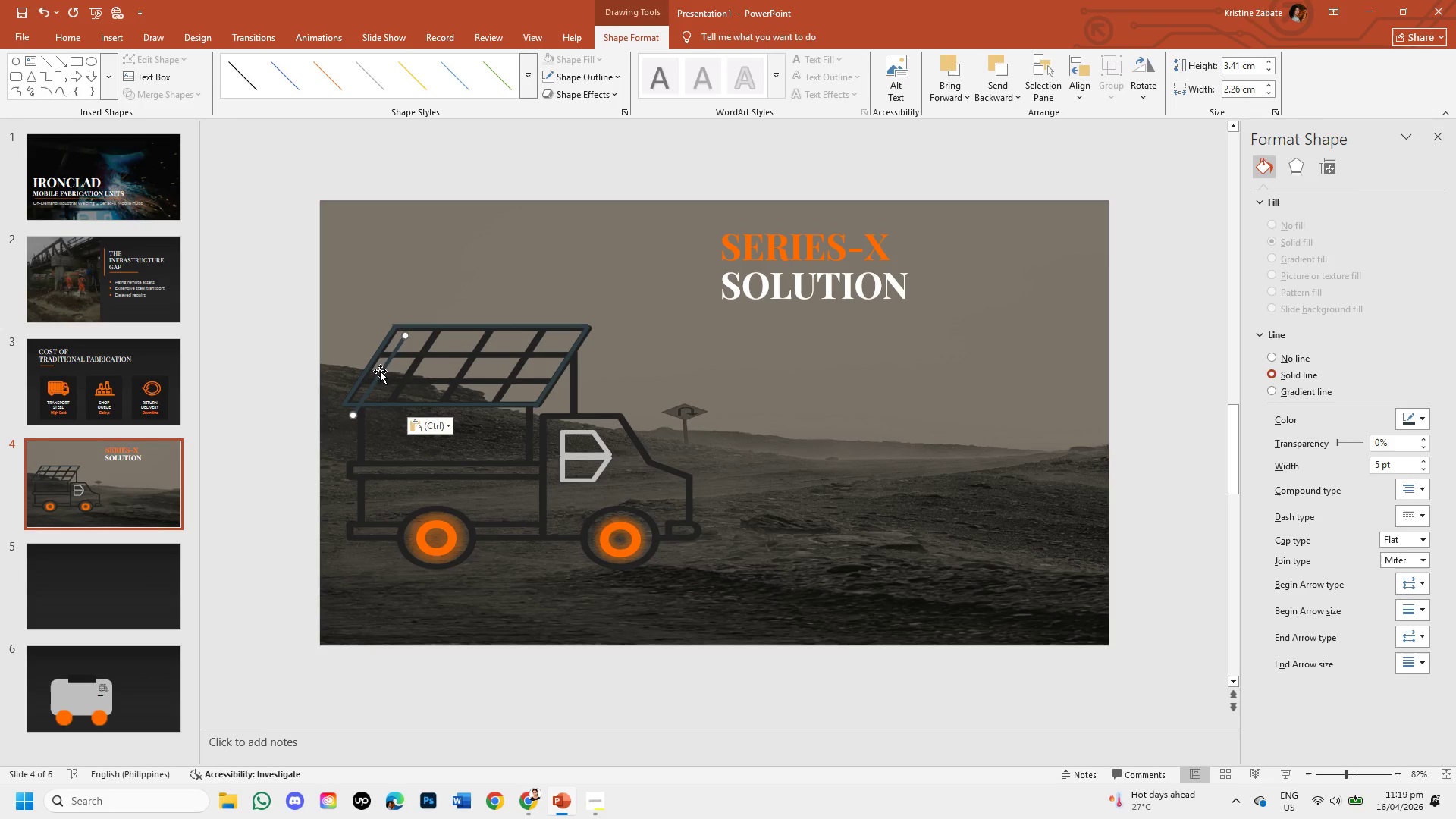 
left_click_drag(start_coordinate=[380, 371], to_coordinate=[413, 362])
 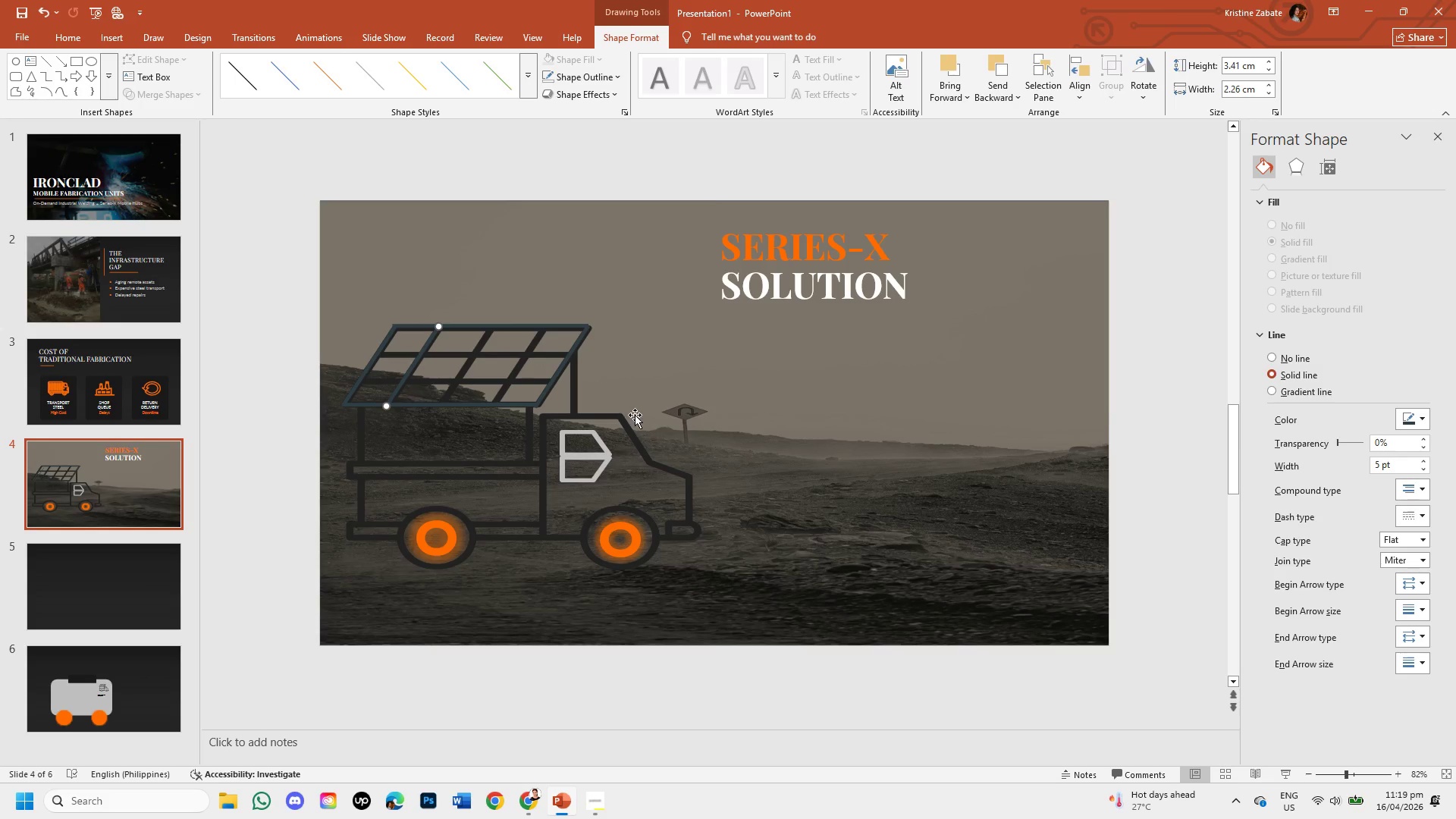 
left_click([635, 415])
 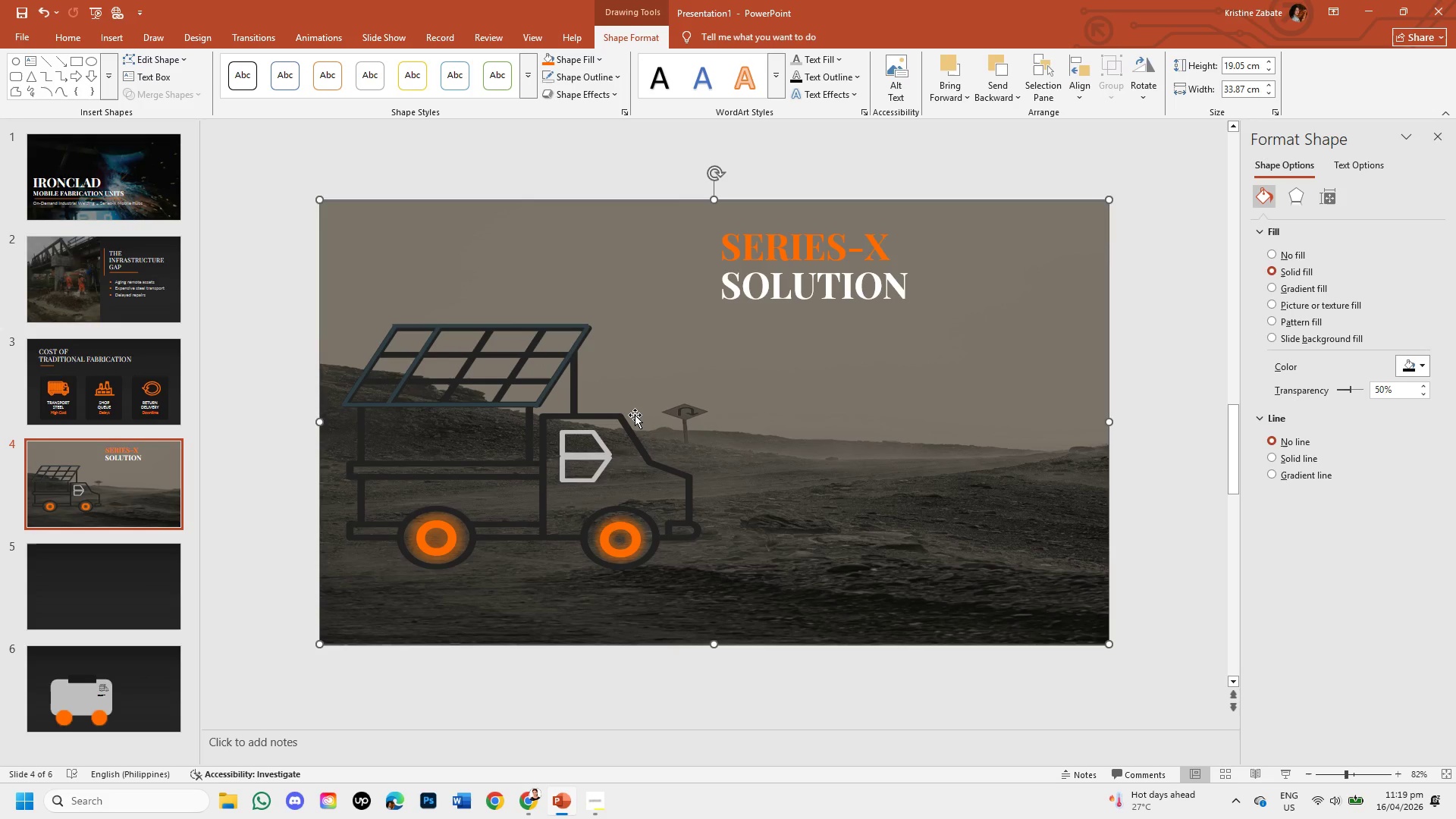 
key(Control+V)
 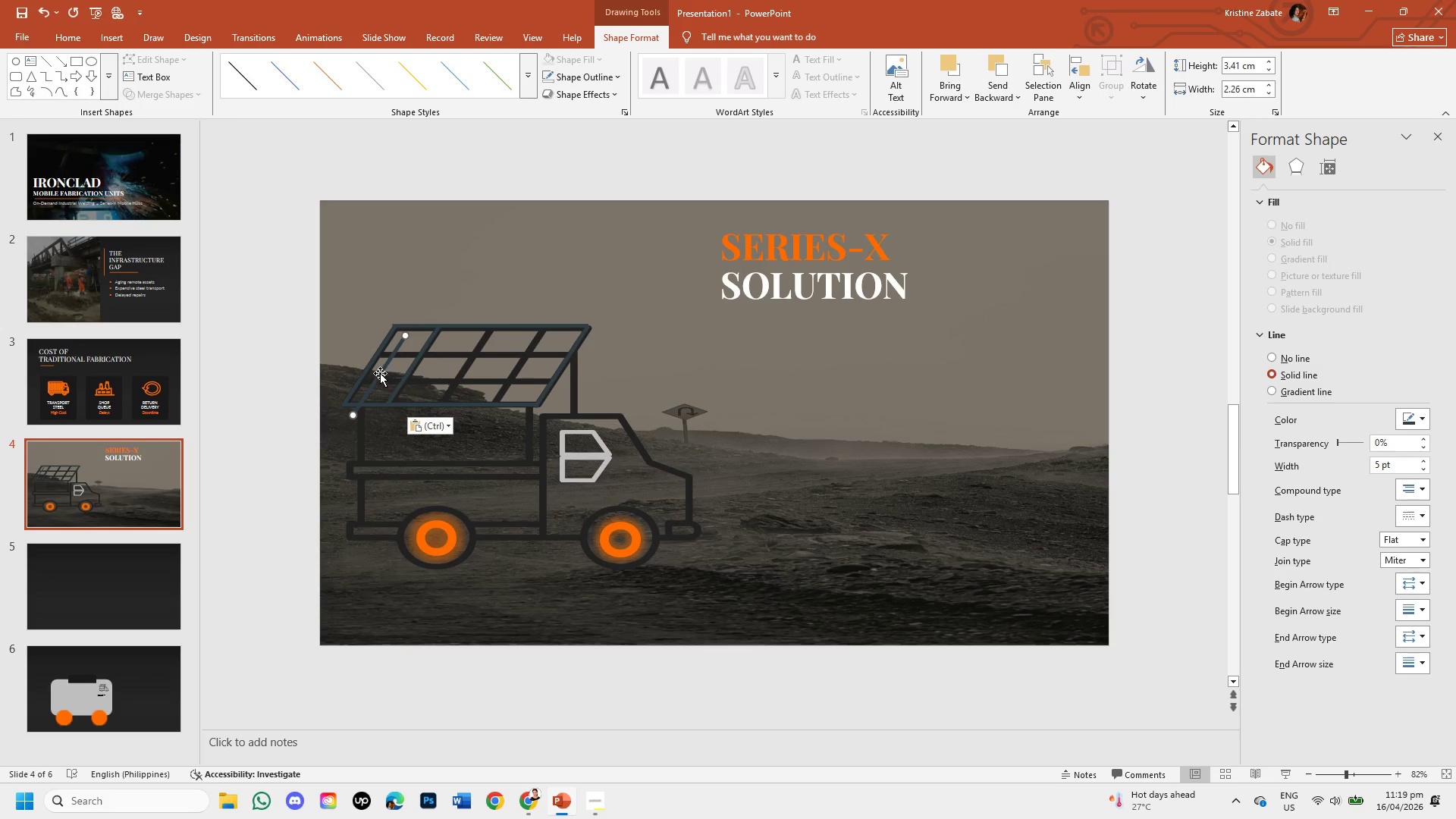 
left_click_drag(start_coordinate=[380, 373], to_coordinate=[468, 366])
 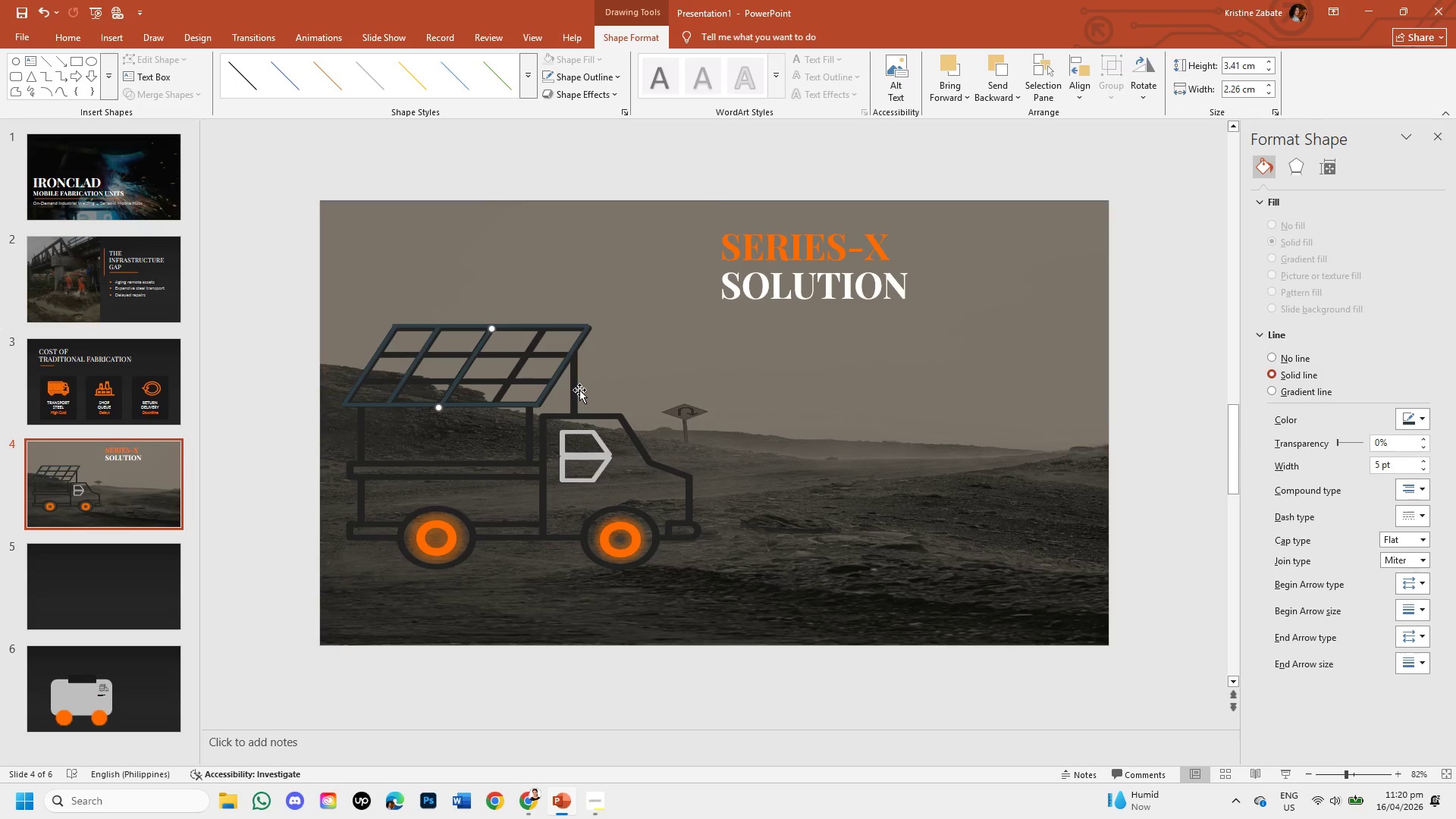 
left_click([579, 390])
 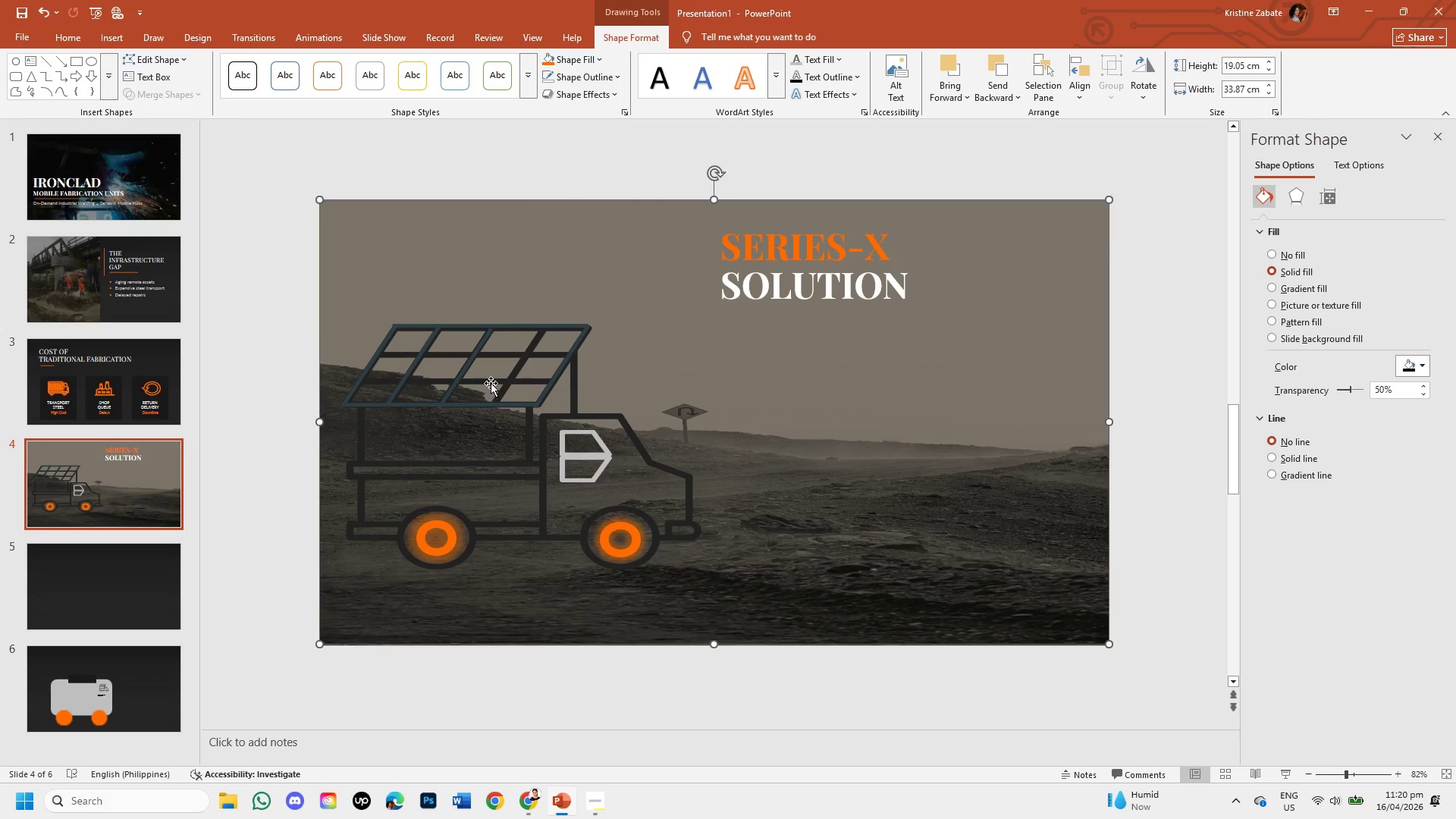 
key(Control+C)
 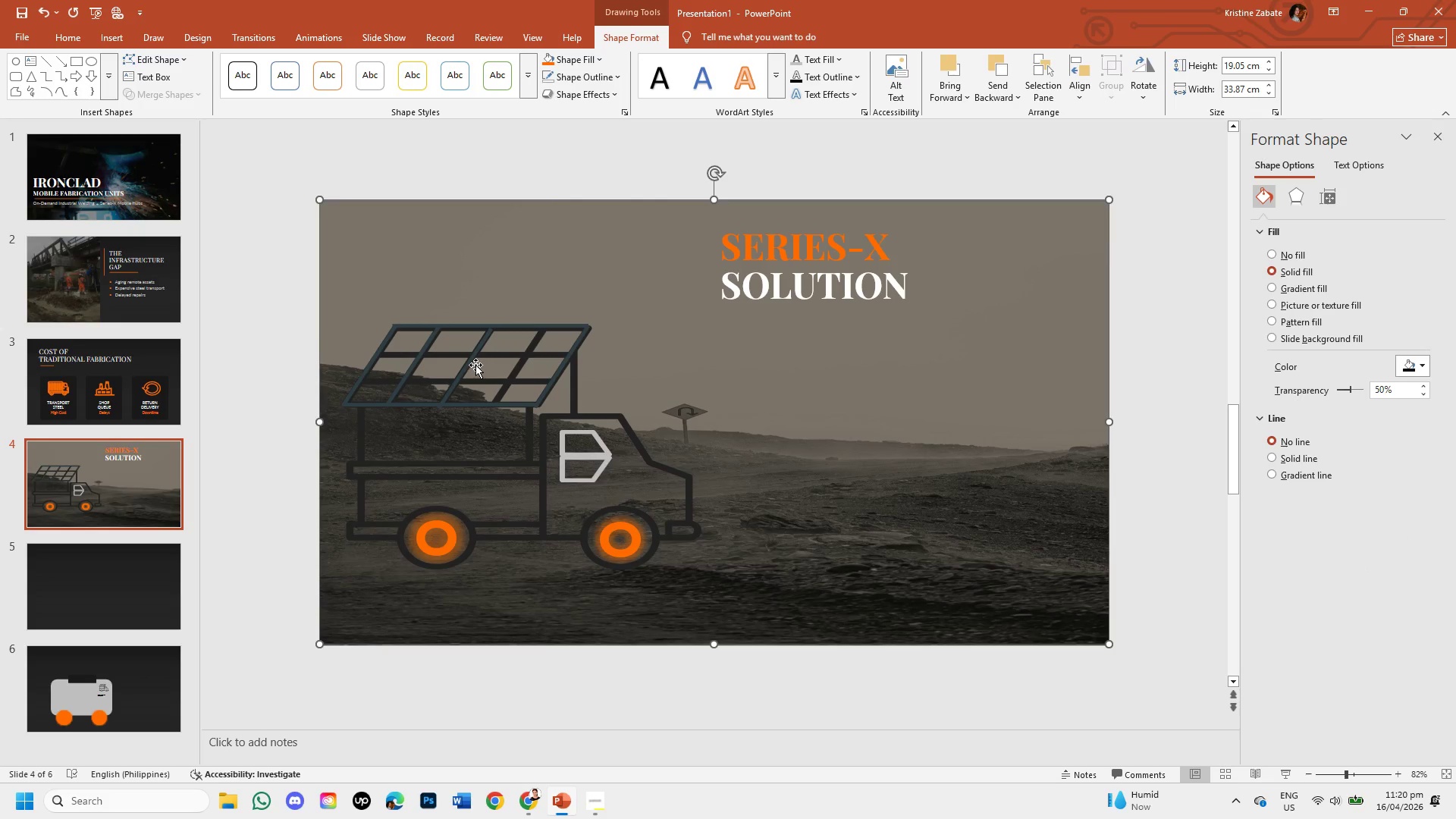 
key(Control+V)
 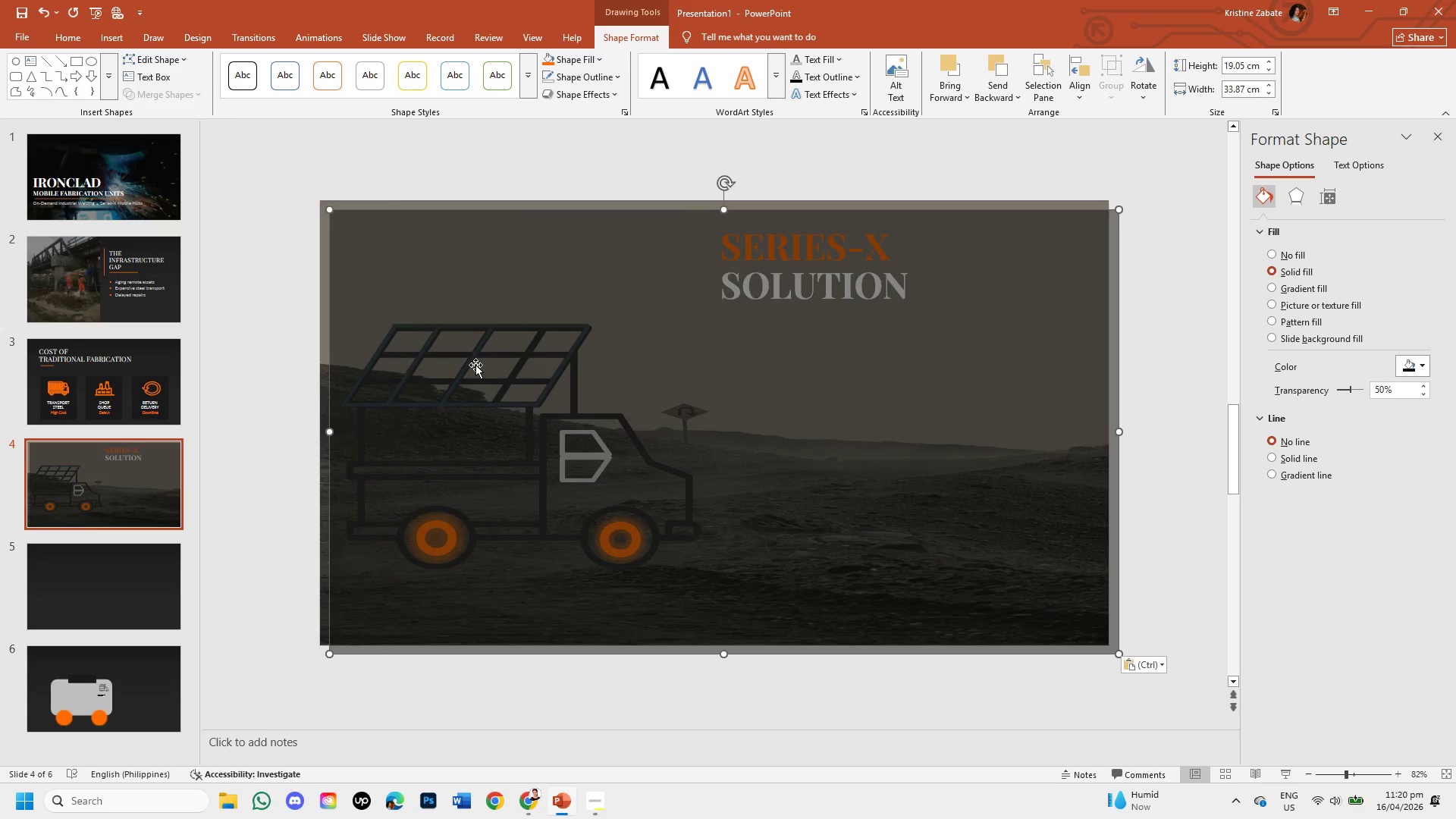 
key(Control+Z)
 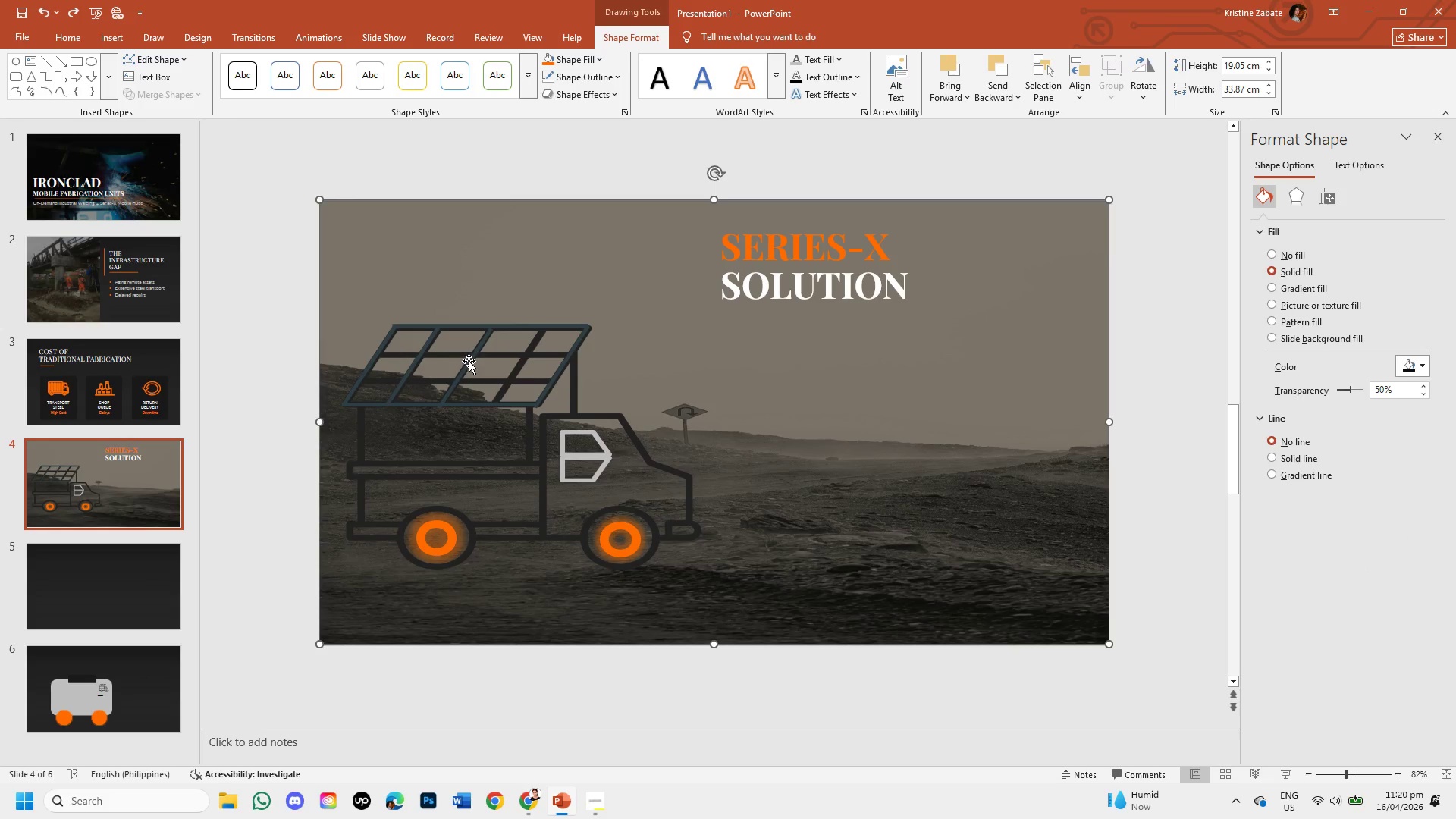 
left_click([469, 361])
 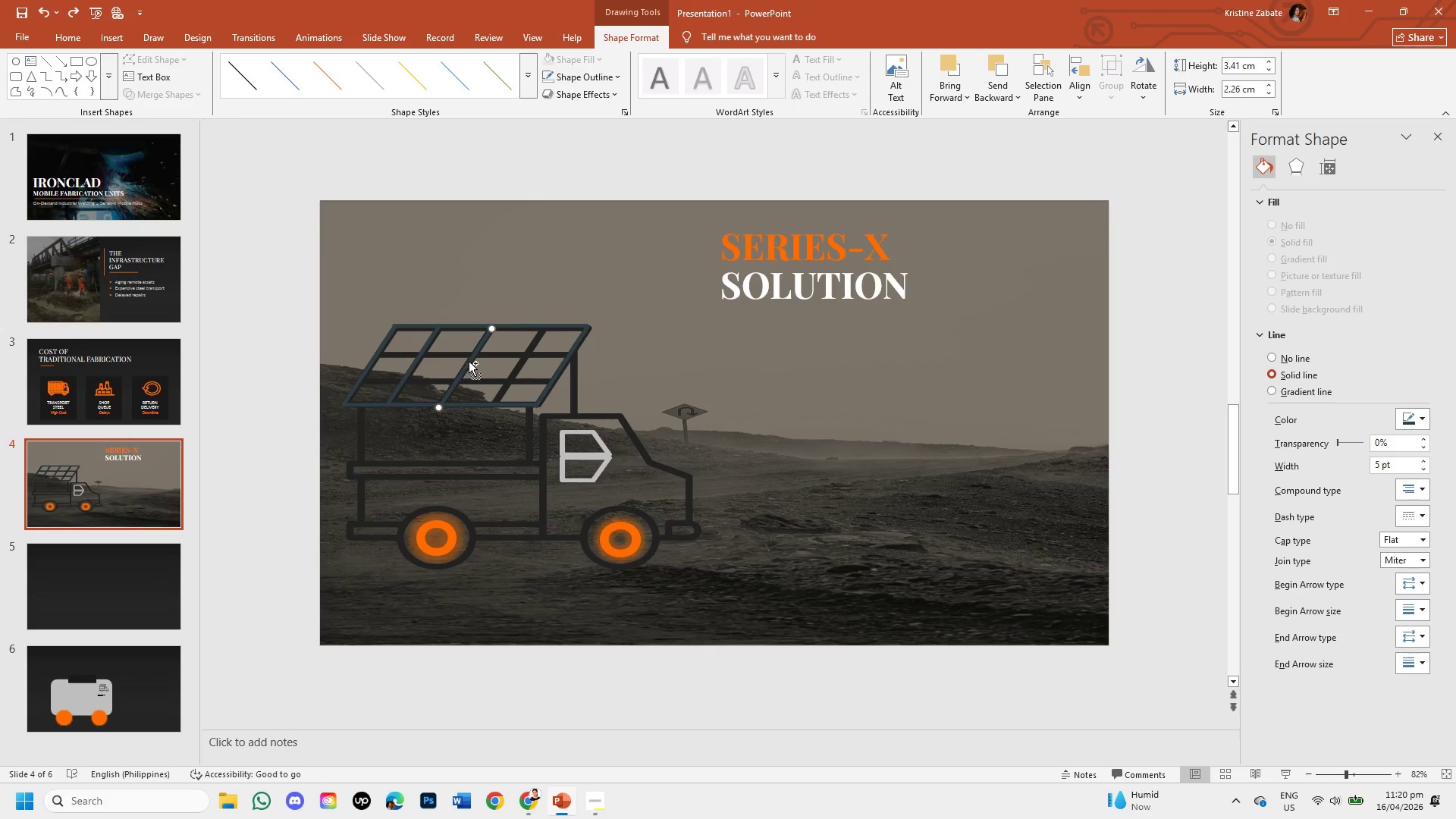 
key(Control+C)
 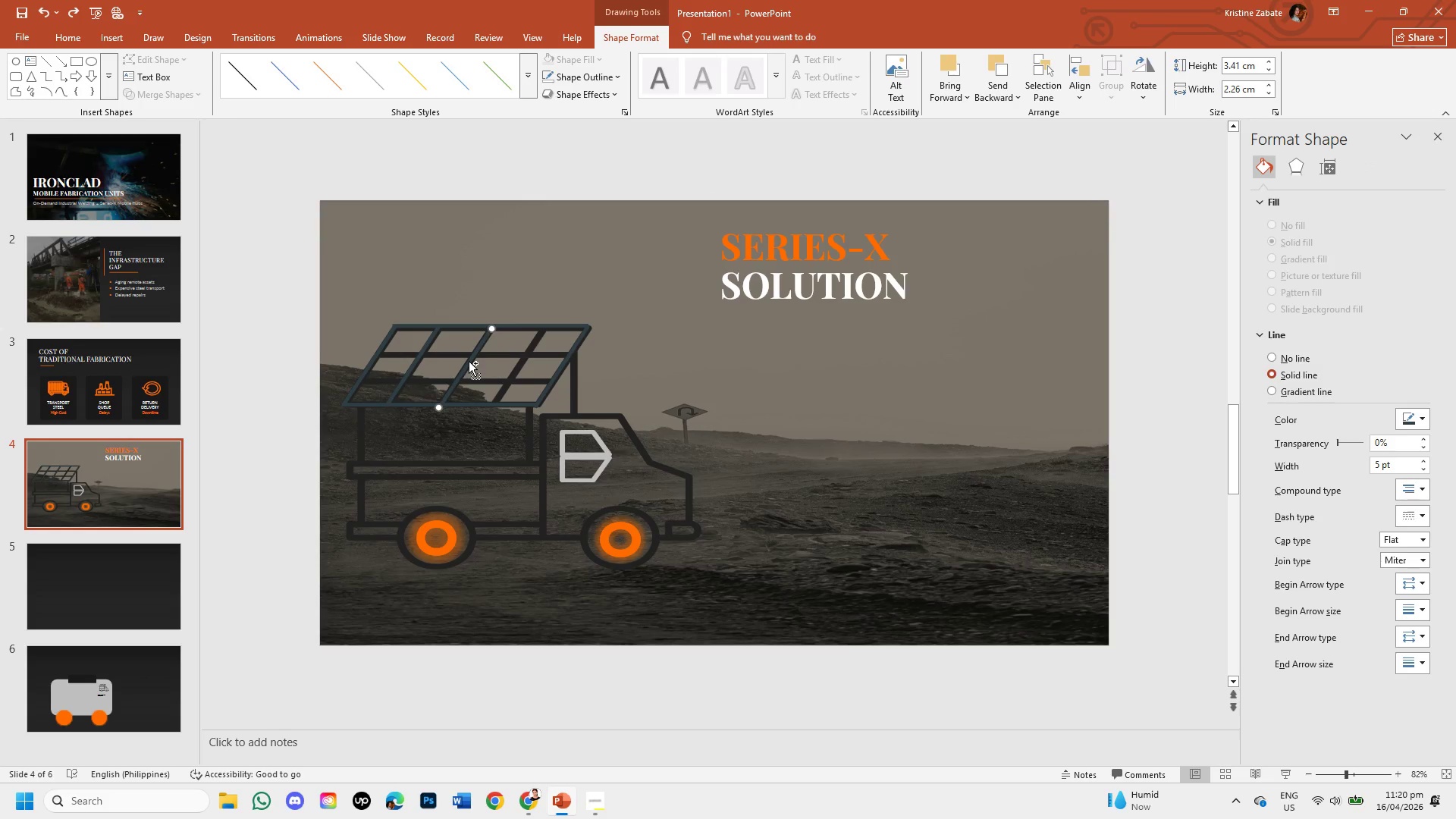 
key(Control+V)
 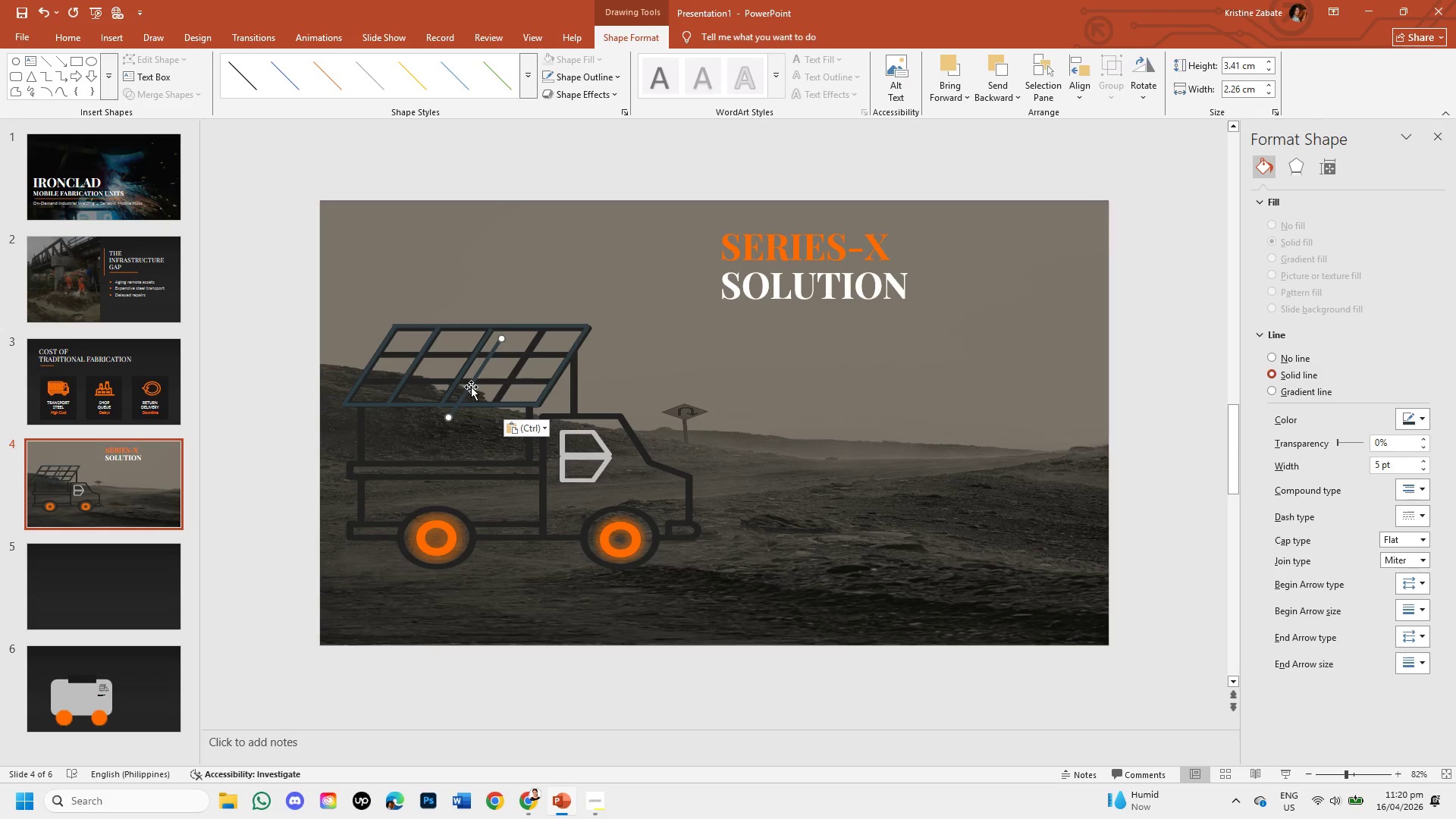 
left_click_drag(start_coordinate=[471, 387], to_coordinate=[516, 374])
 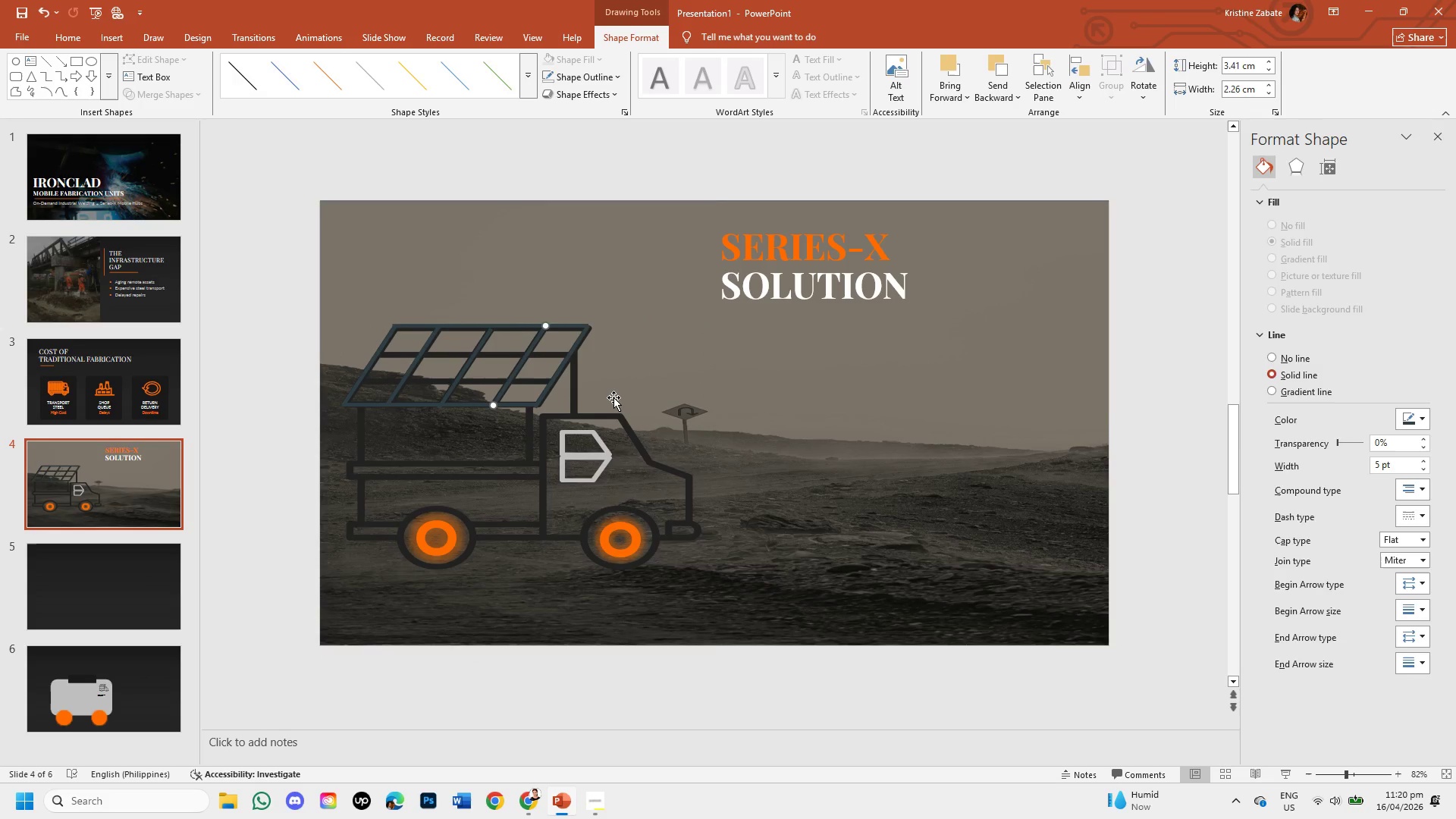 
left_click([613, 397])
 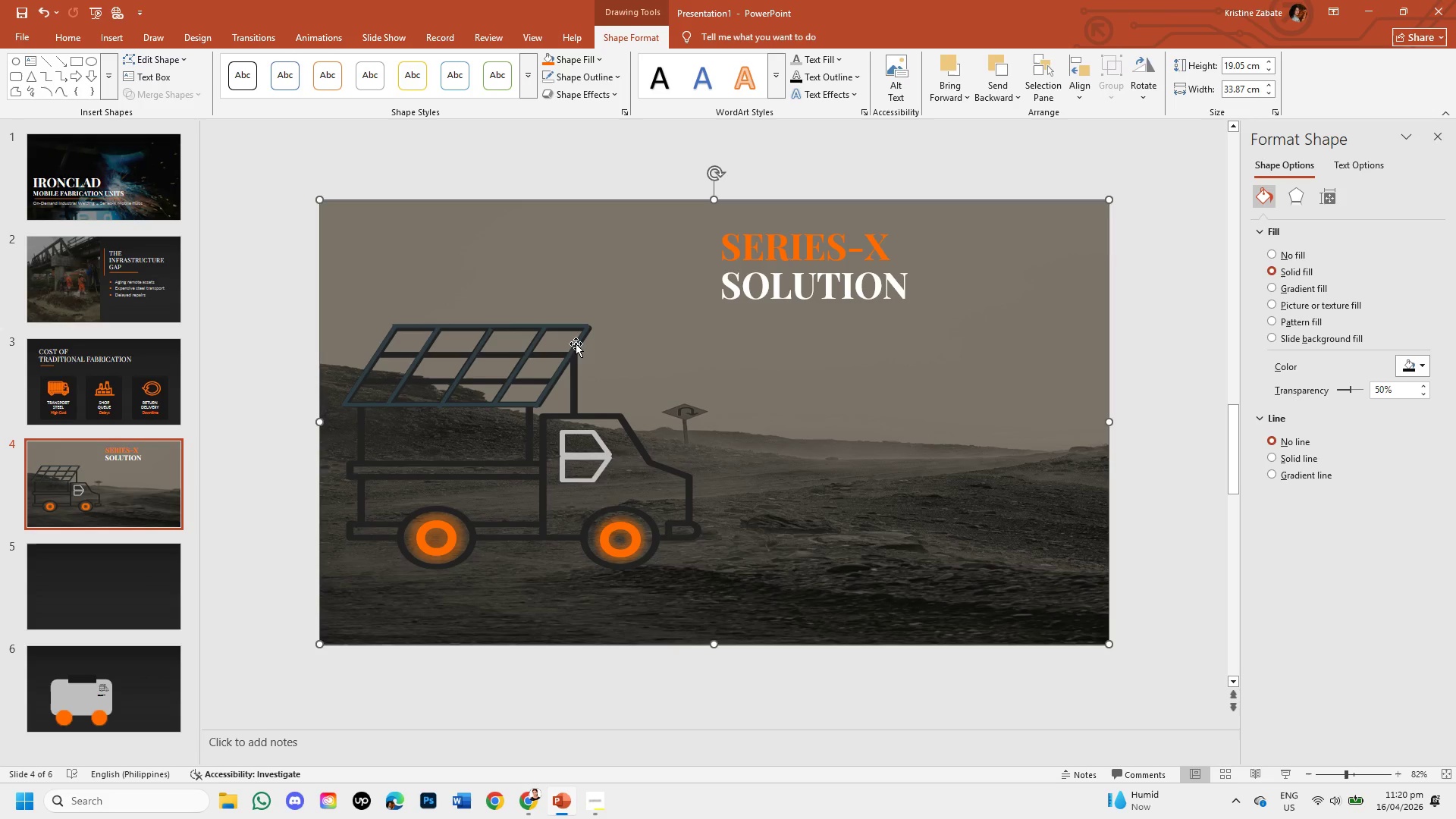 
left_click([573, 323])
 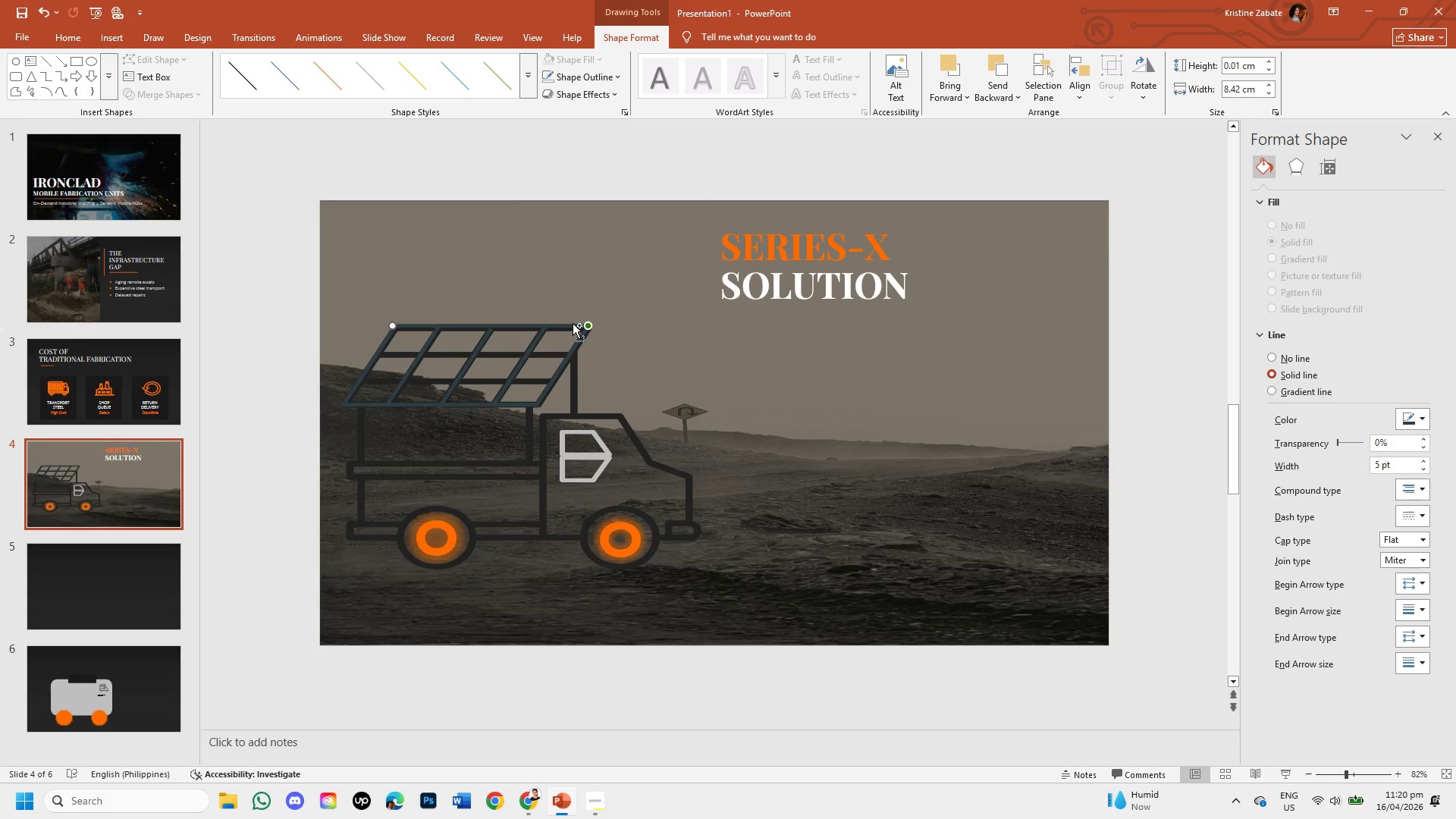 
key(Control+C)
 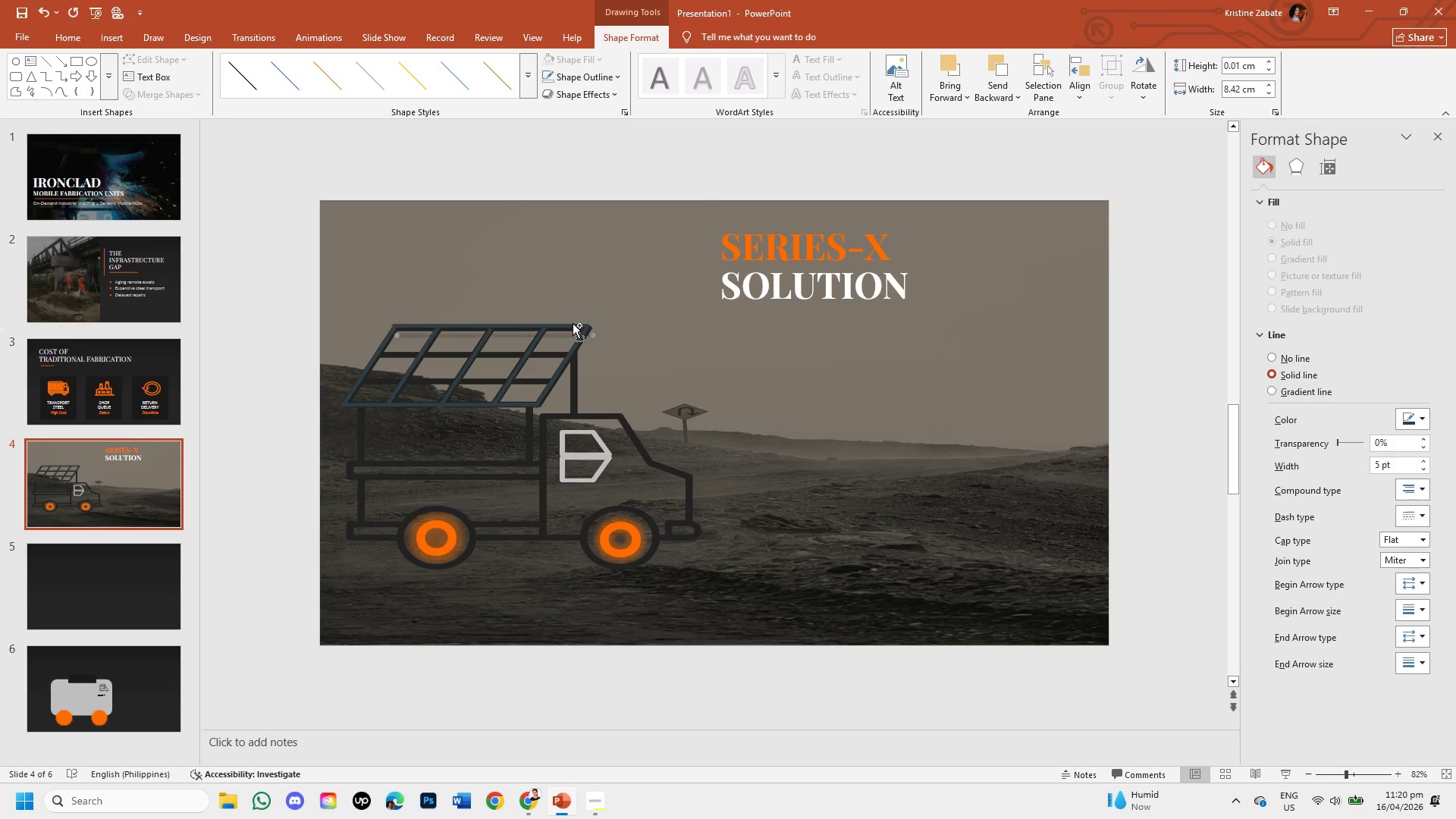 
key(Control+V)
 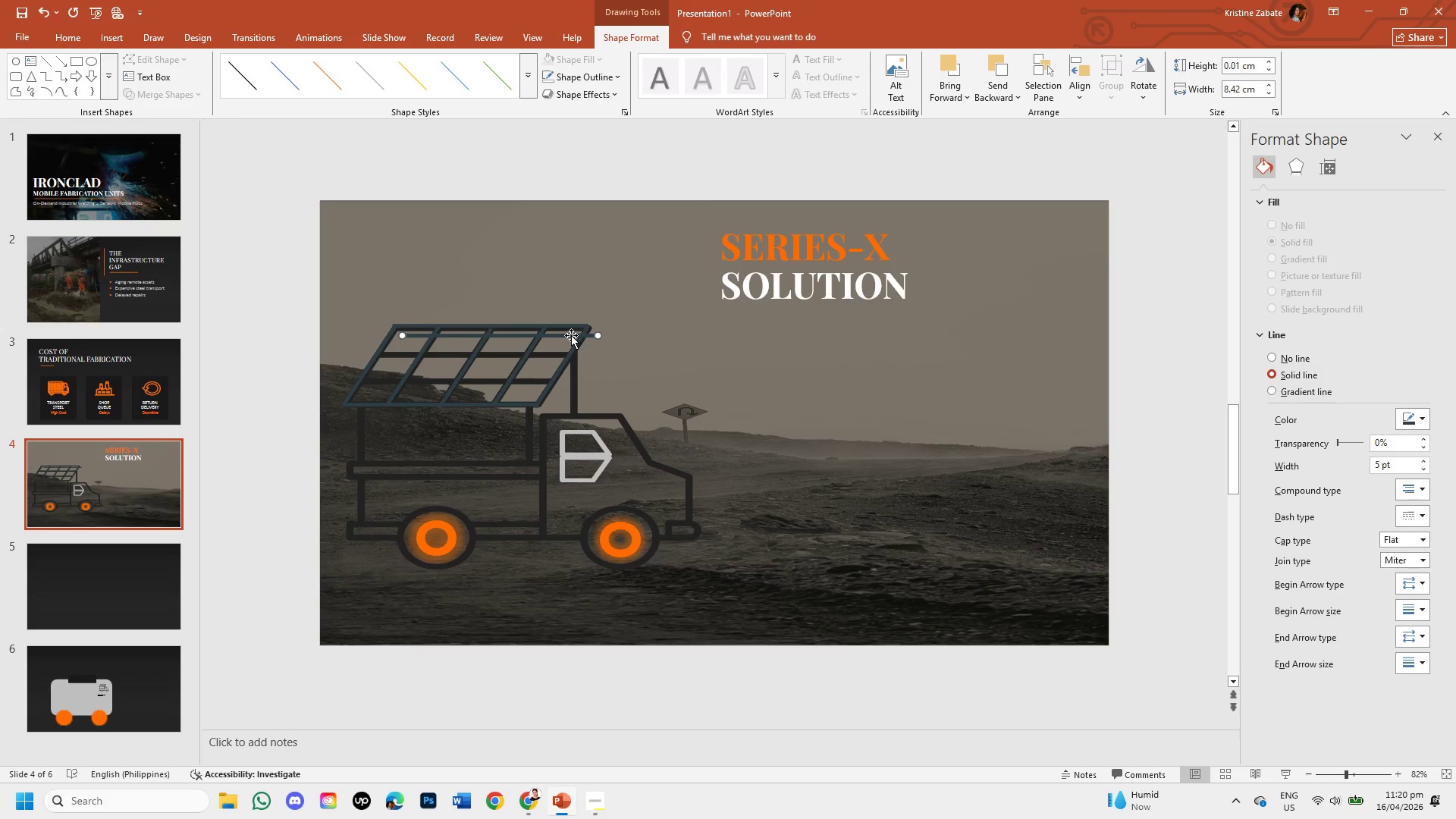 
left_click_drag(start_coordinate=[571, 335], to_coordinate=[545, 354])
 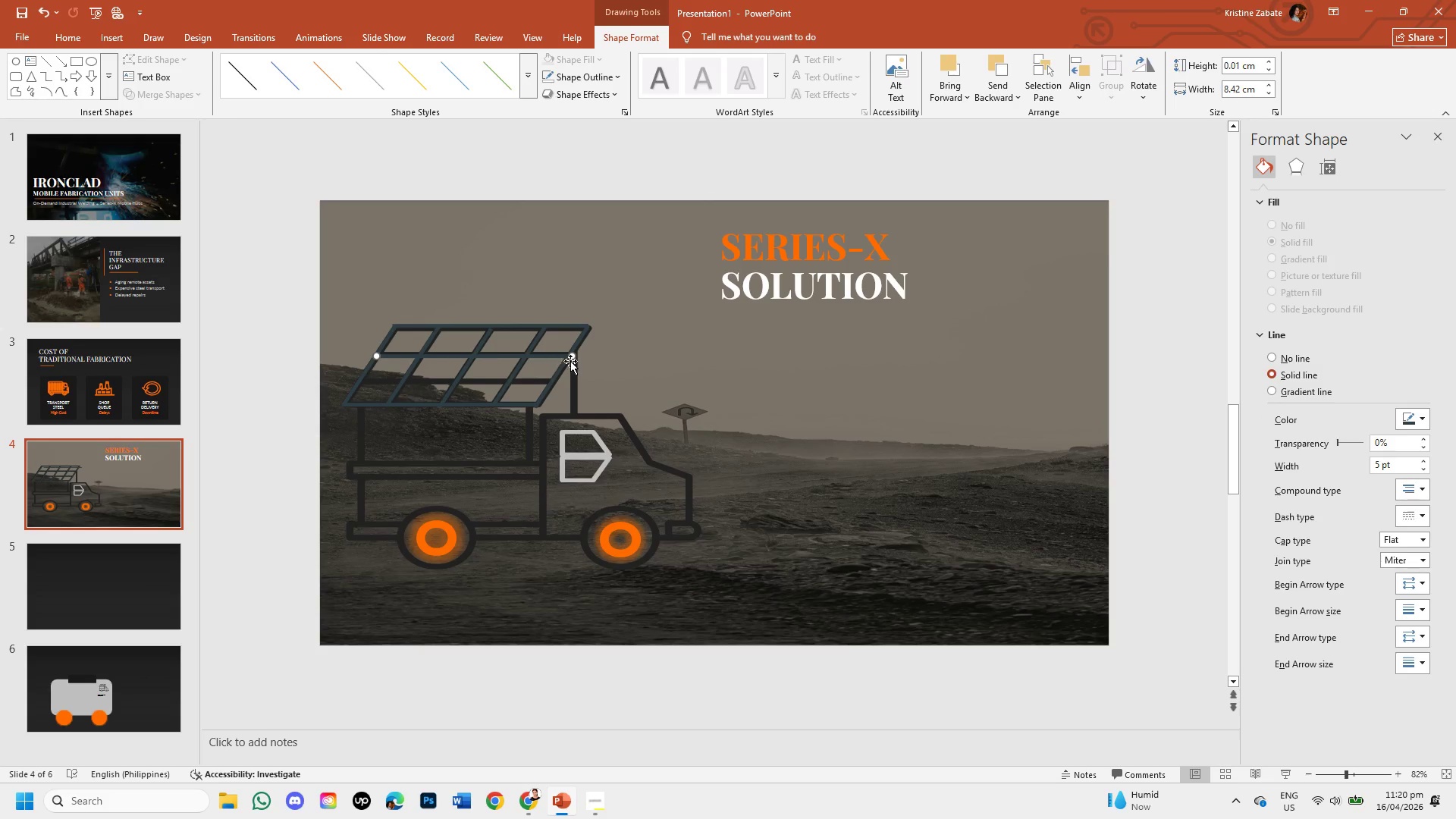 
mouse_move([592, 359])
 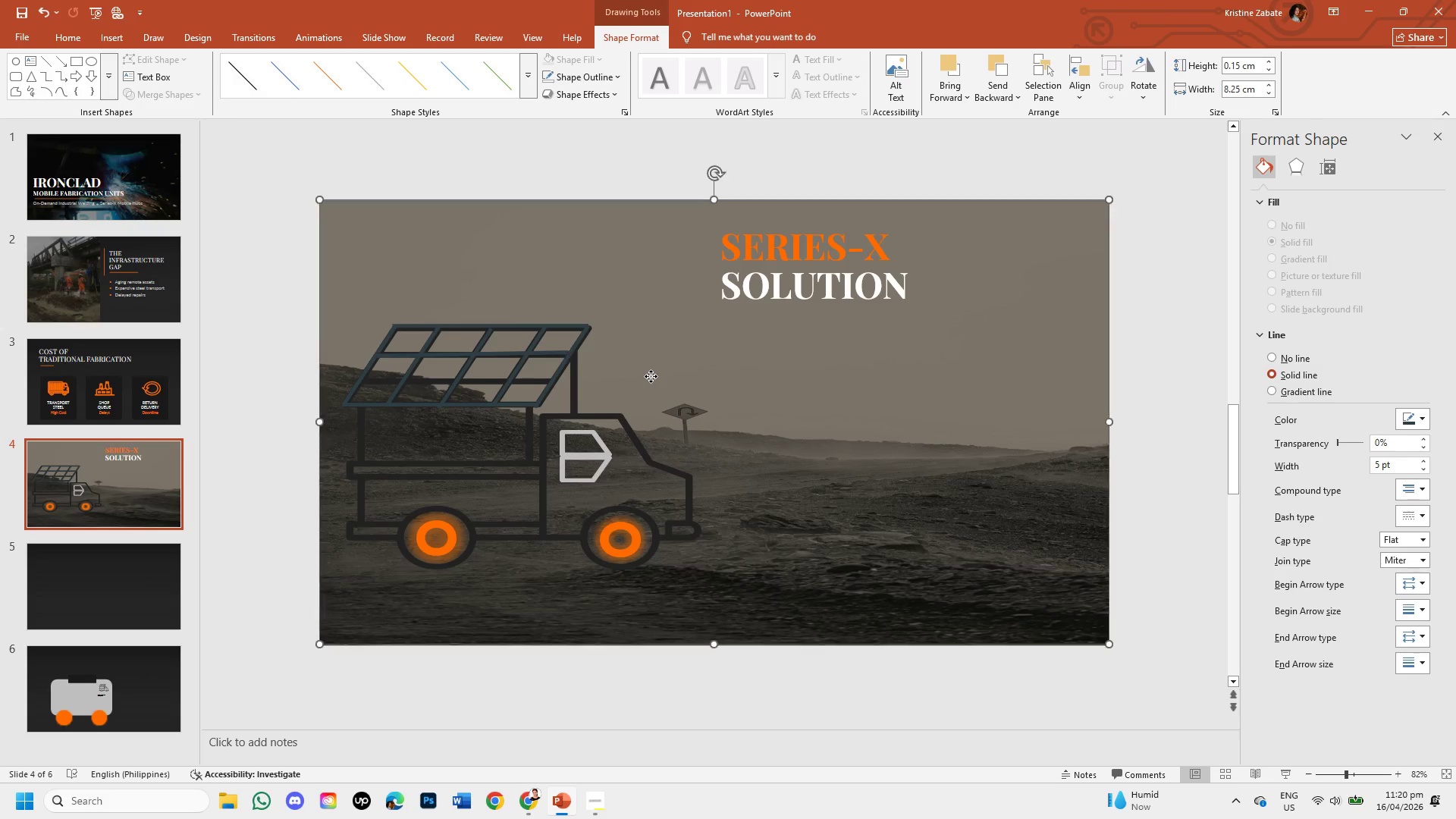 
left_click([651, 376])
 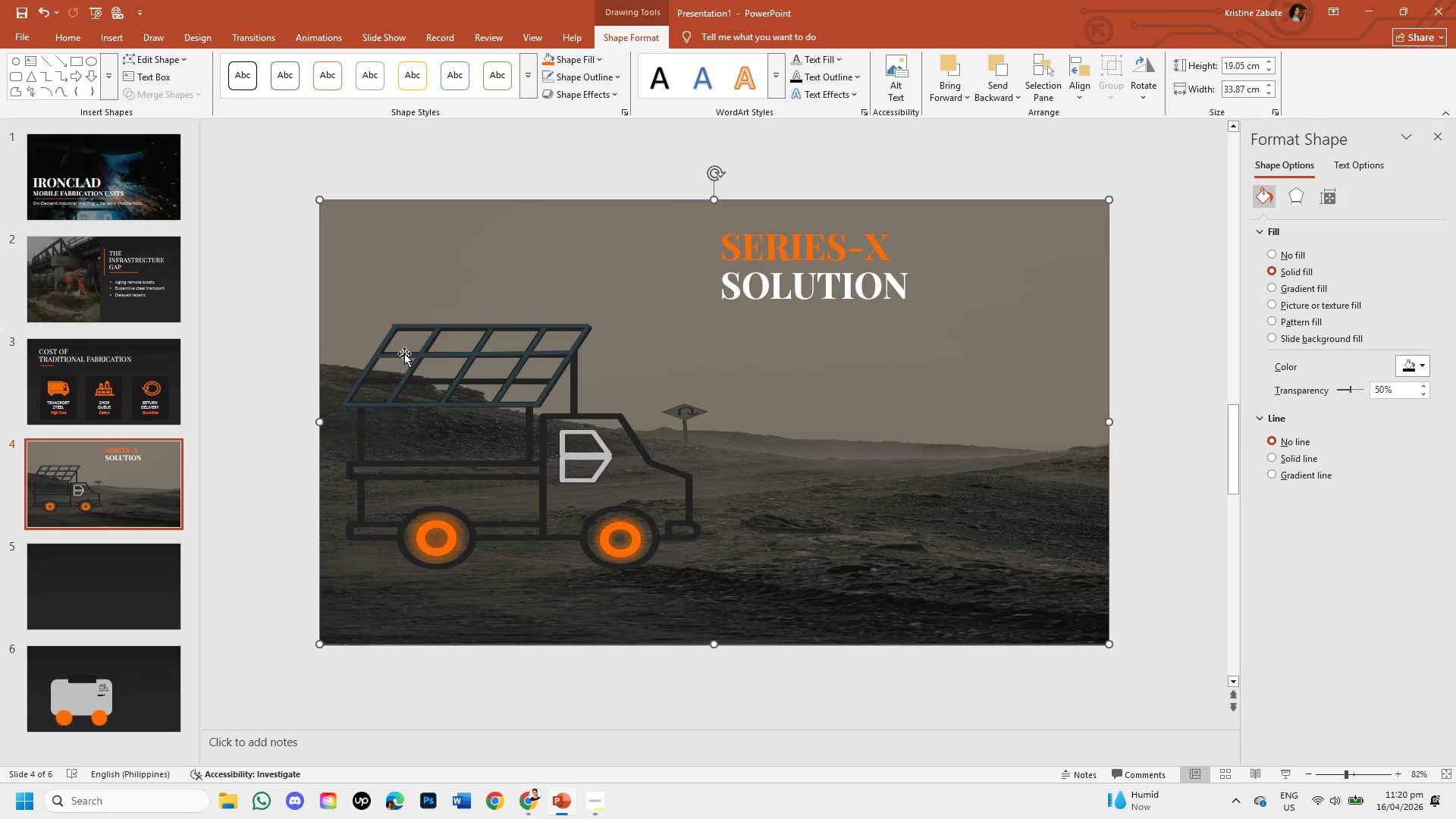 
left_click([400, 357])
 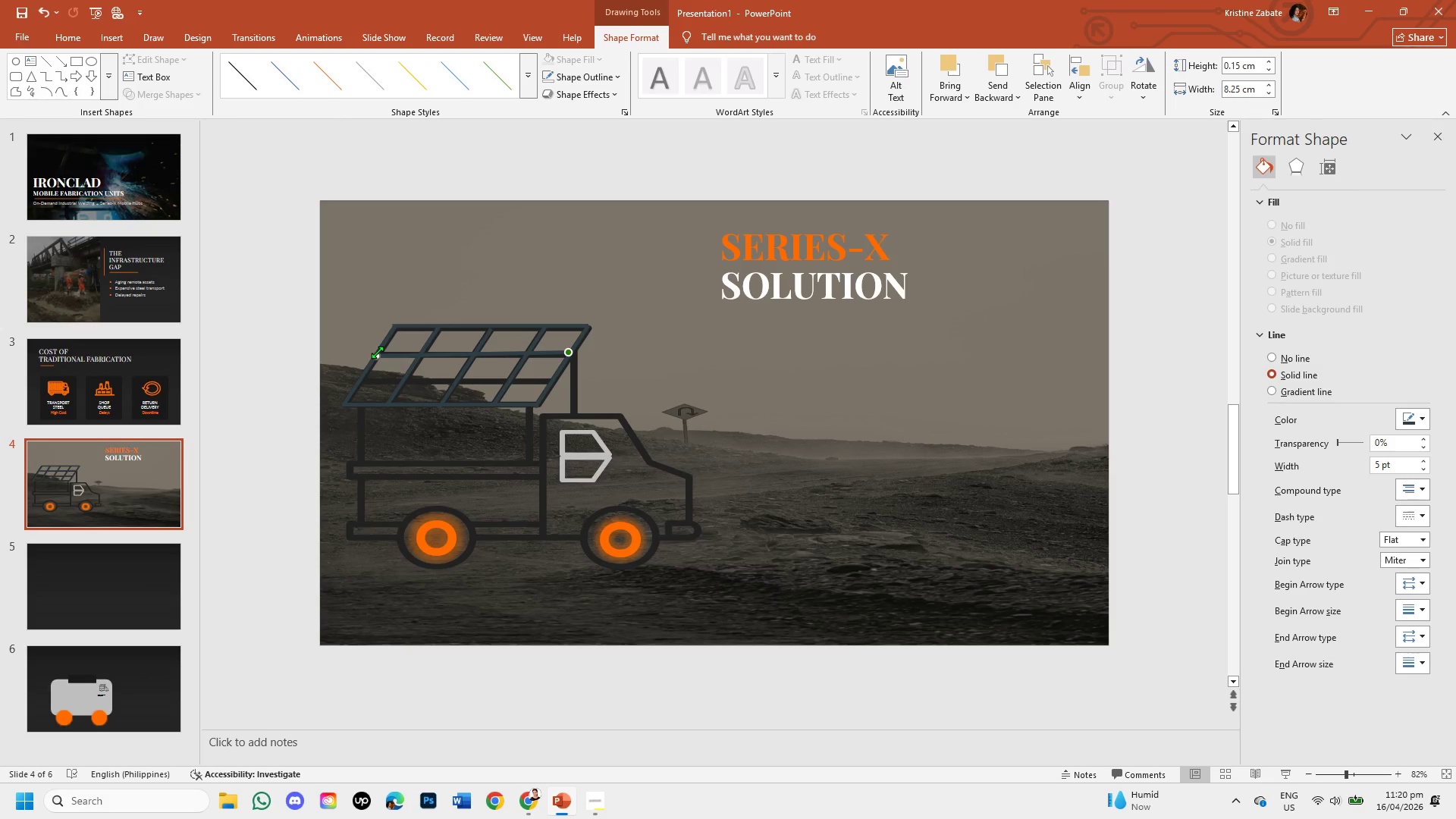 
left_click_drag(start_coordinate=[377, 352], to_coordinate=[381, 355])
 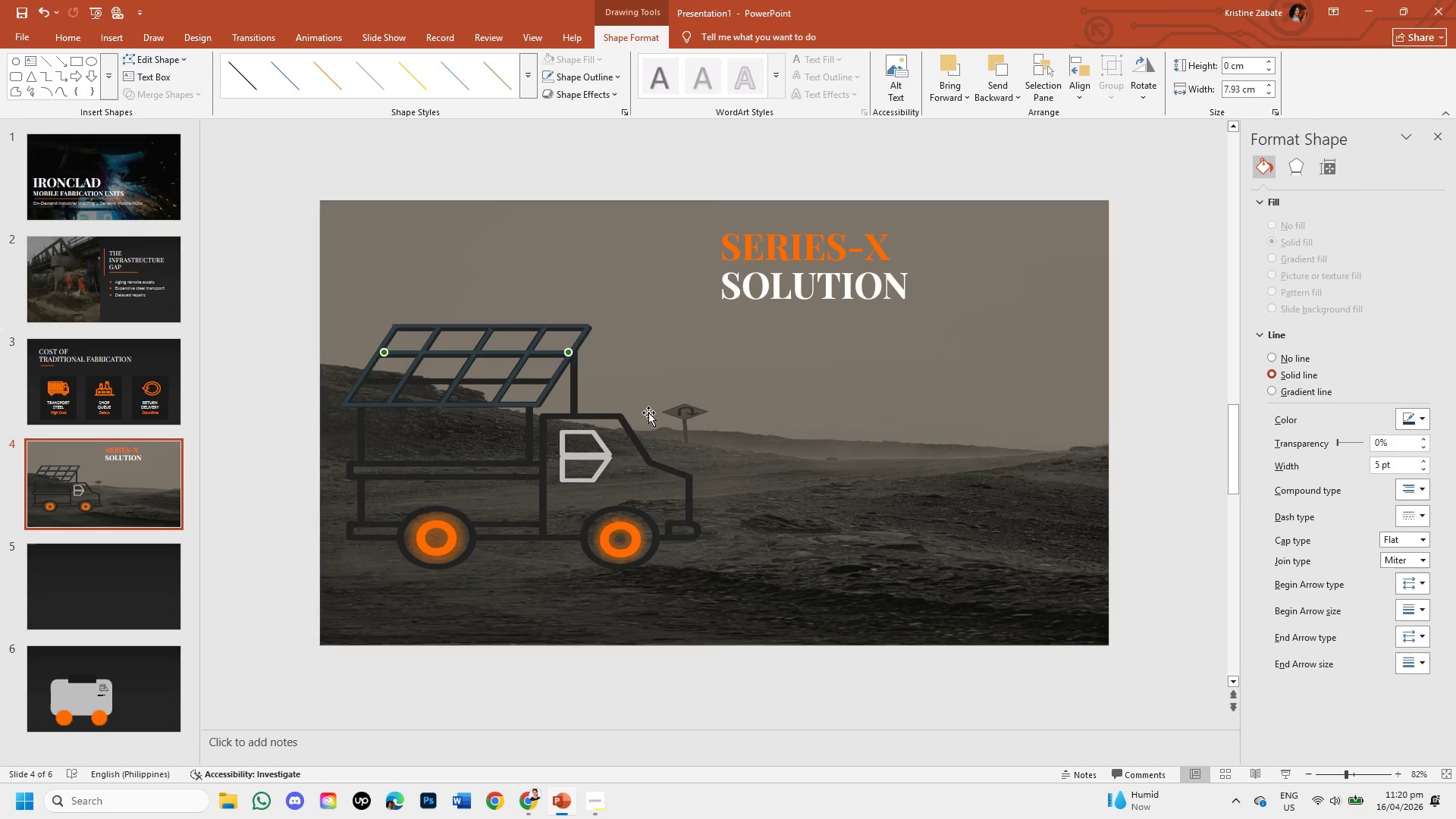 
left_click([648, 413])
 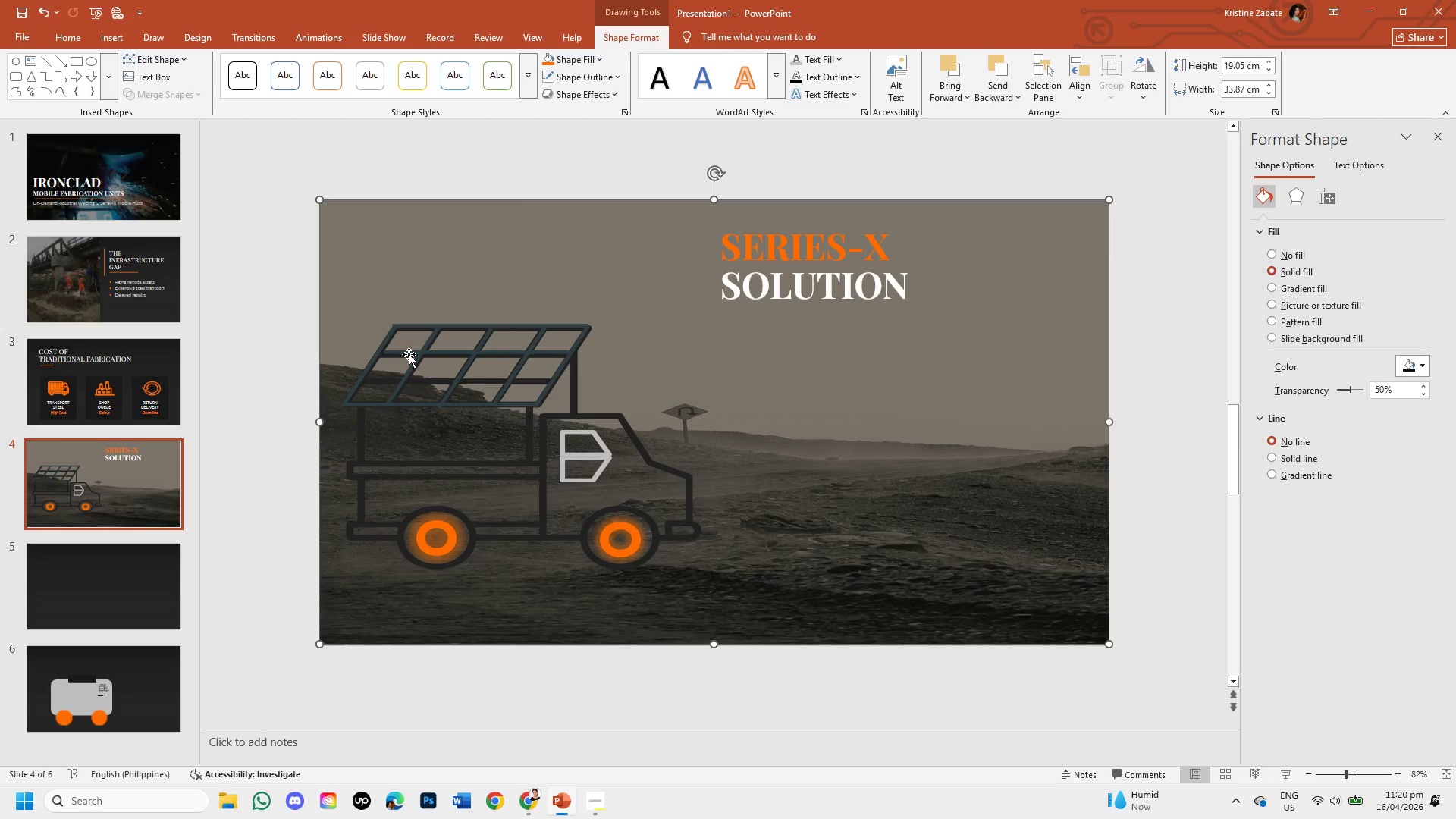 
left_click([410, 353])
 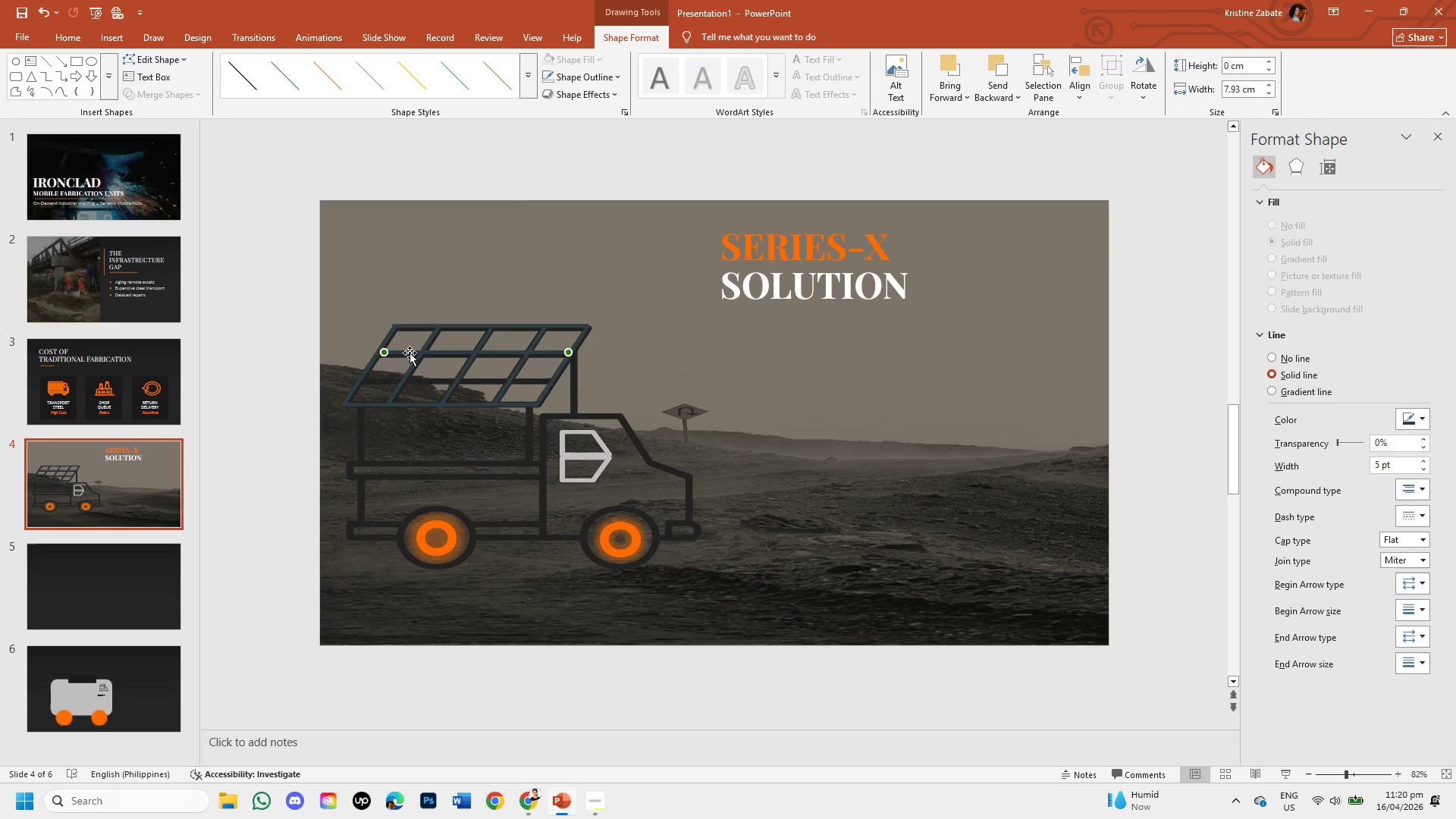 
key(ArrowLeft)
 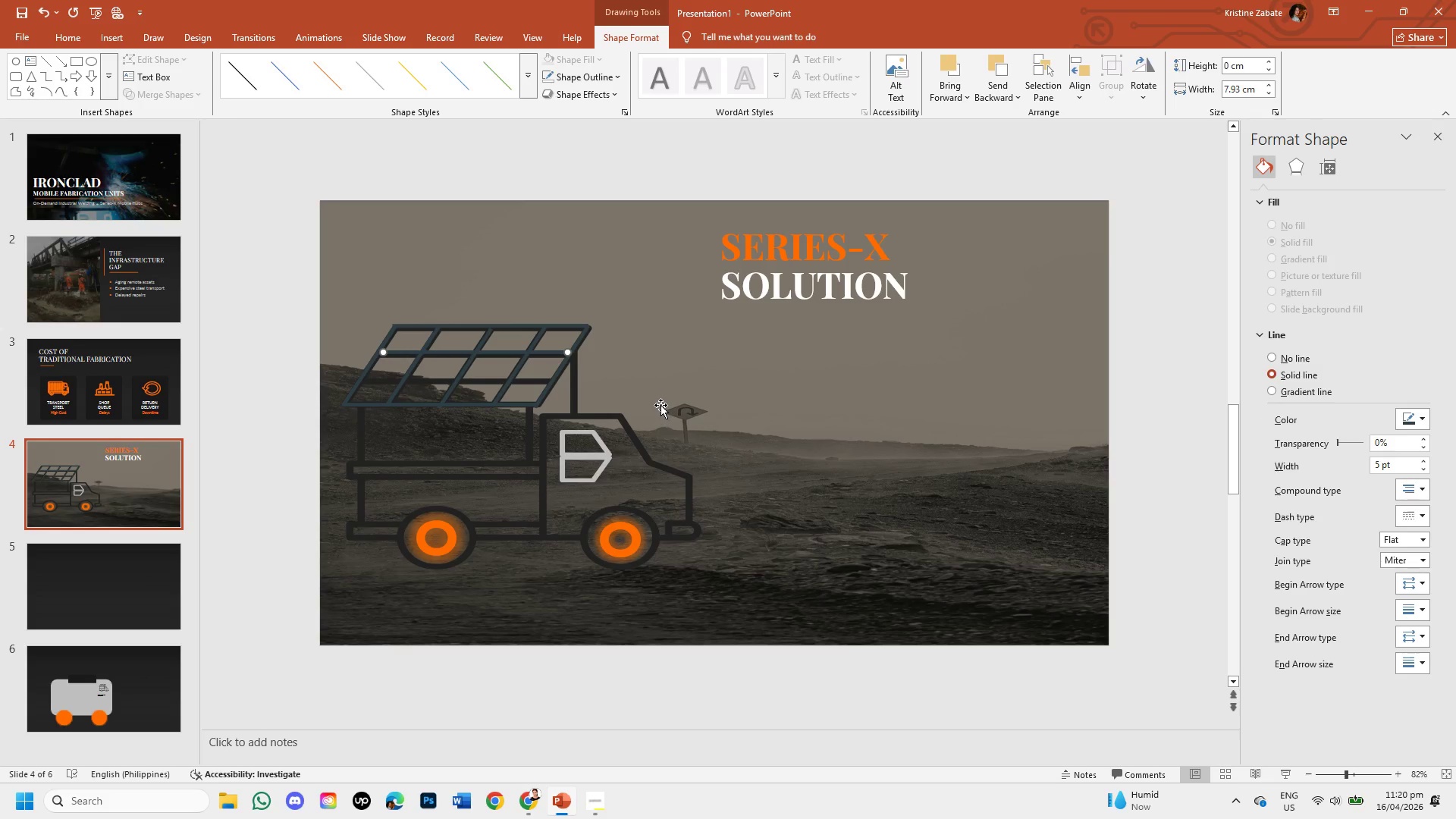 
left_click([661, 405])
 